 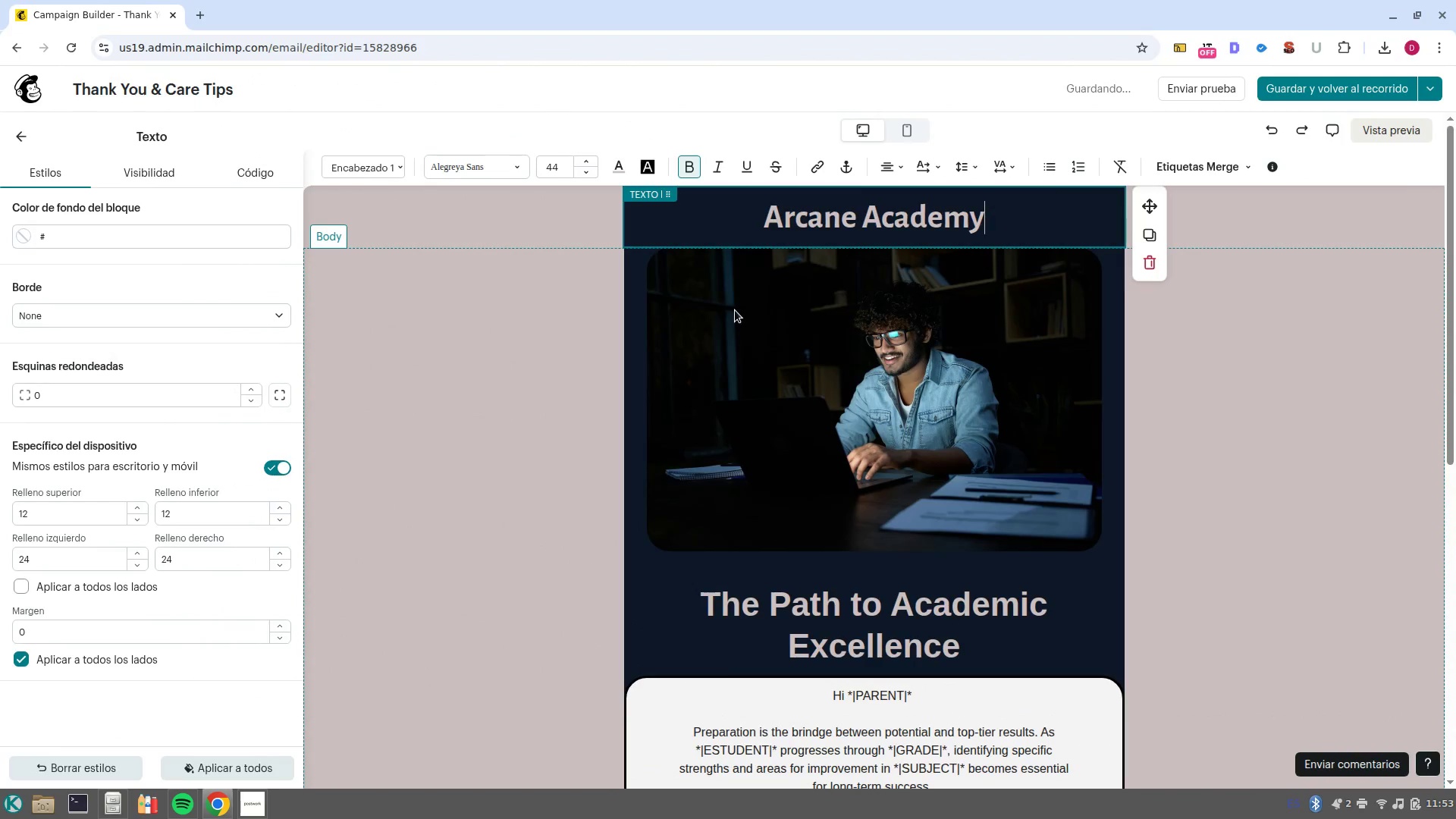 
left_click([922, 223])
 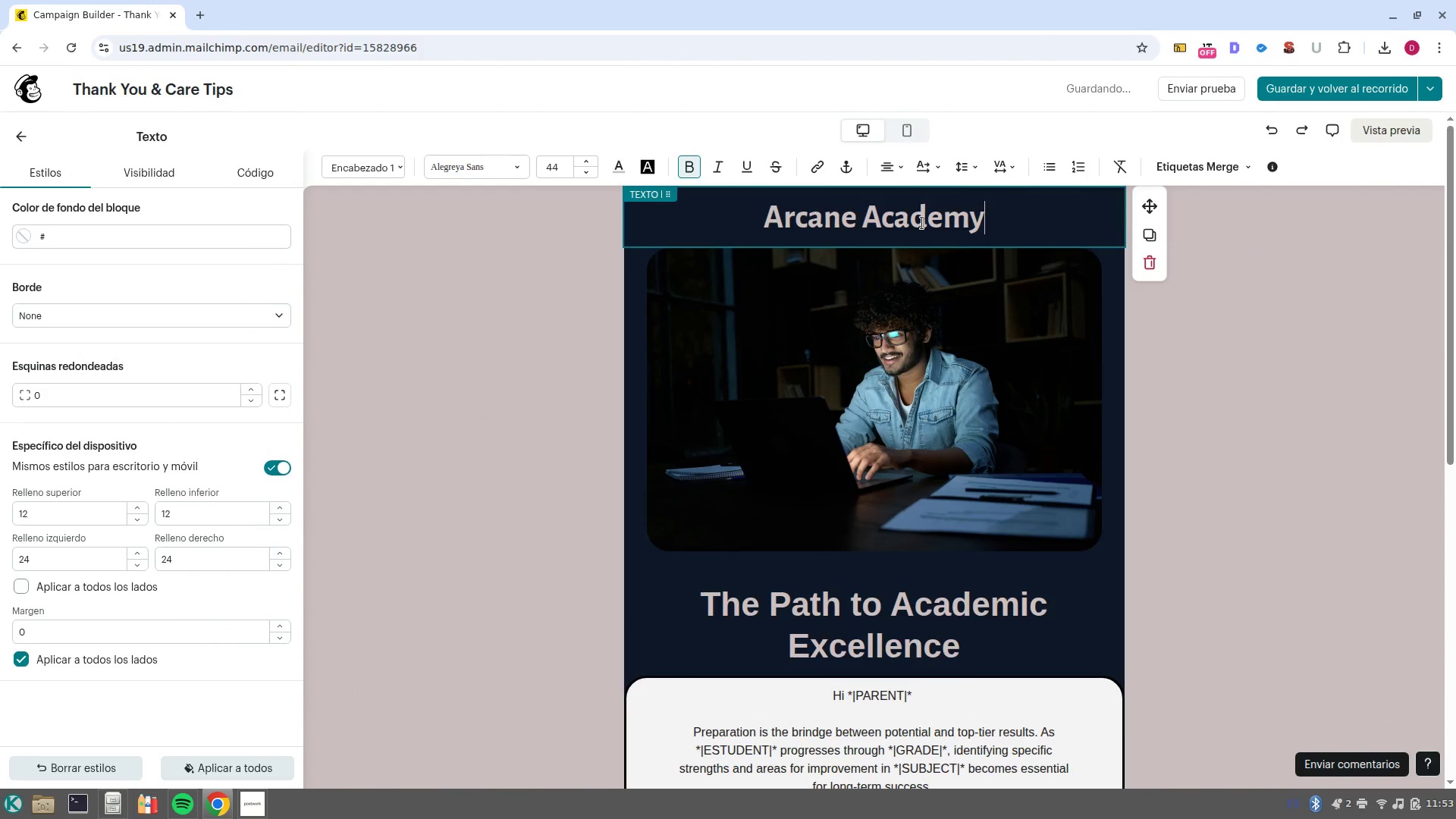 
triple_click([922, 223])
 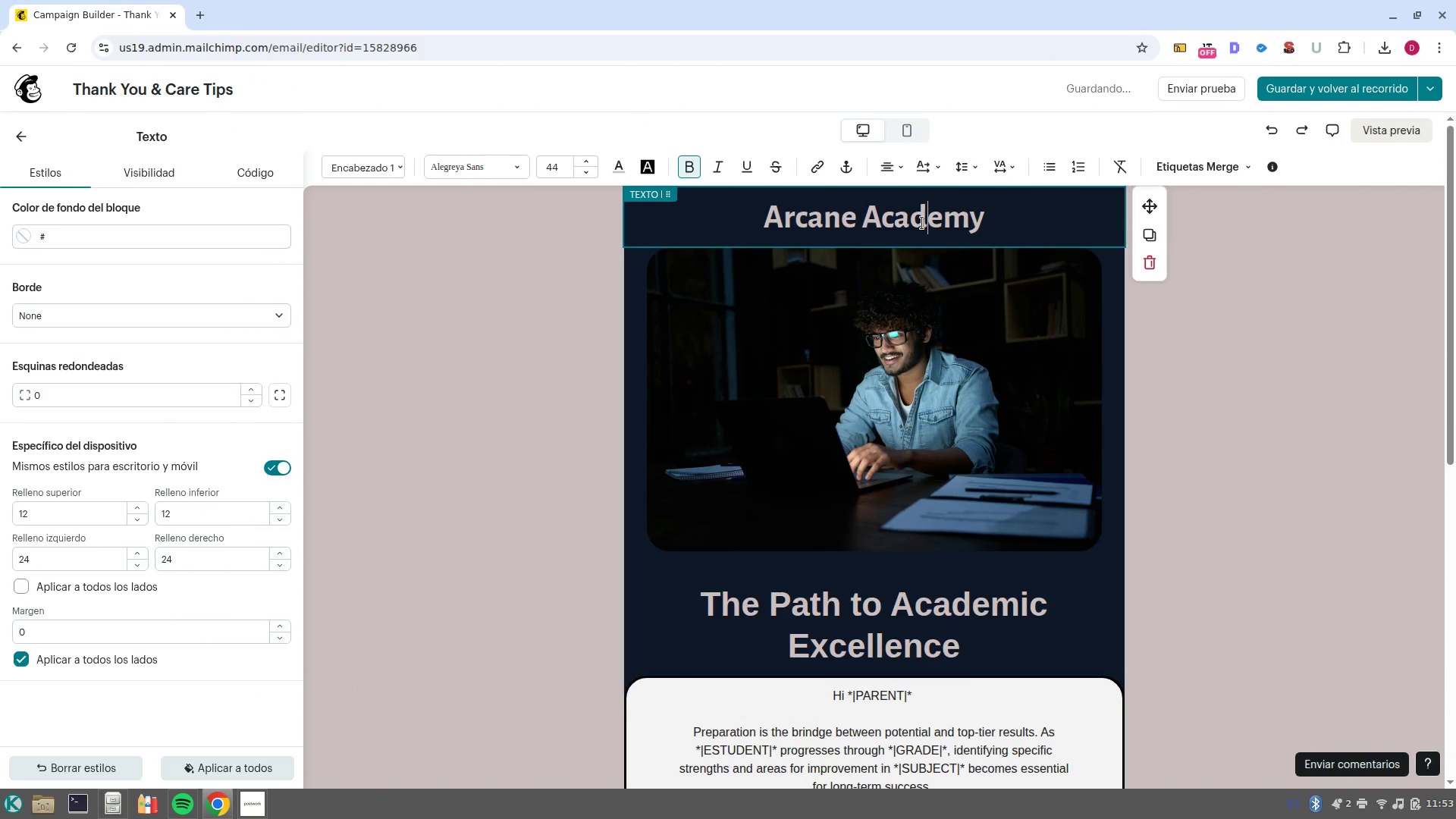 
triple_click([922, 223])
 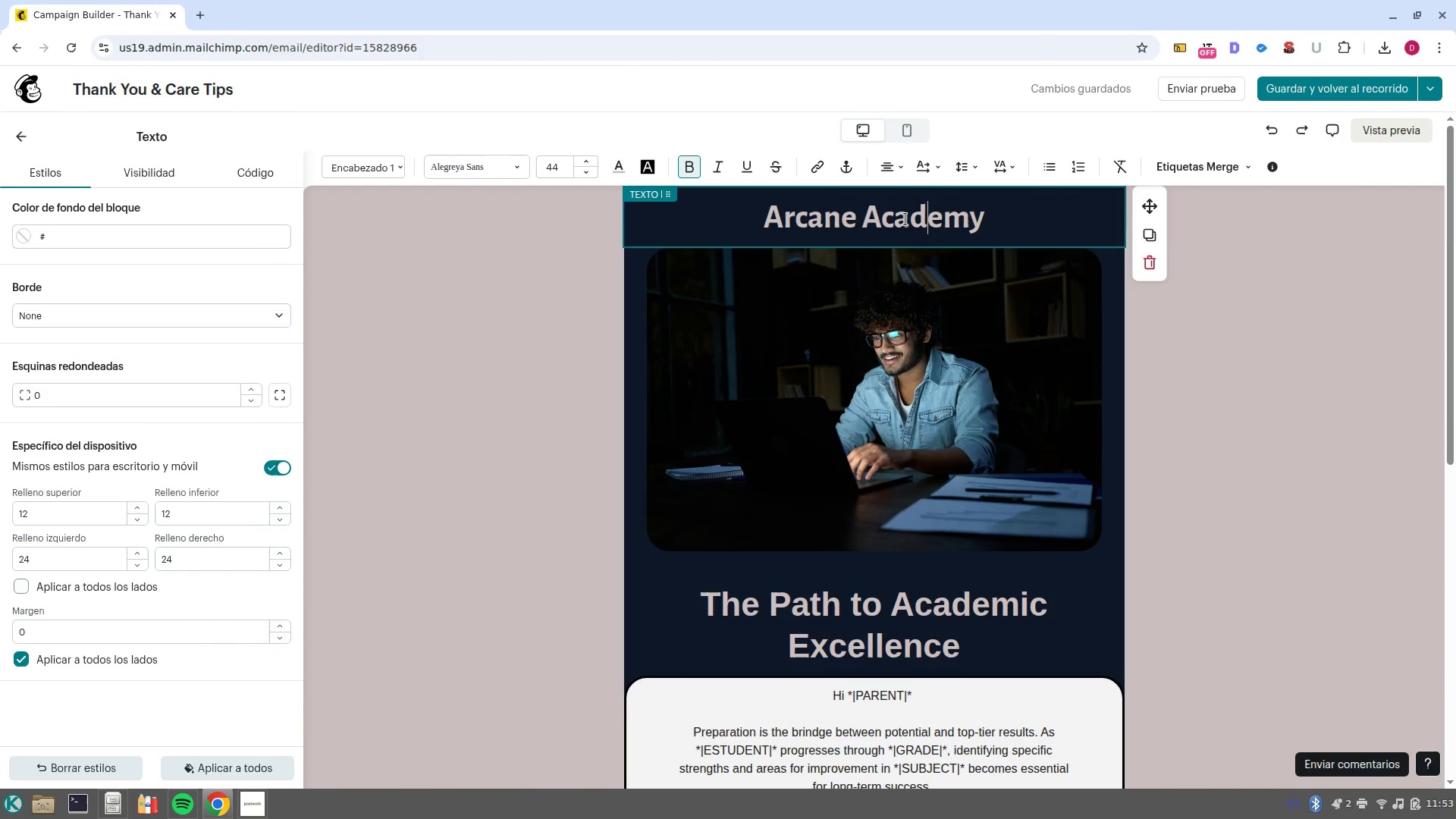 
triple_click([905, 219])
 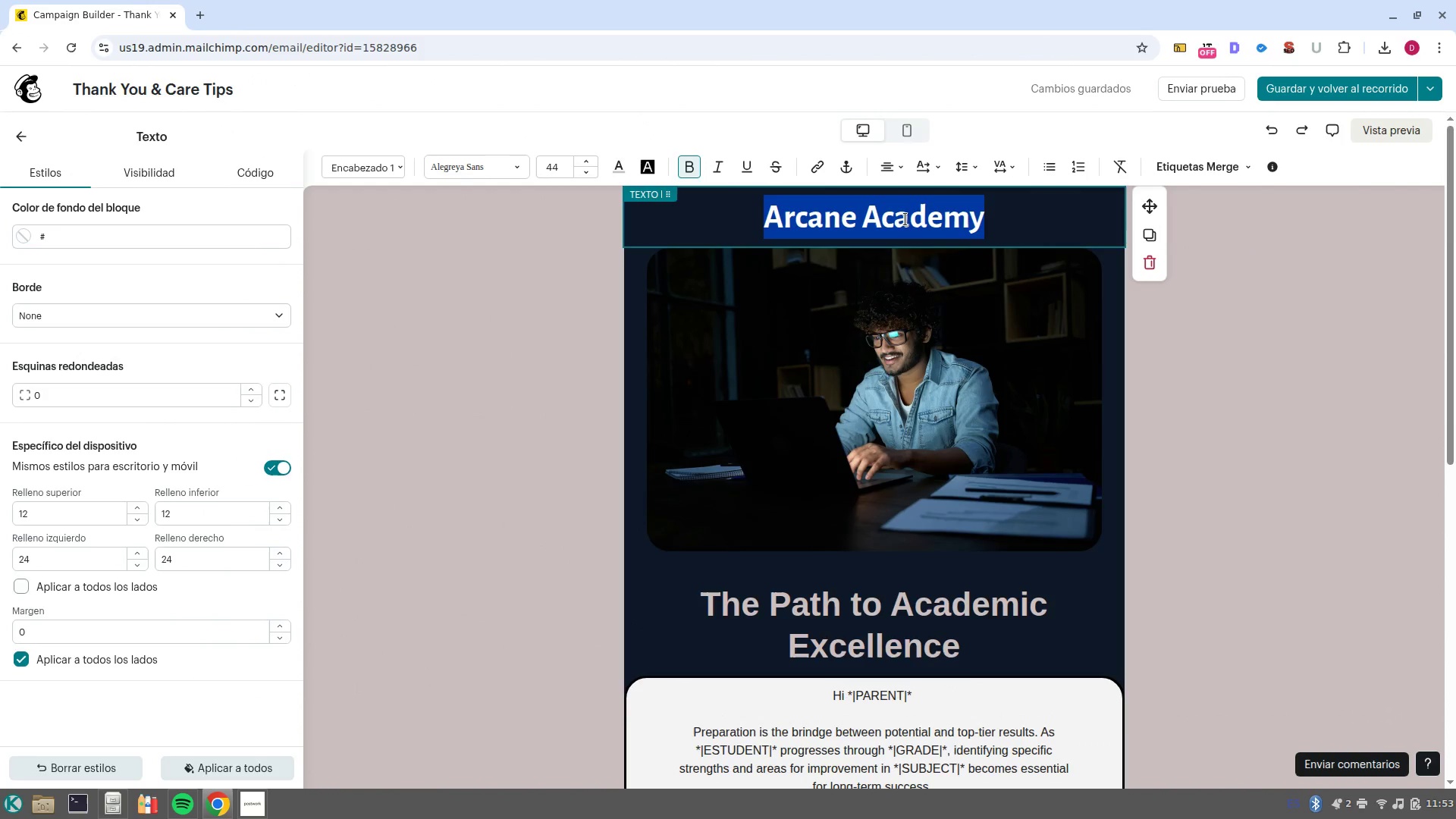 
key(Control+Shift+V)
 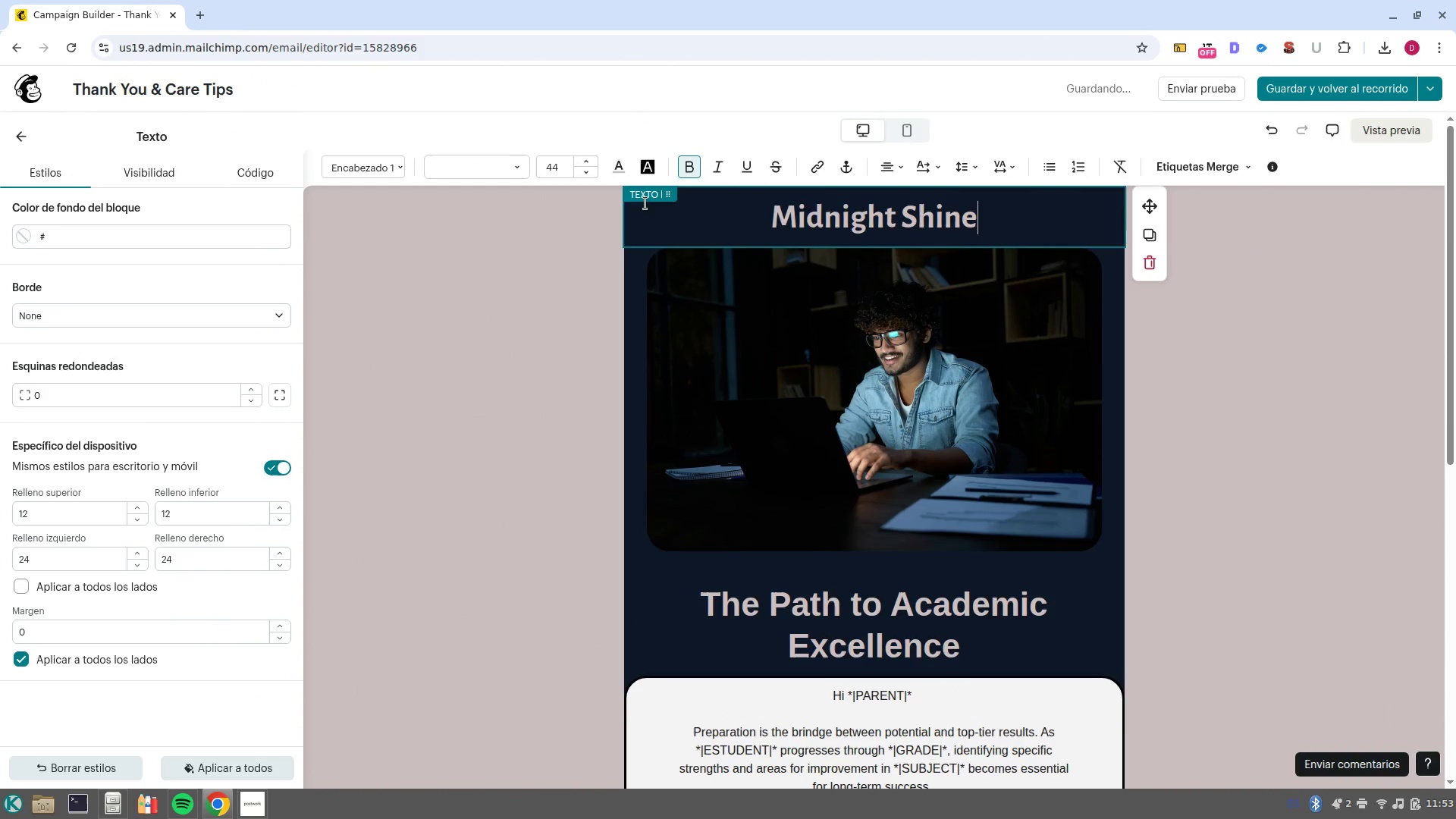 
left_click_drag(start_coordinate=[1018, 218], to_coordinate=[726, 205])
 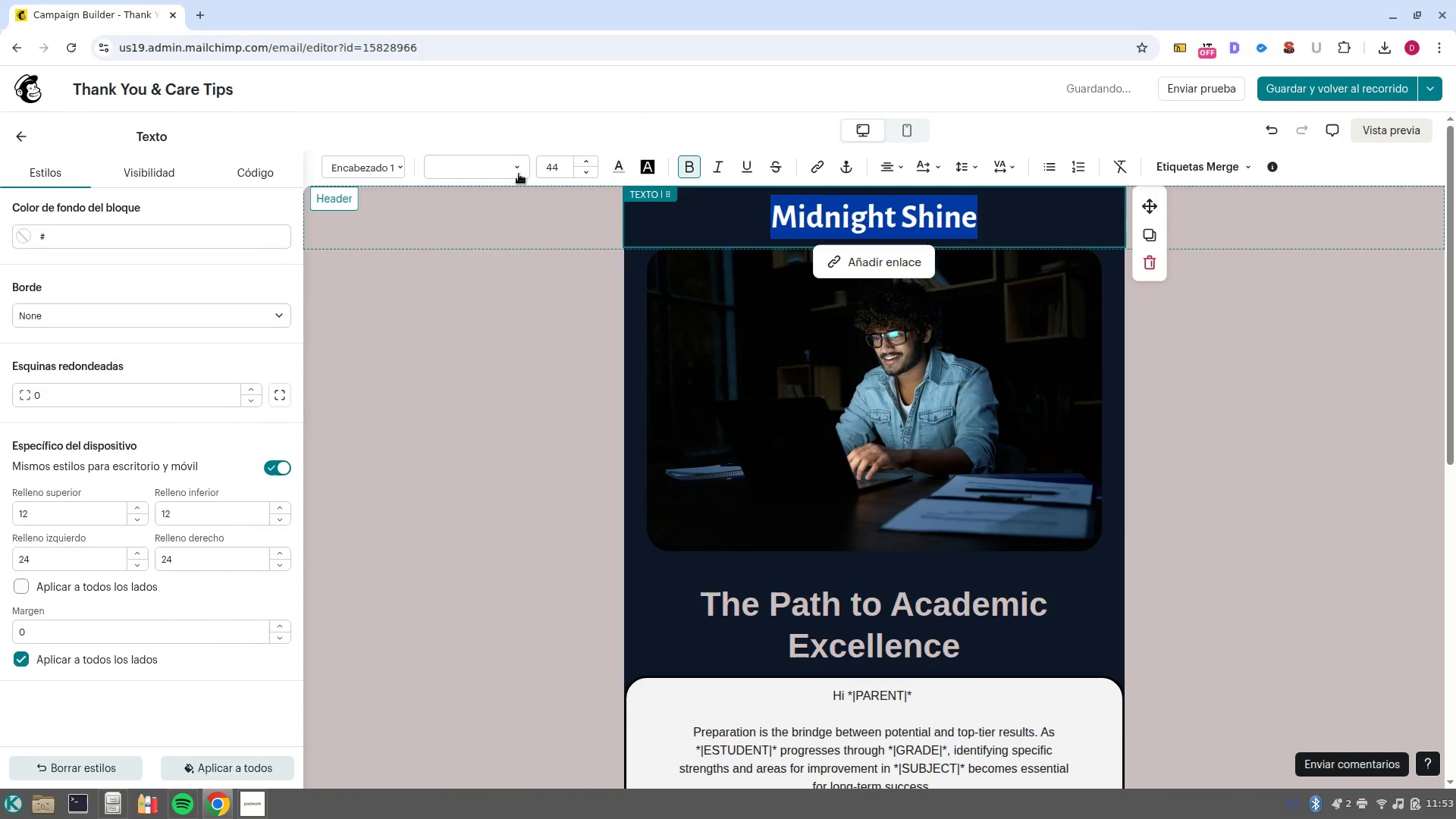 
left_click([497, 172])
 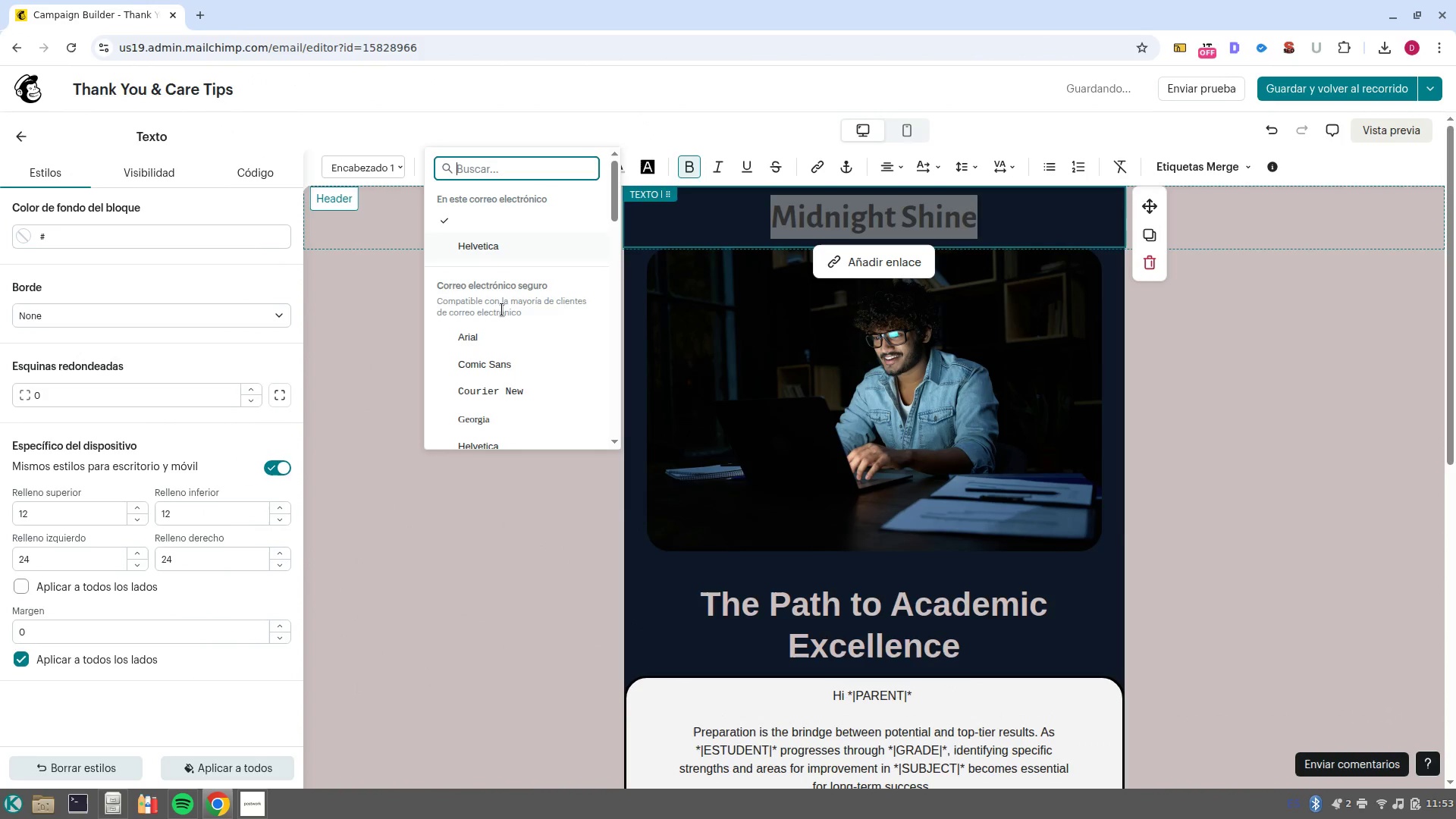 
scroll: coordinate [526, 356], scroll_direction: down, amount: 6.0
 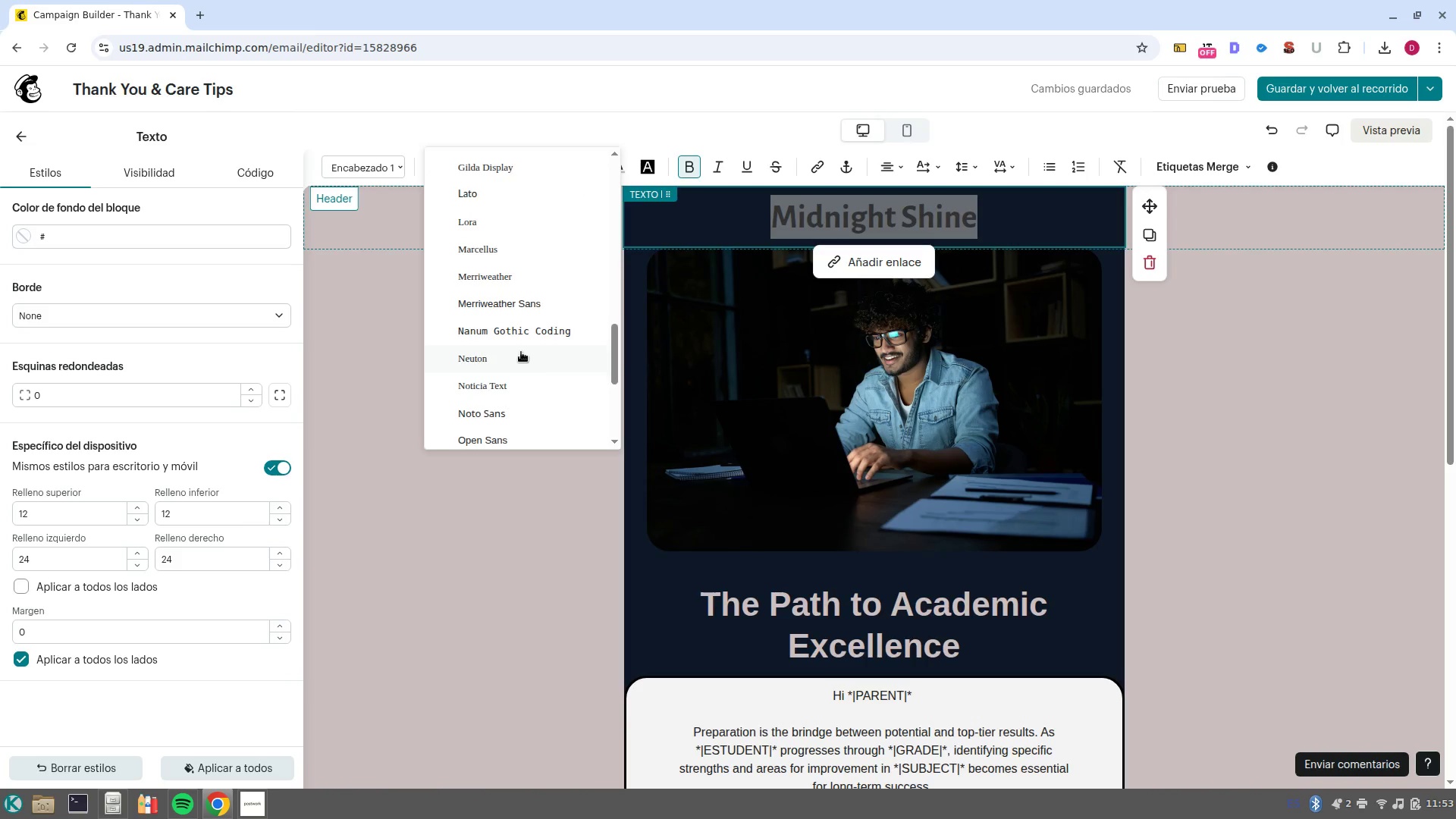 
left_click([508, 331])
 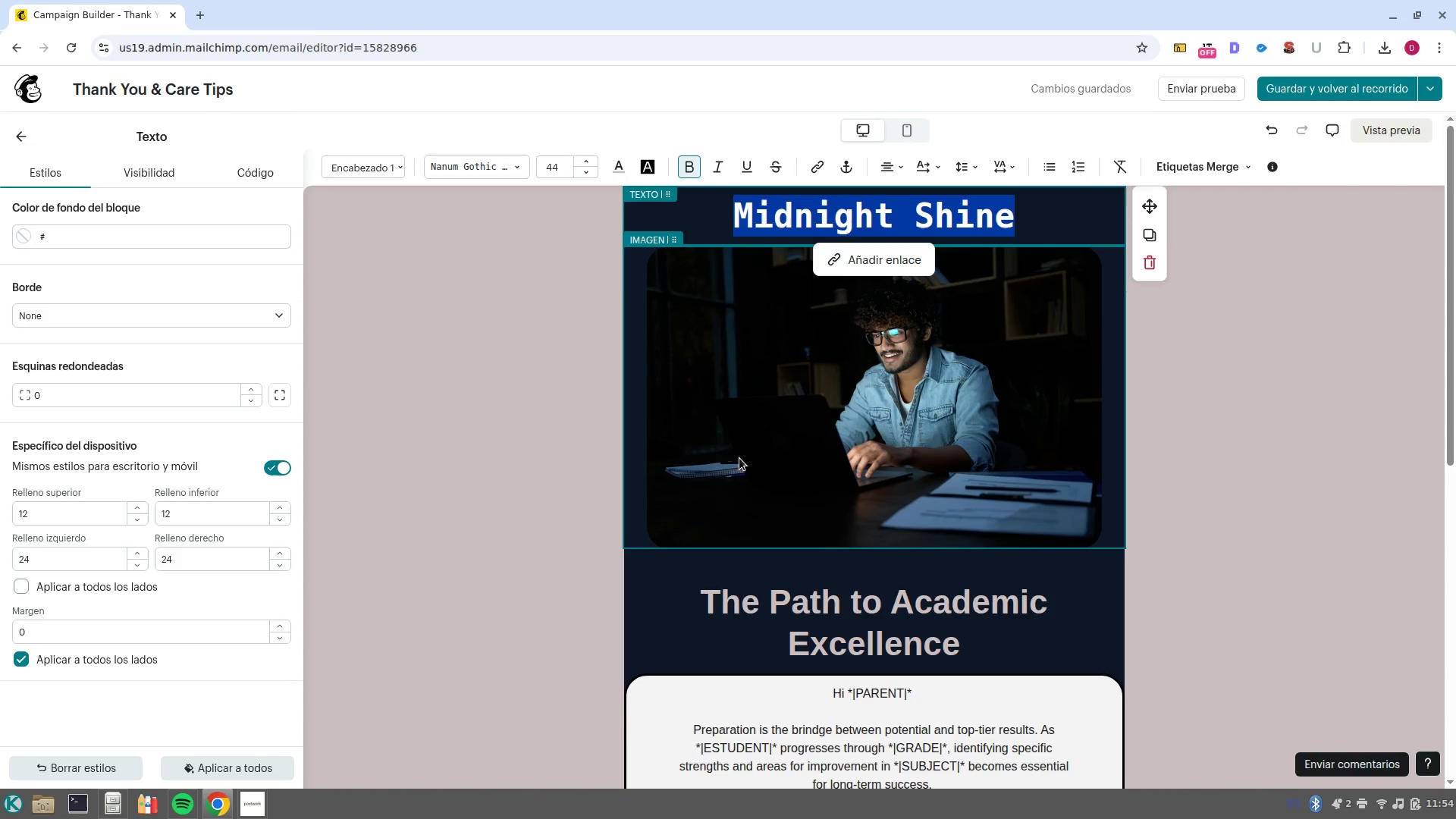 
wait(54.5)
 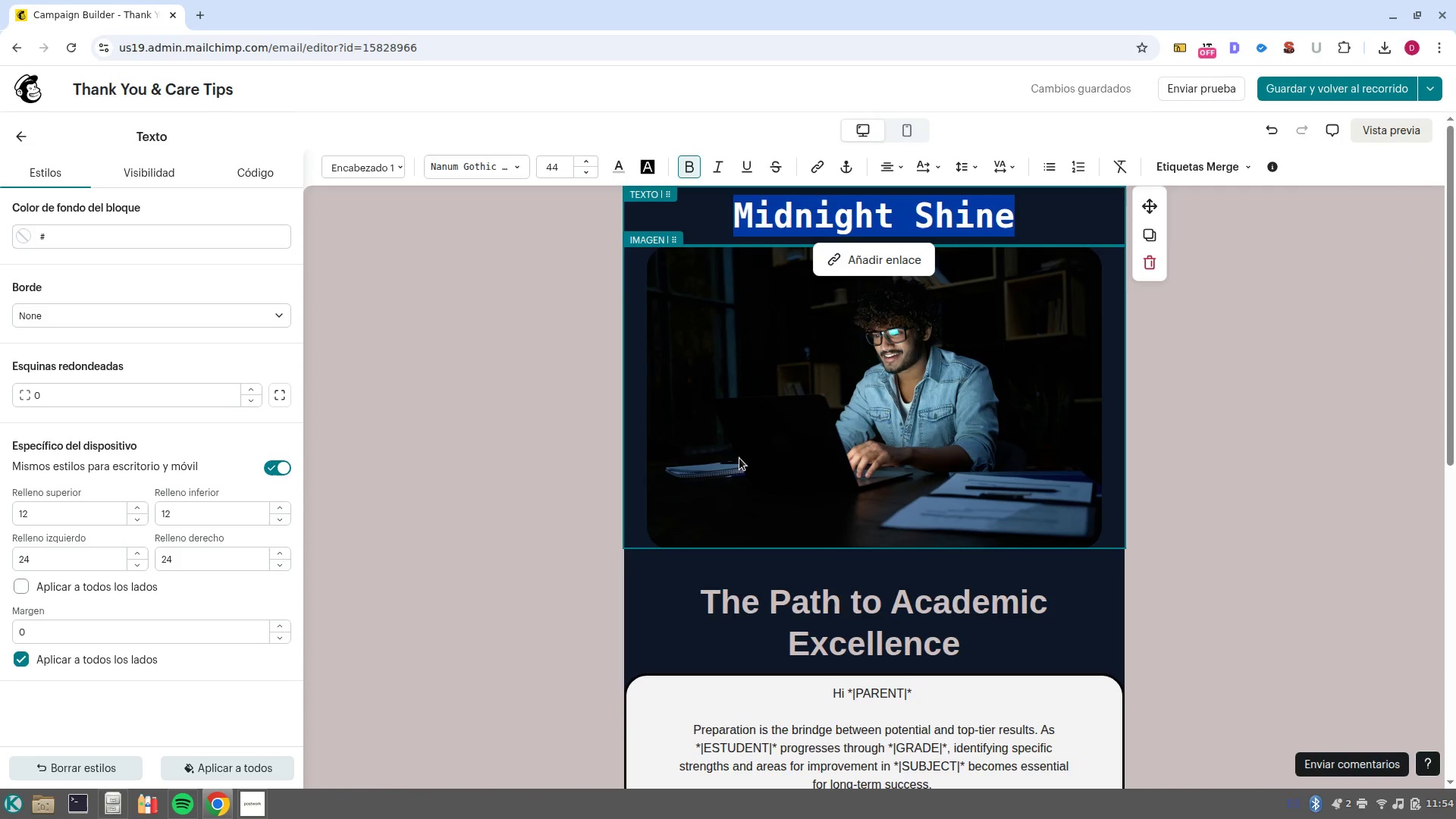 
left_click([835, 400])
 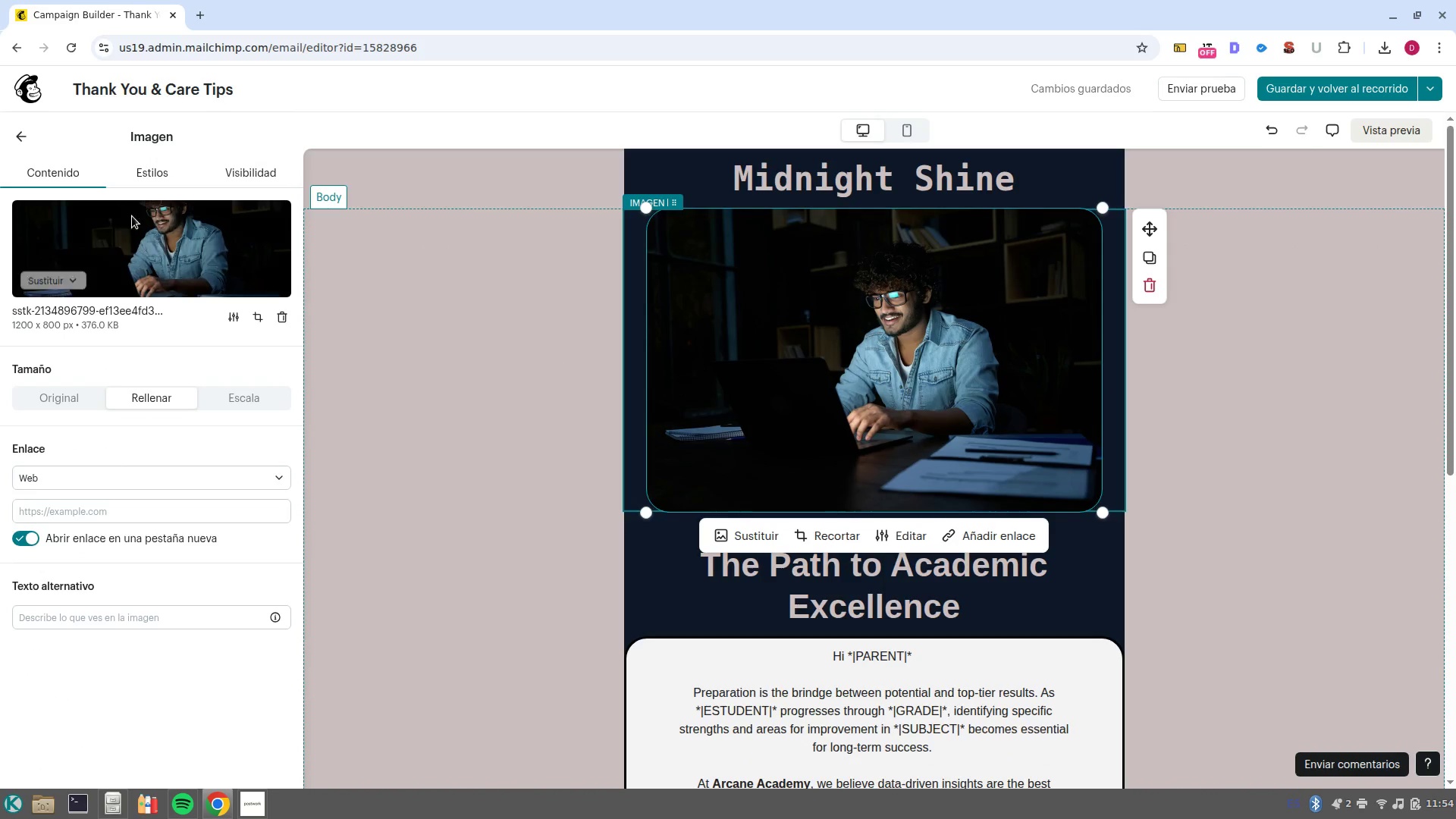 
left_click([81, 287])
 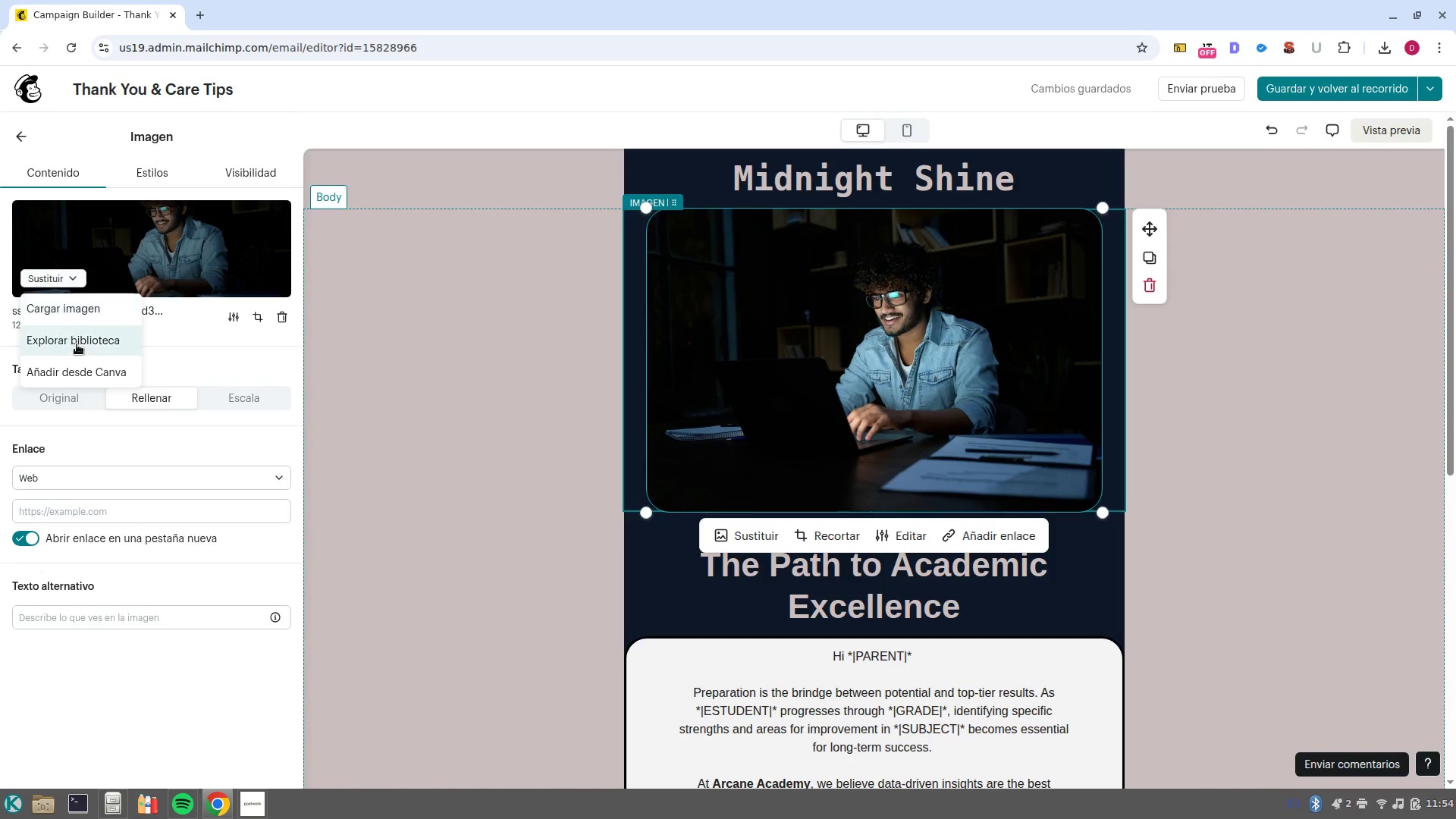 
left_click([77, 344])
 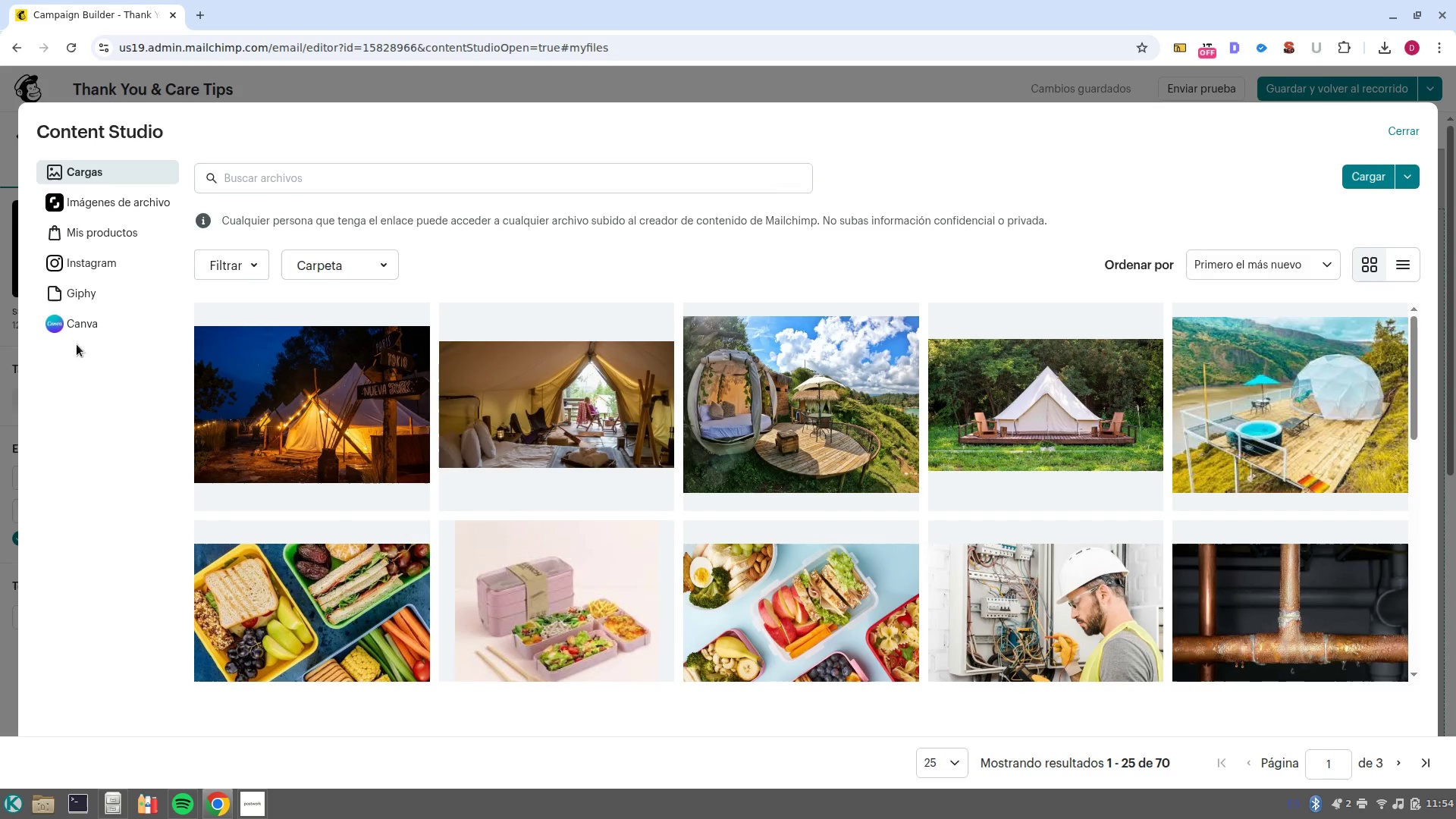 
left_click([83, 213])
 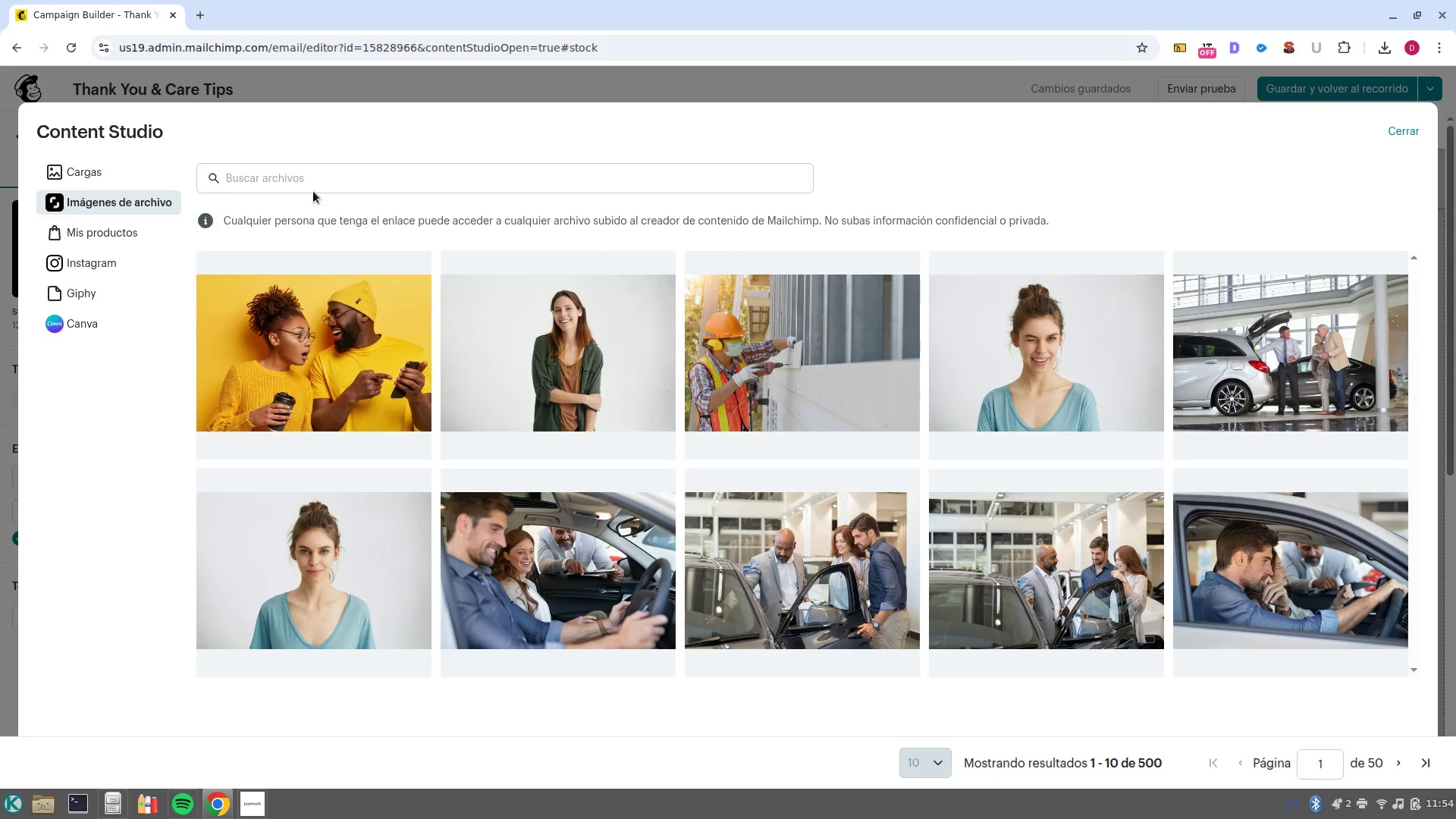 
left_click([313, 189])
 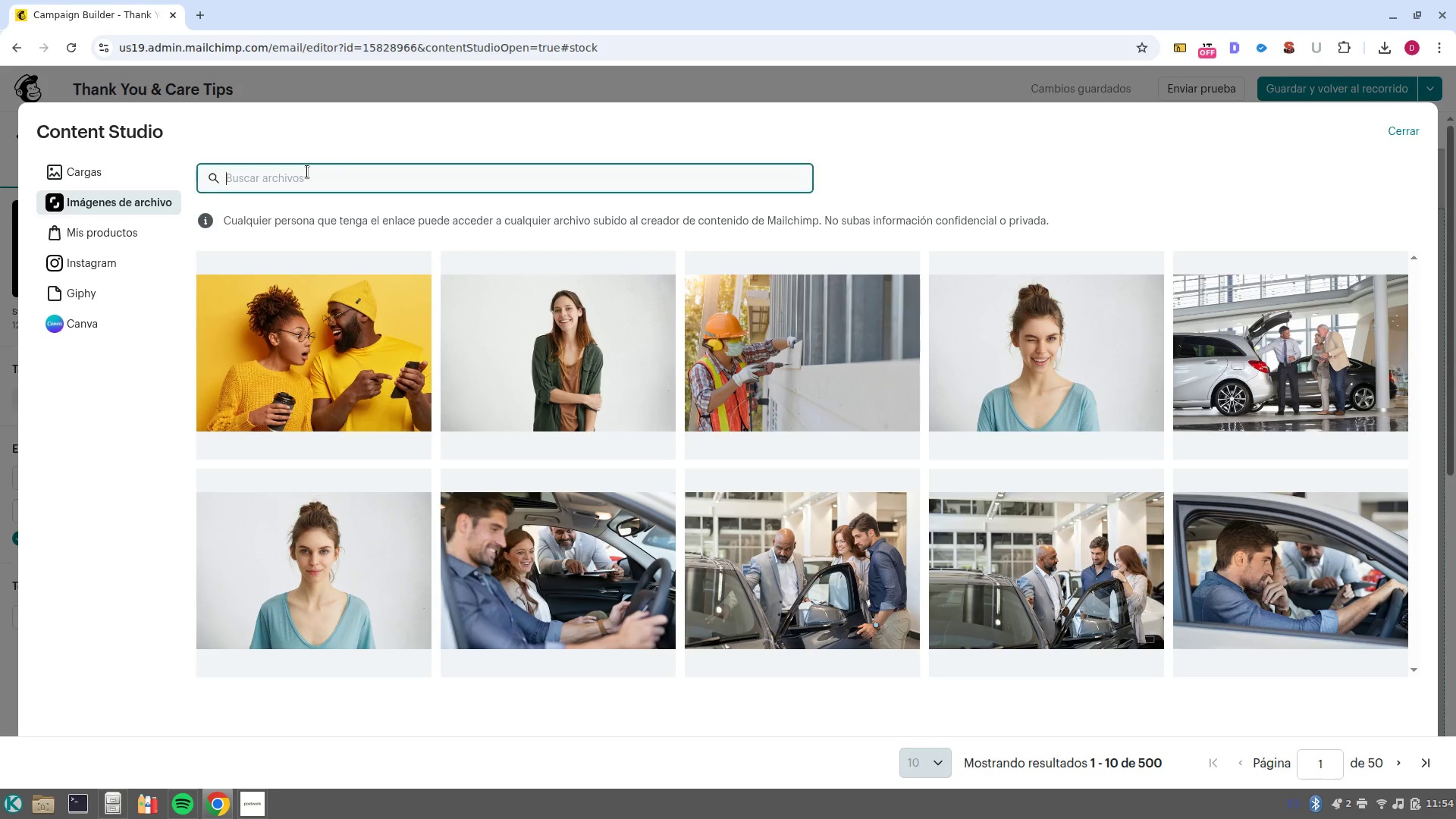 
double_click([307, 171])
 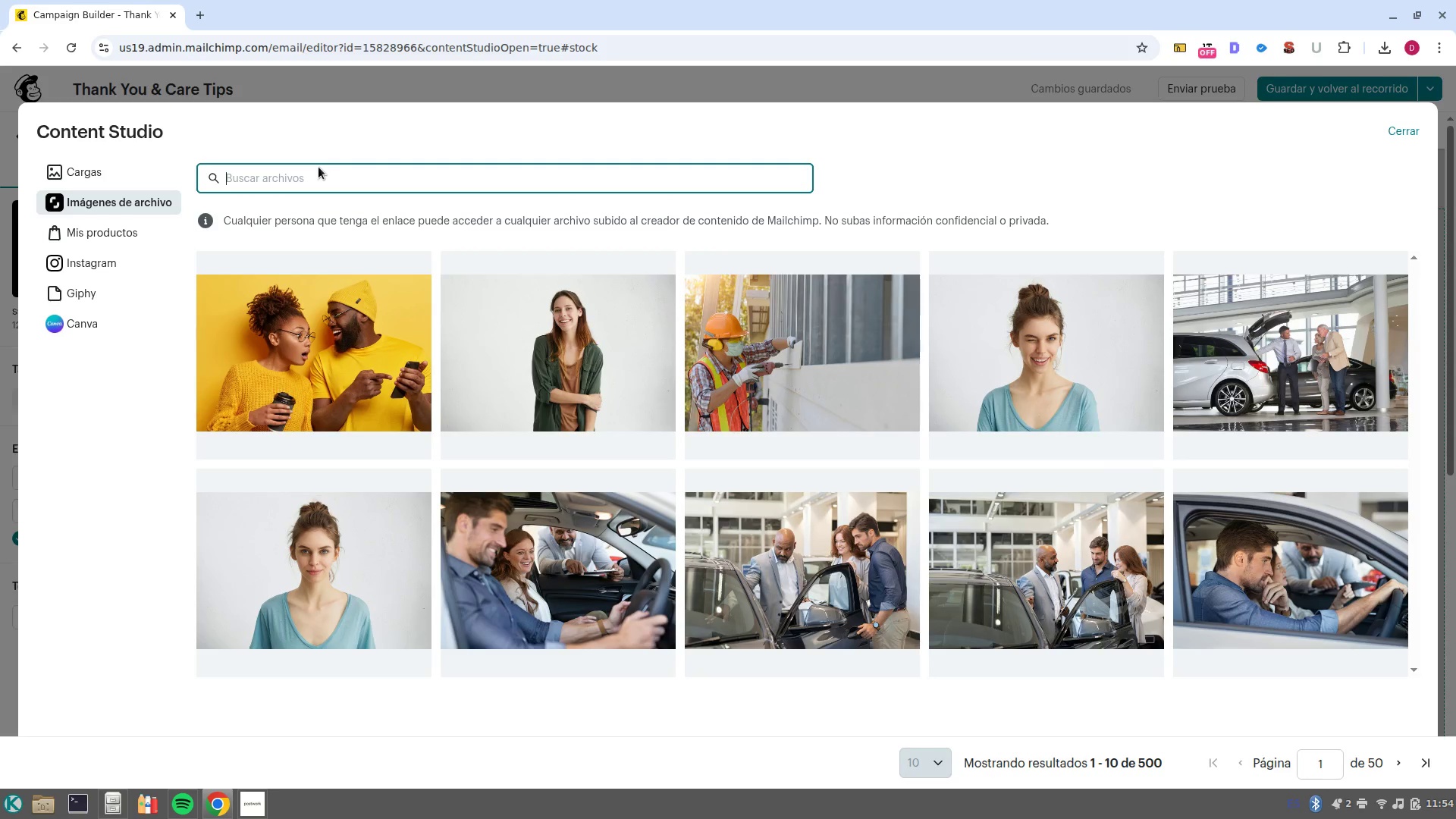 
type(auto recien lavado)
 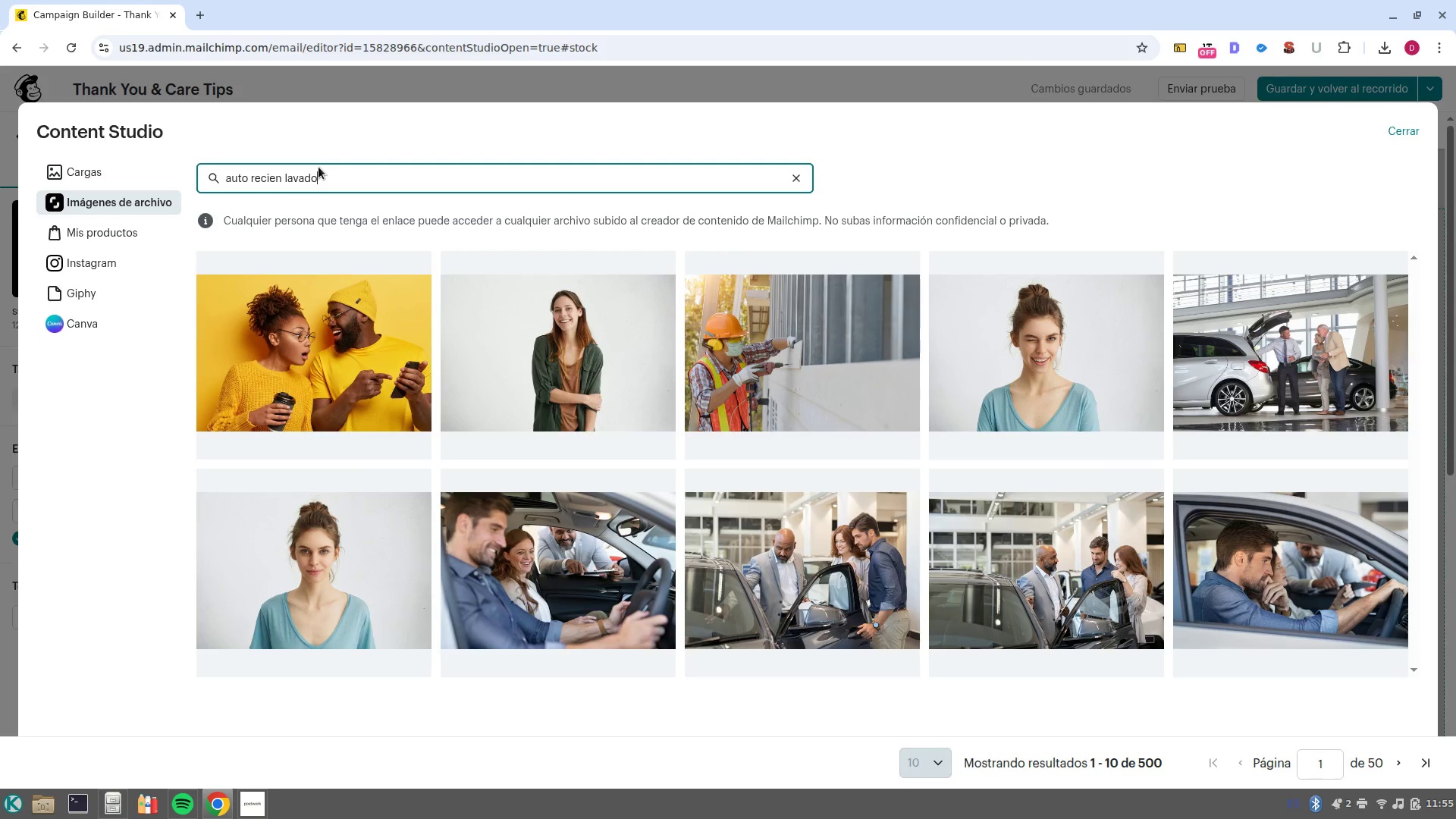 
key(Enter)
 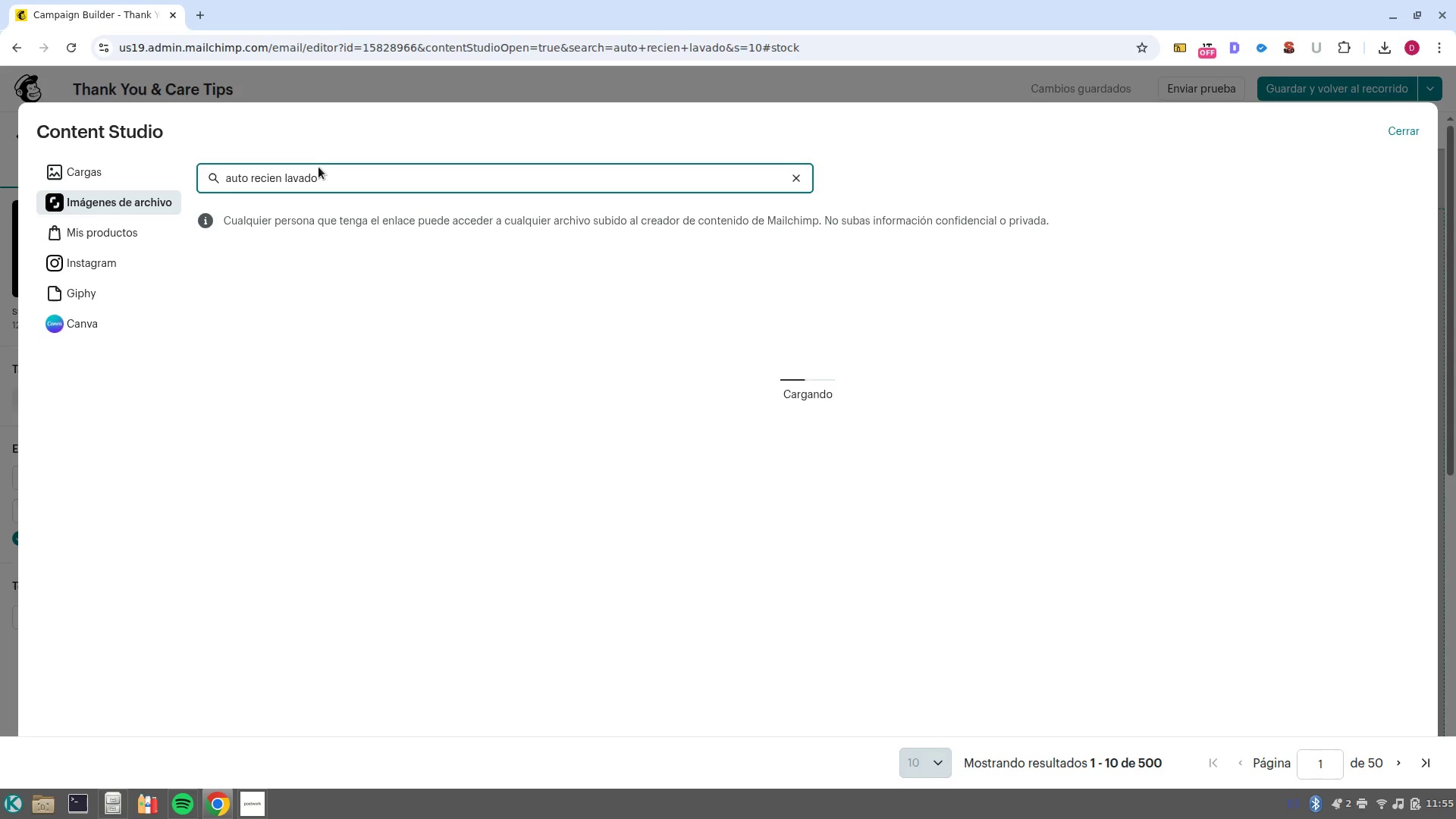 
wait(10.28)
 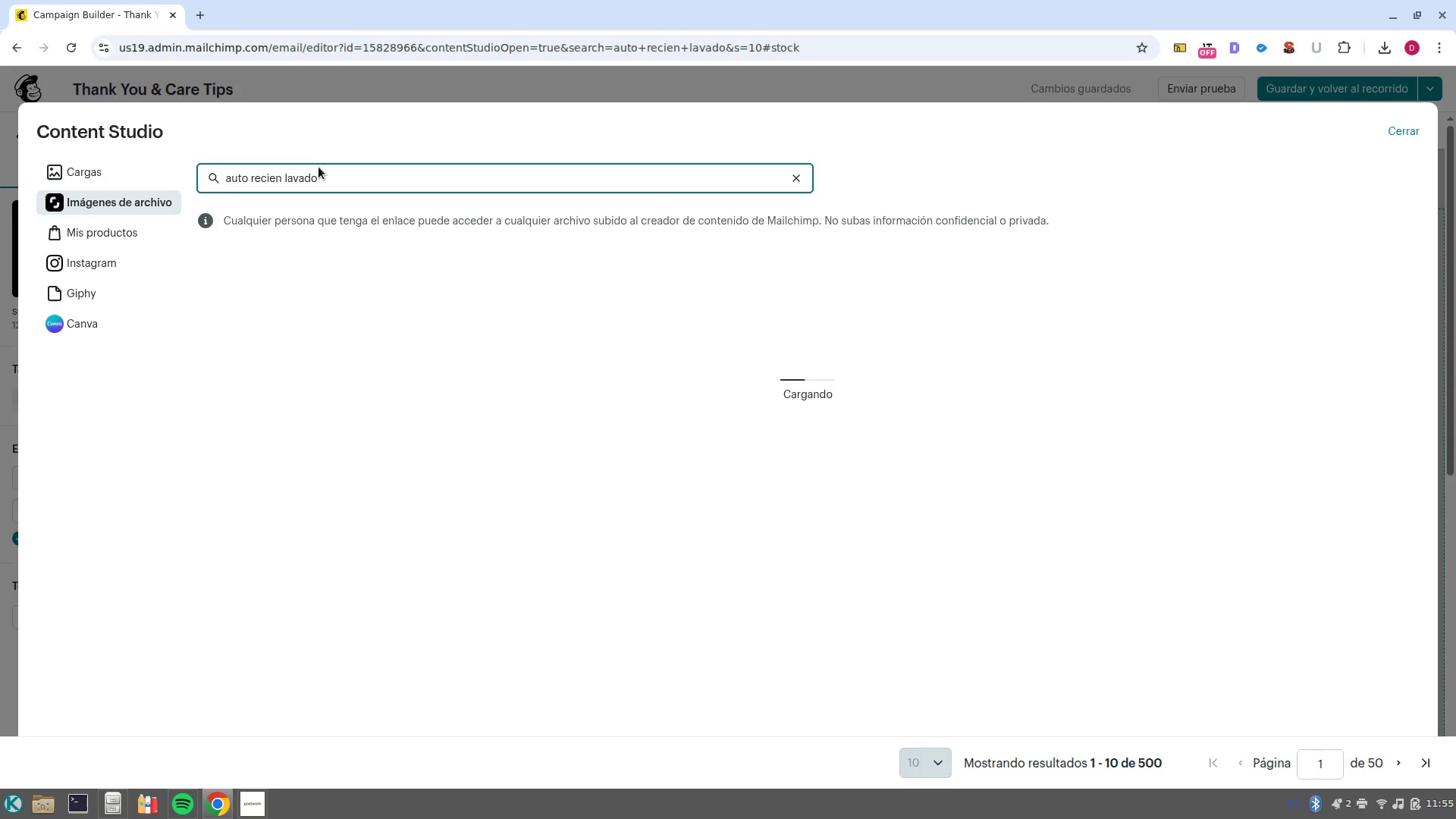 
left_click([1398, 767])
 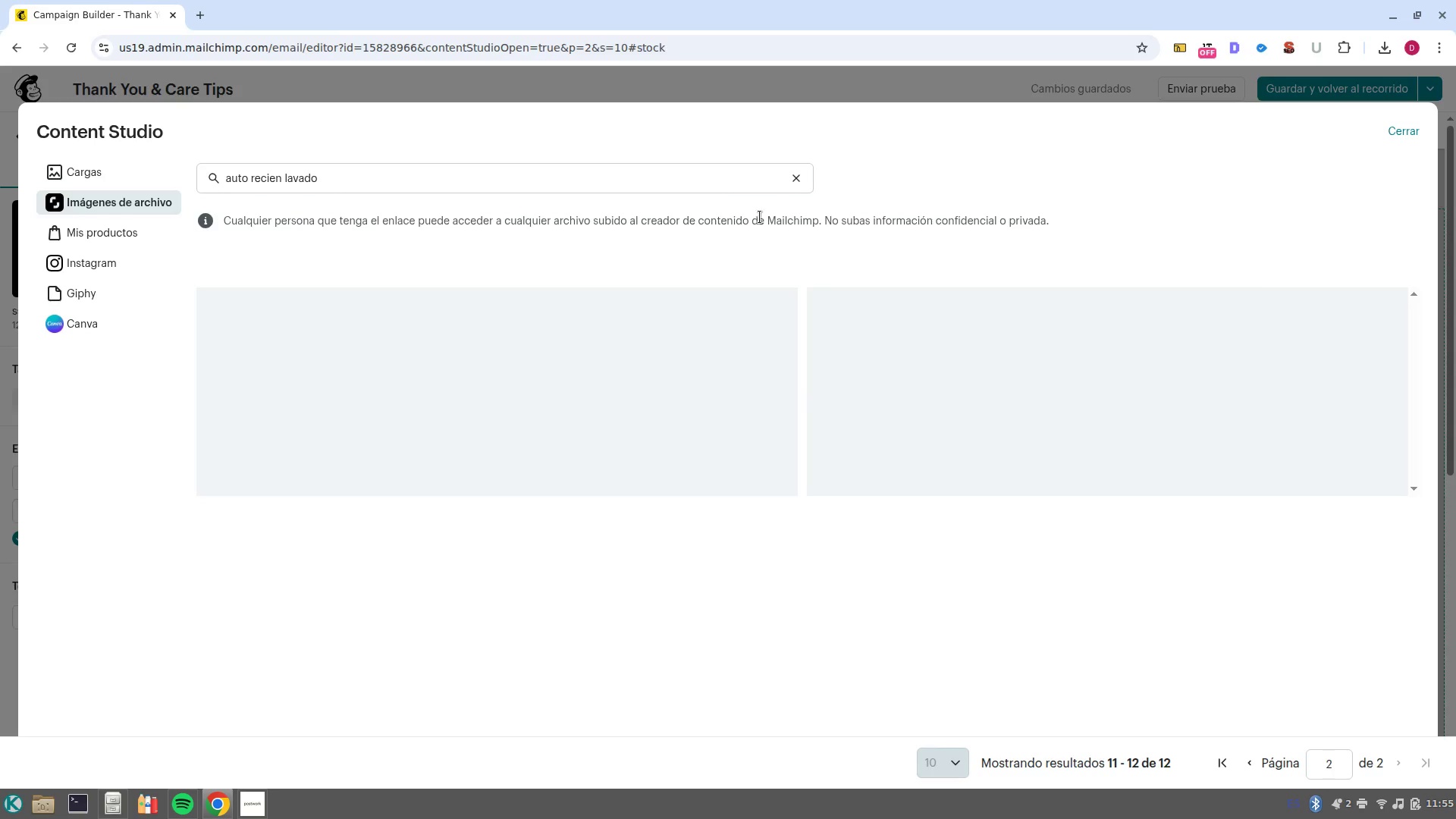 
left_click([795, 178])
 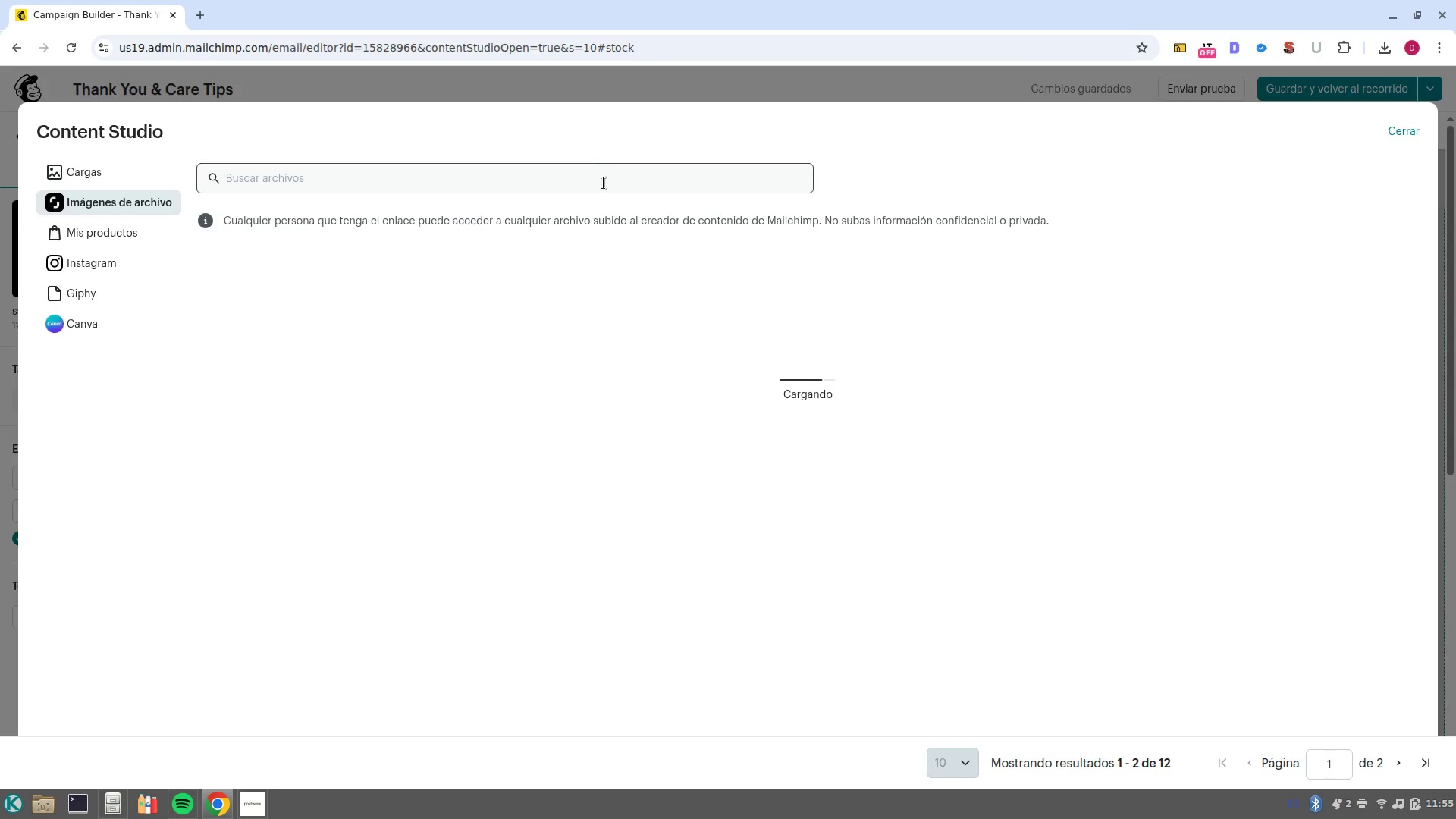 
left_click([604, 183])
 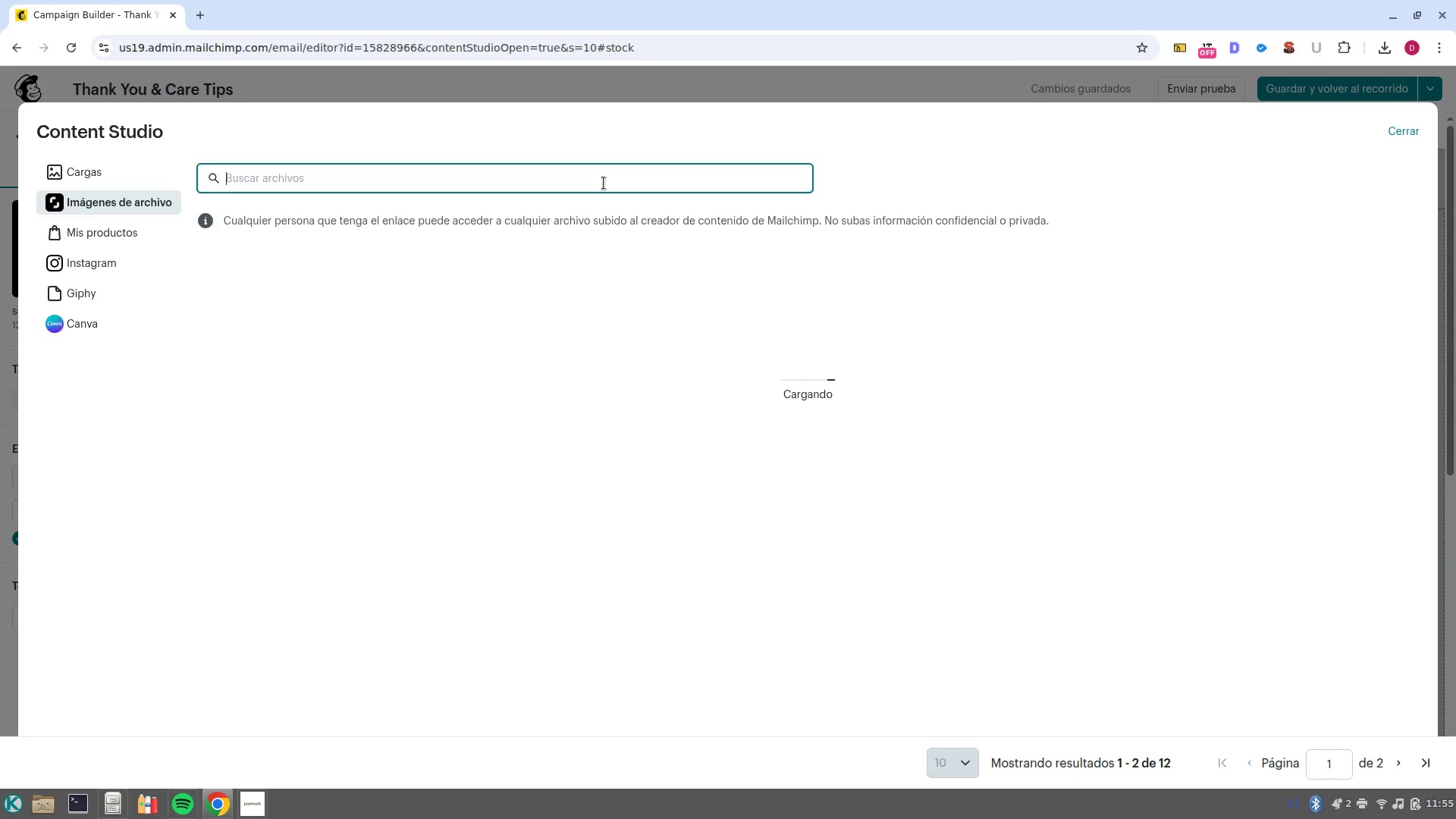 
type(Car wah)
key(Backspace)
type(sh)
key(NumpadEnter)
 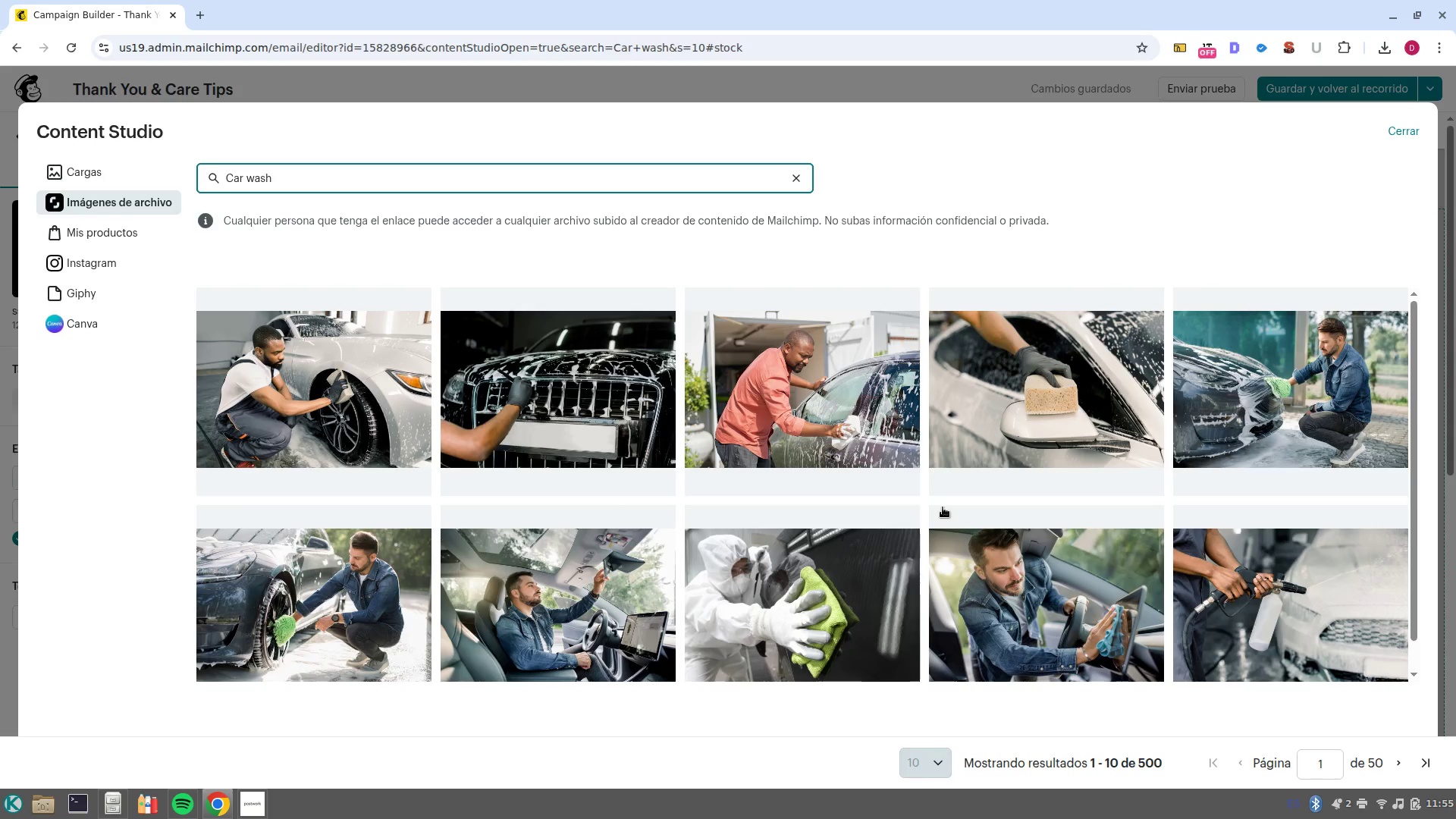 
wait(11.33)
 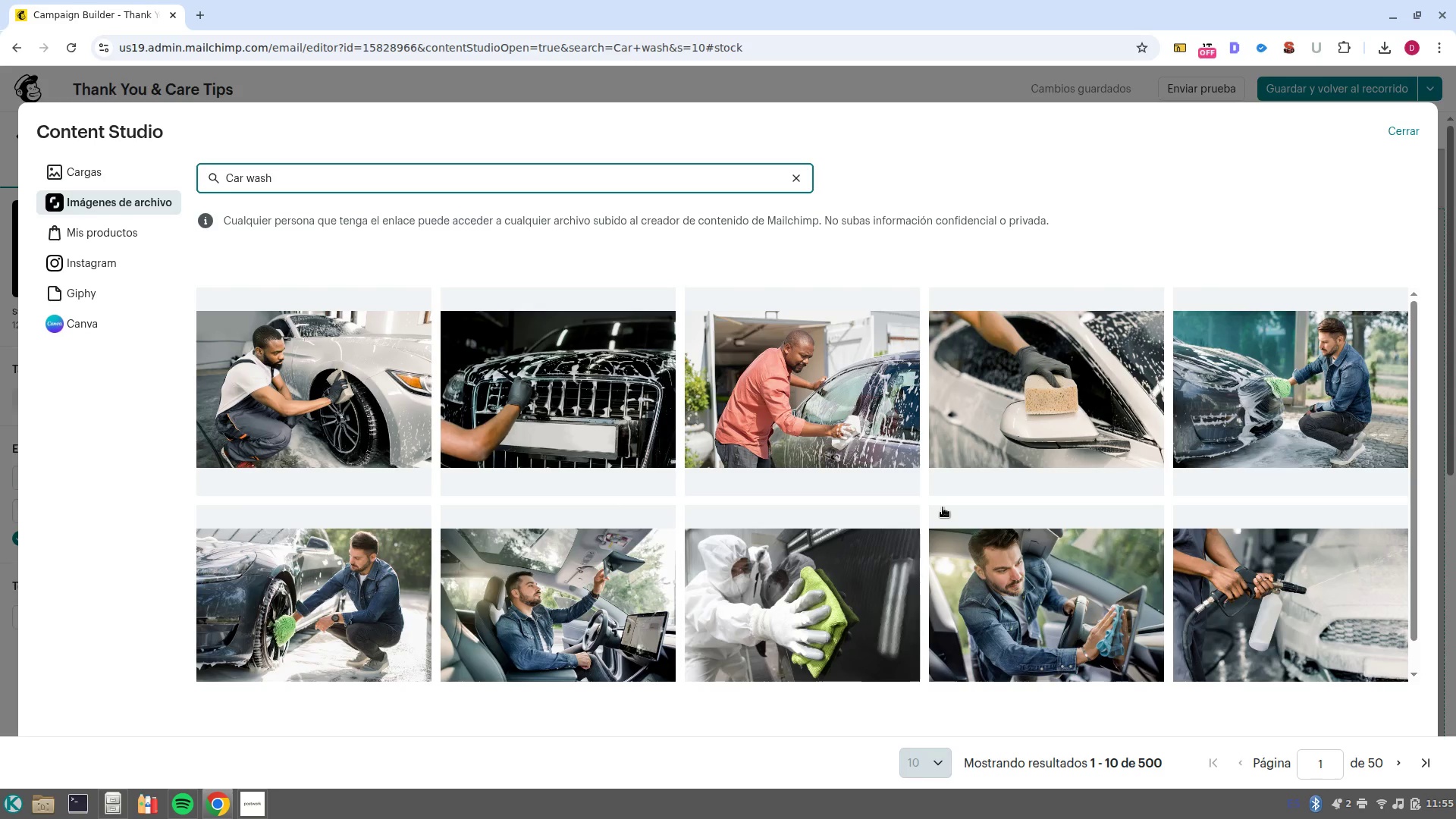 
left_click([635, 367])
 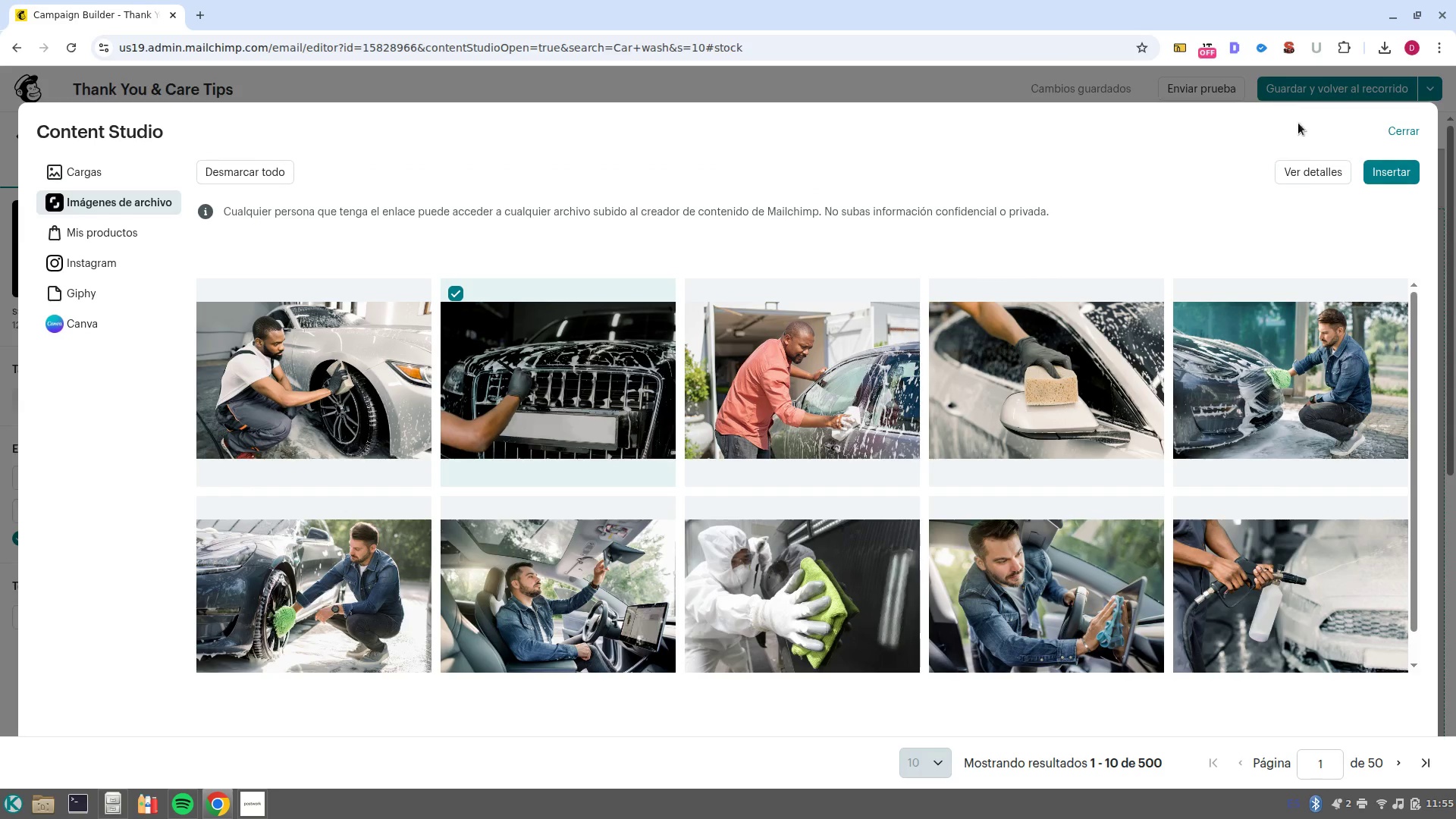 
left_click([1380, 173])
 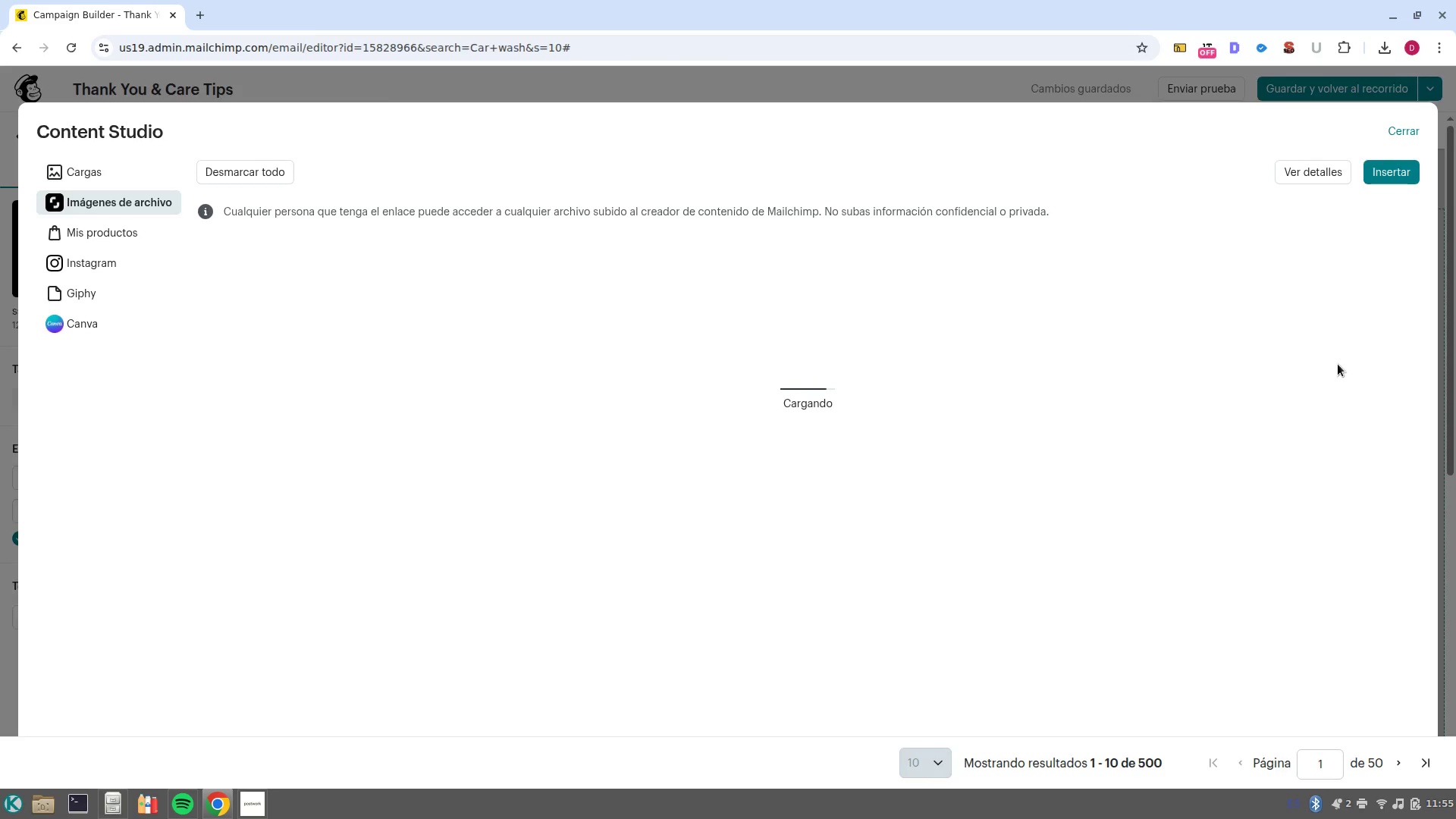 
wait(10.95)
 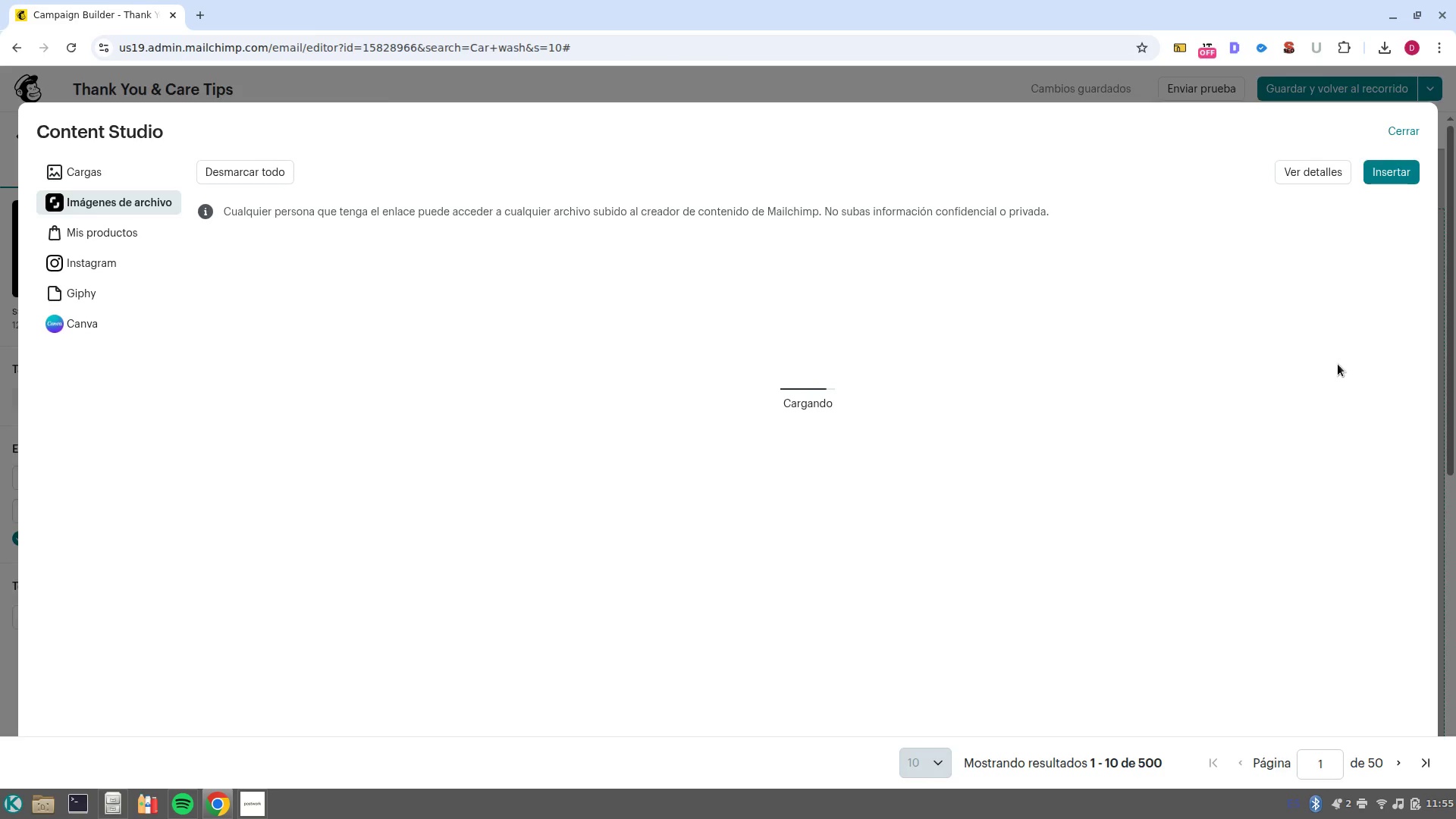 
left_click([150, 177])
 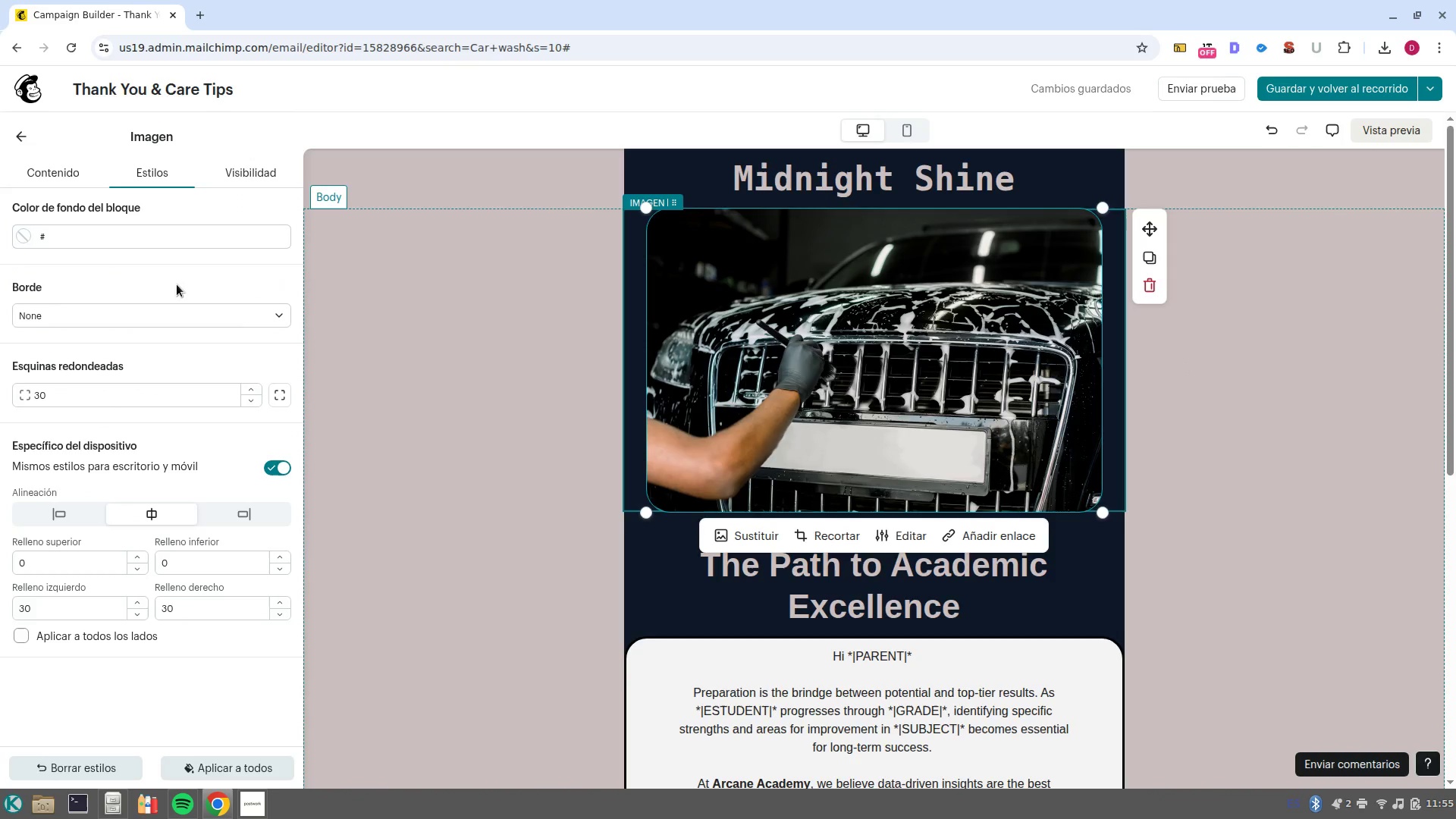 
left_click([176, 312])
 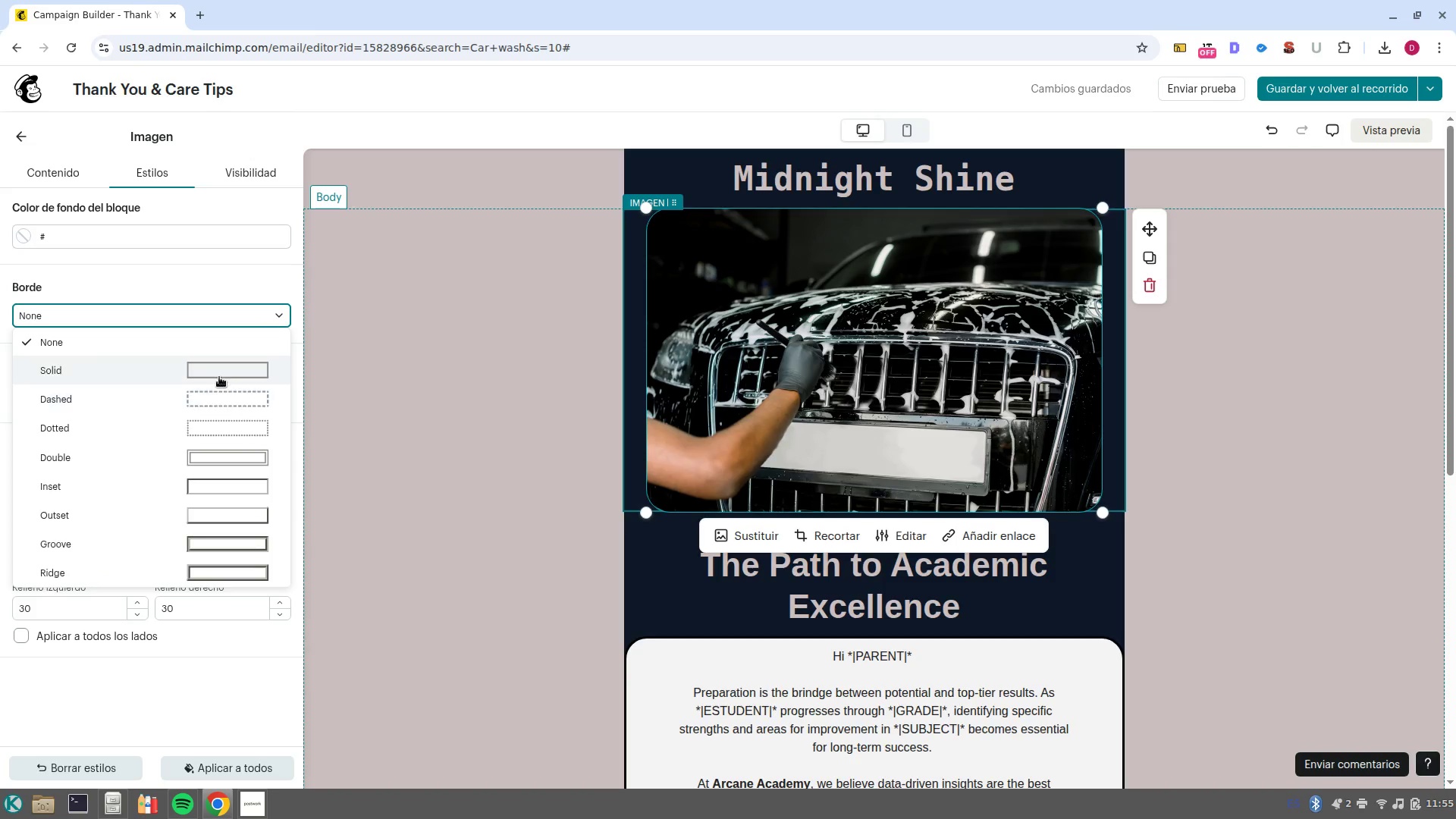 
left_click([219, 377])
 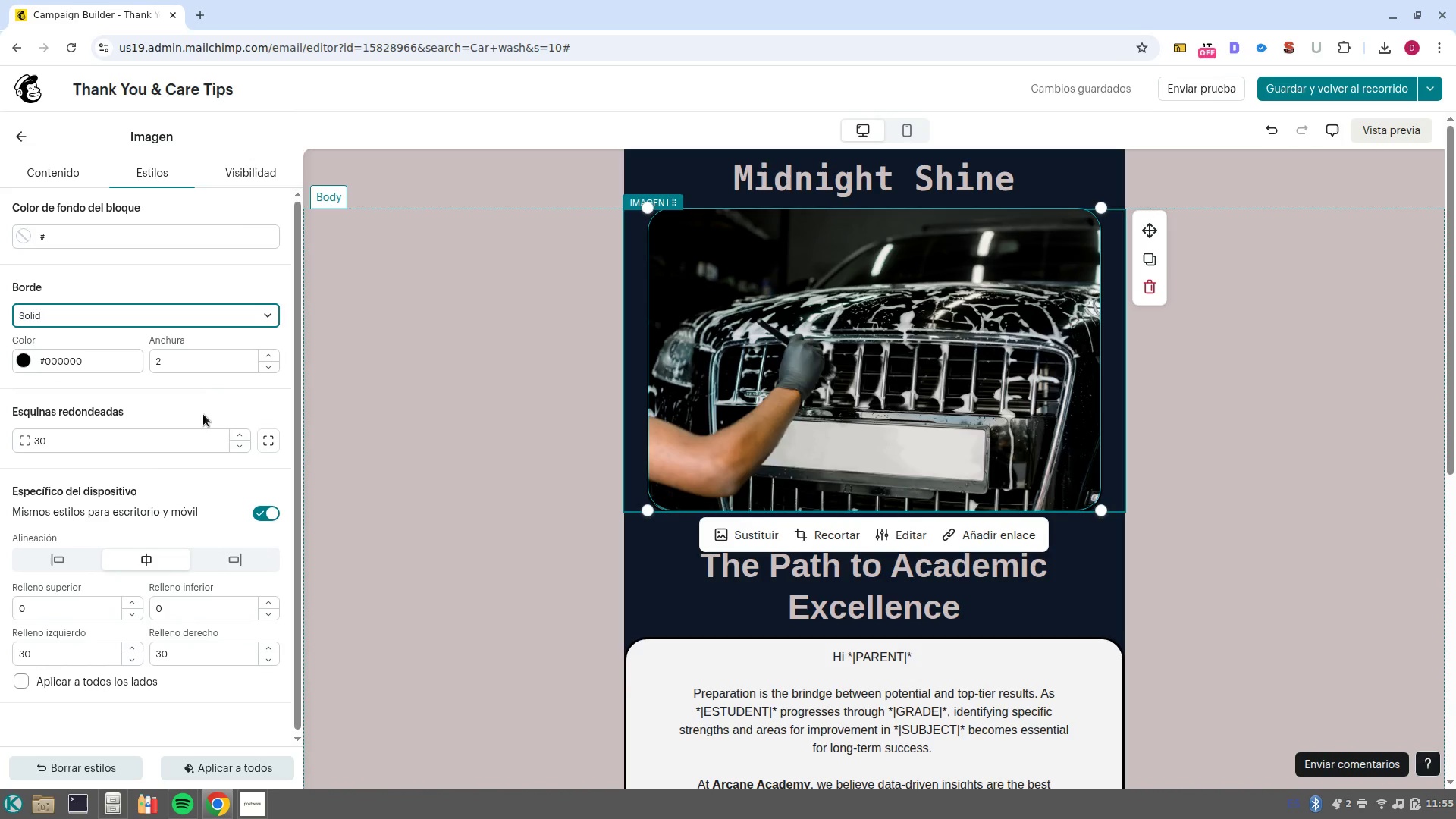 
wait(5.11)
 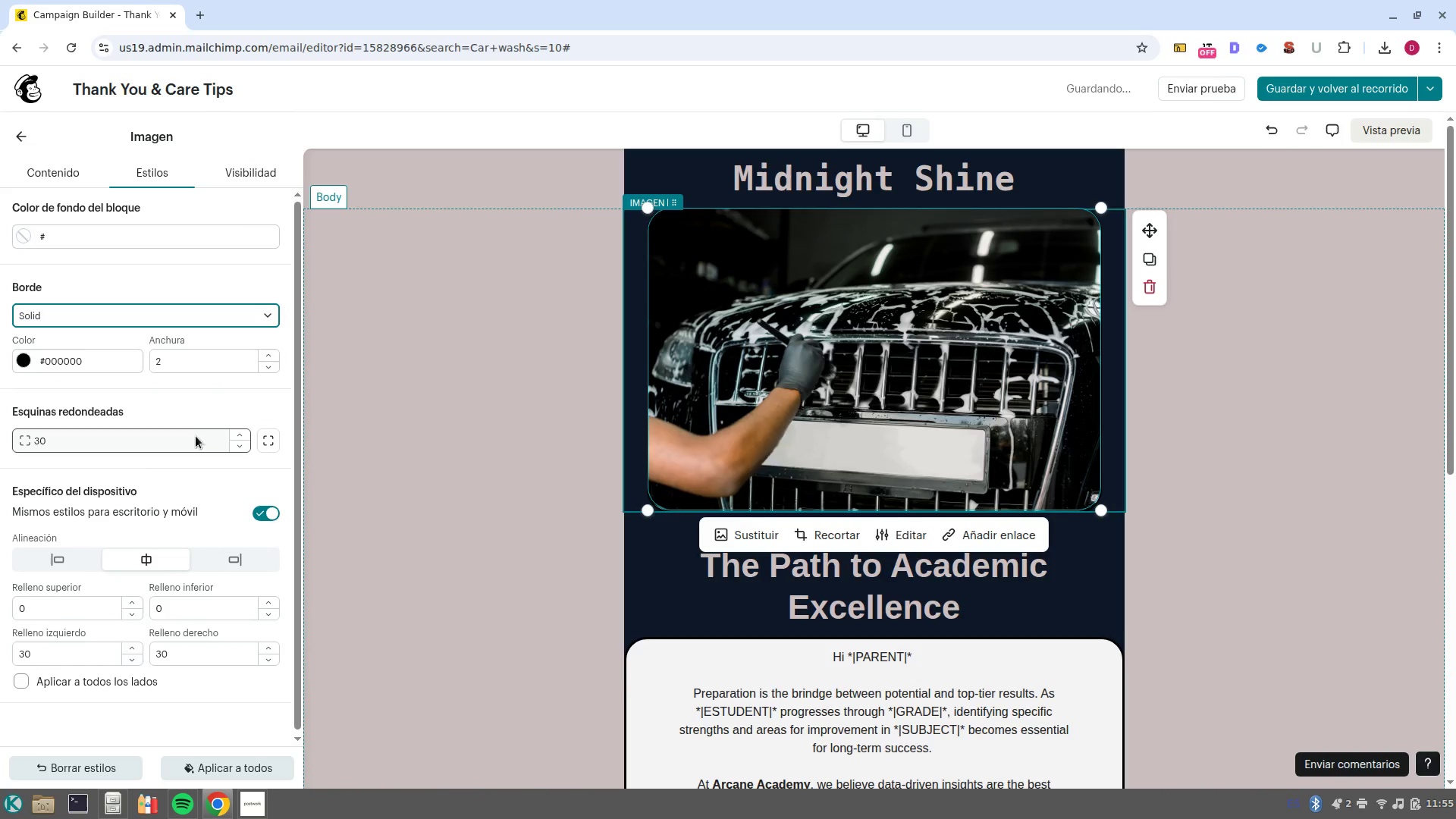 
left_click([126, 362])
 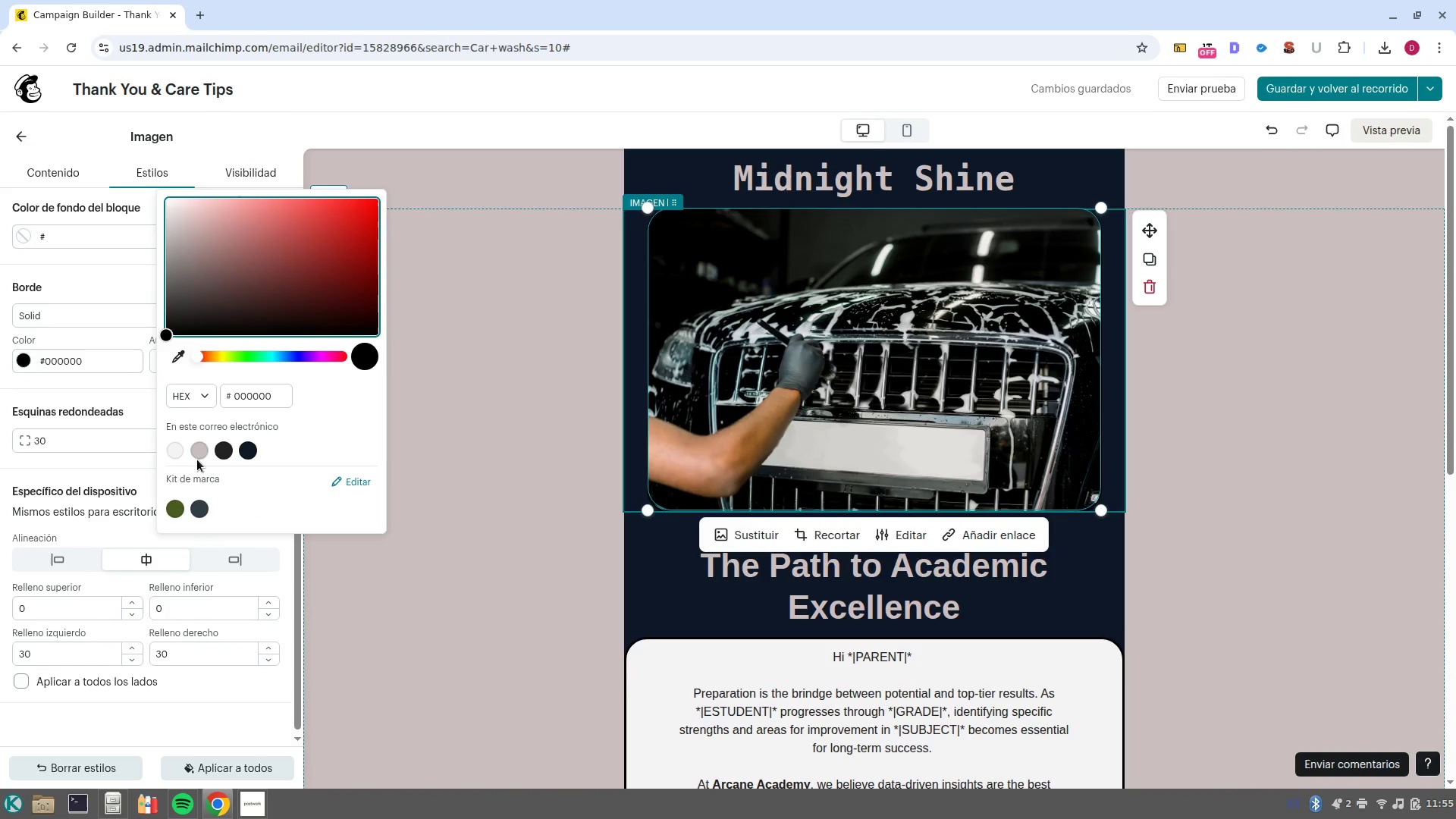 
left_click([199, 456])
 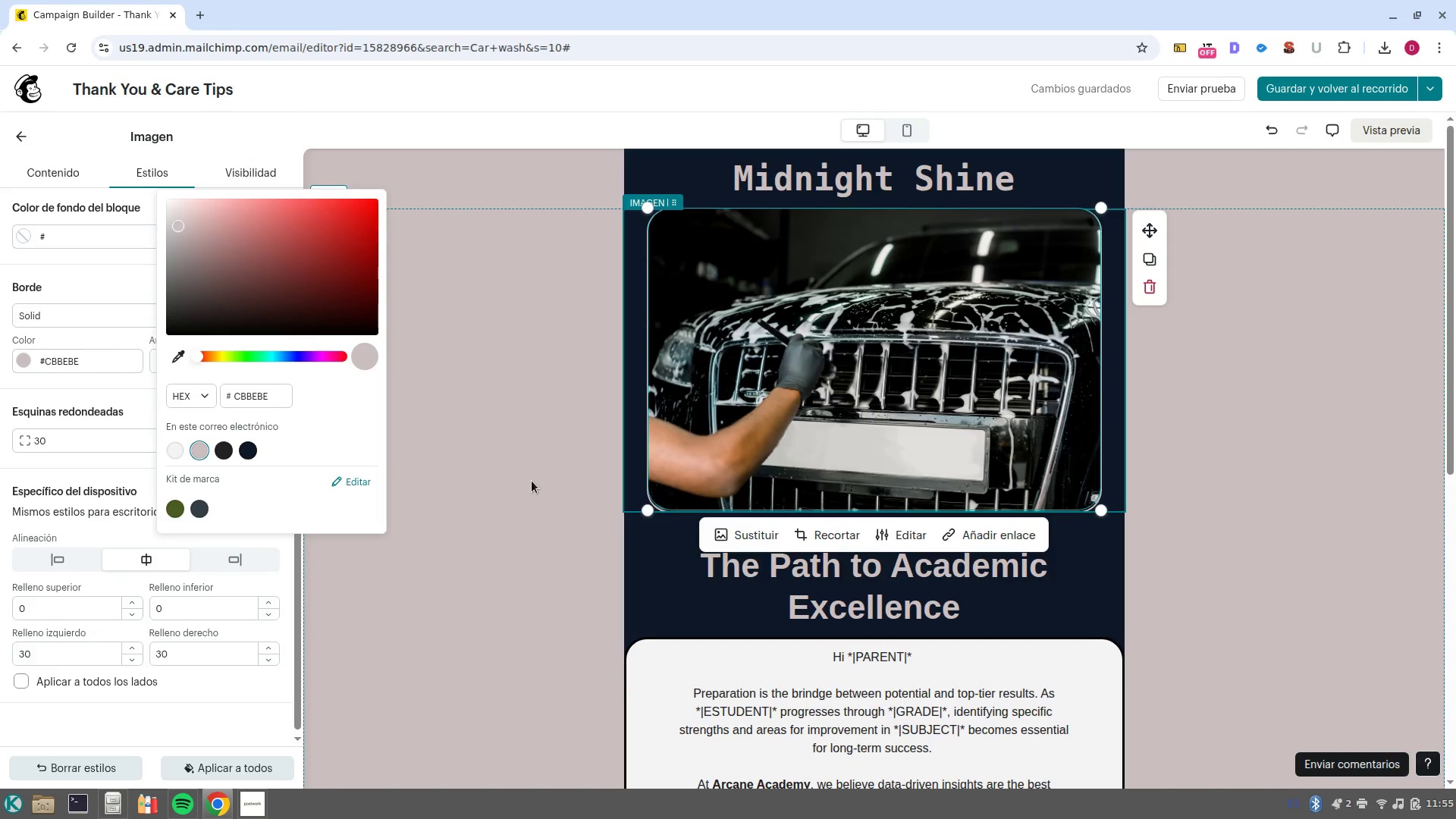 
wait(9.12)
 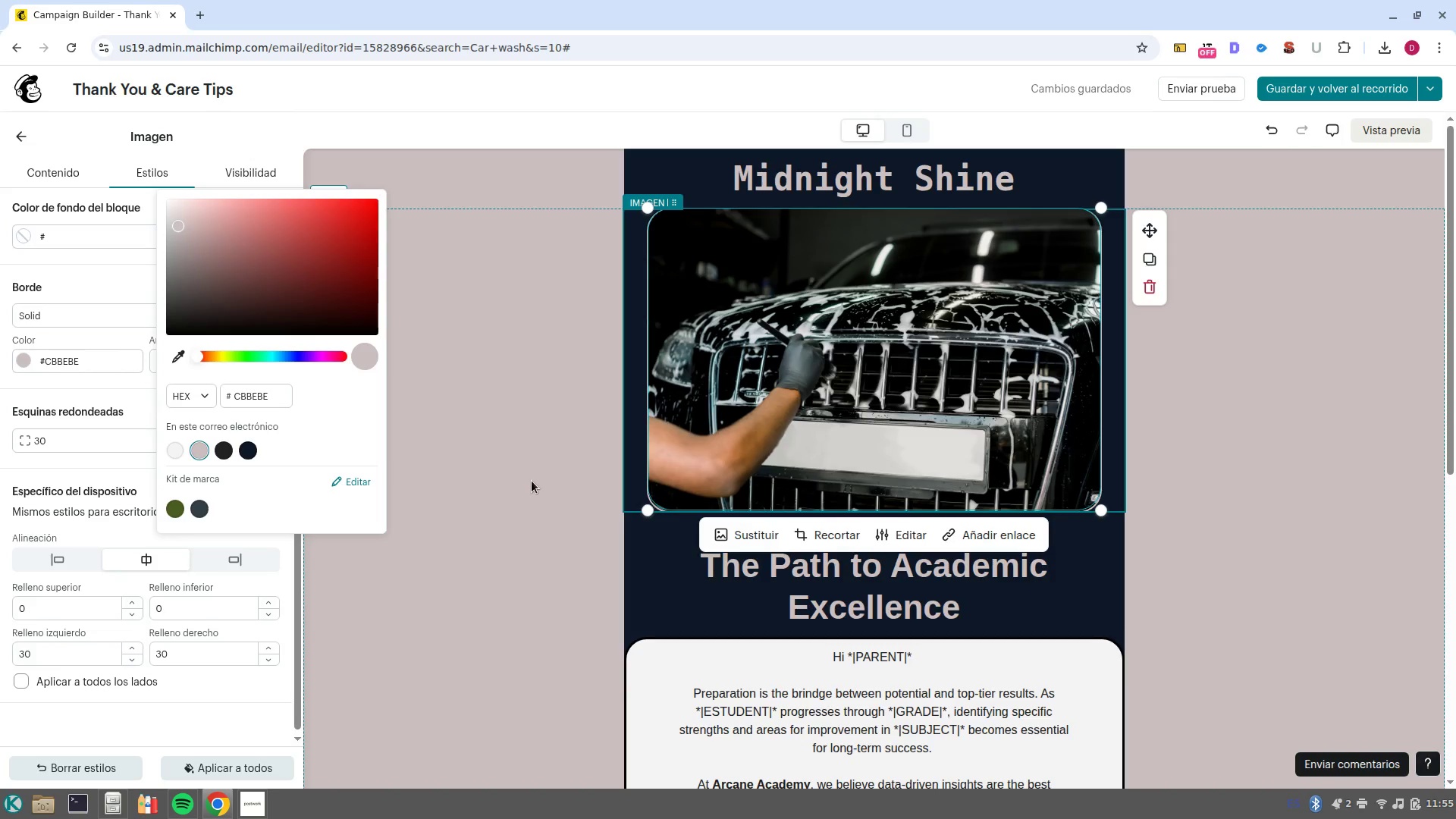 
left_click([928, 610])
 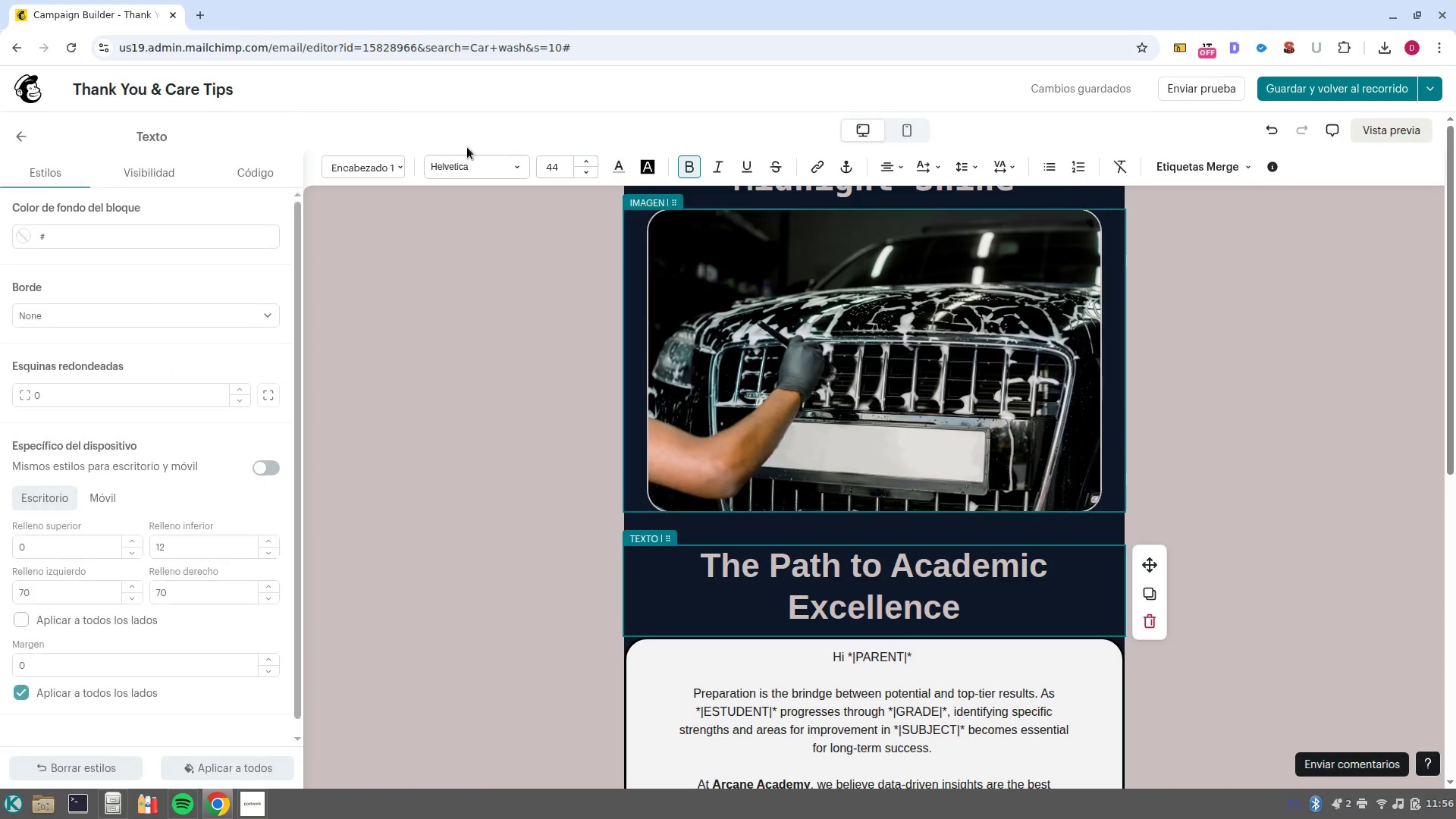 
left_click([375, 168])
 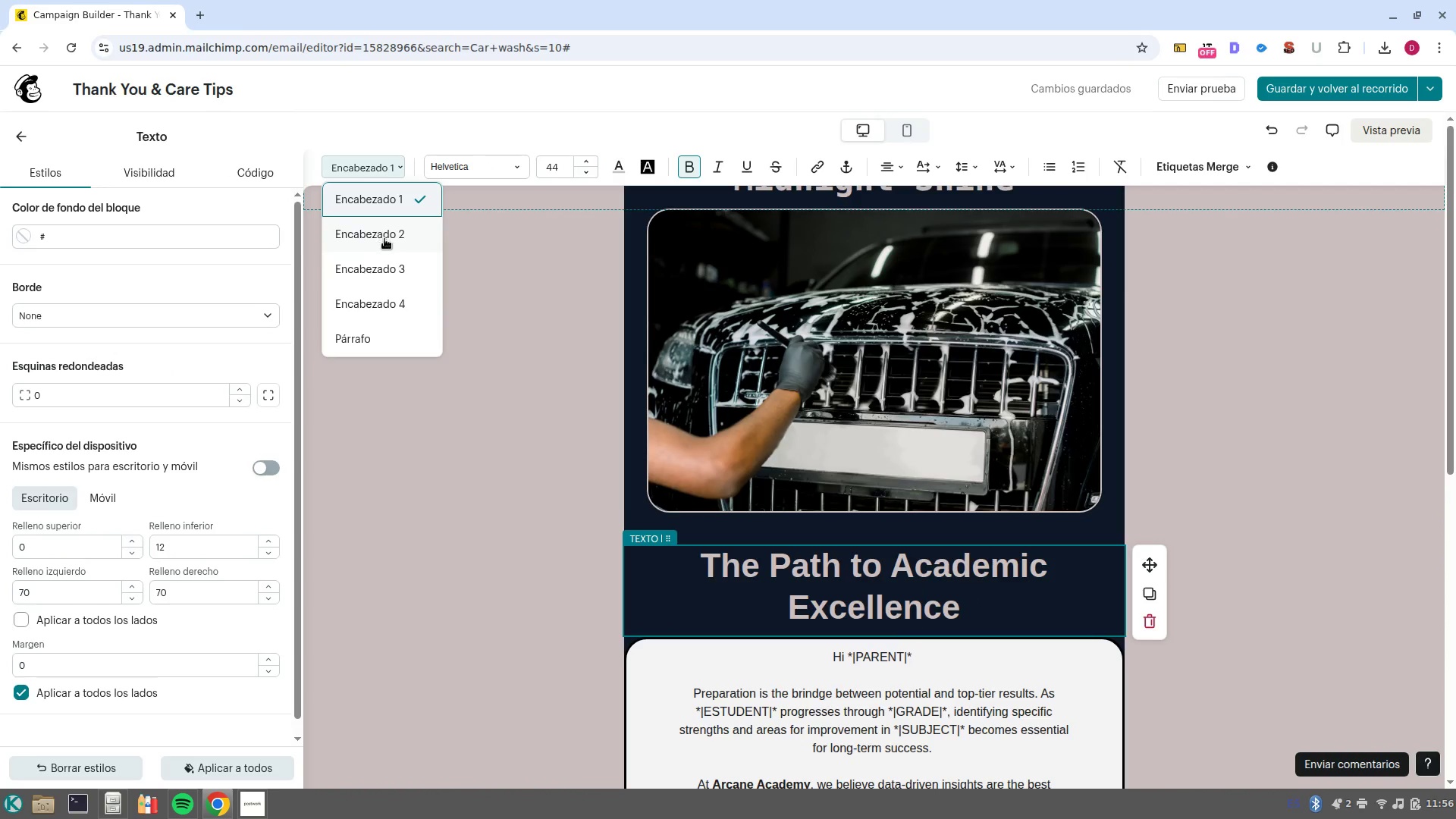 
left_click([384, 239])
 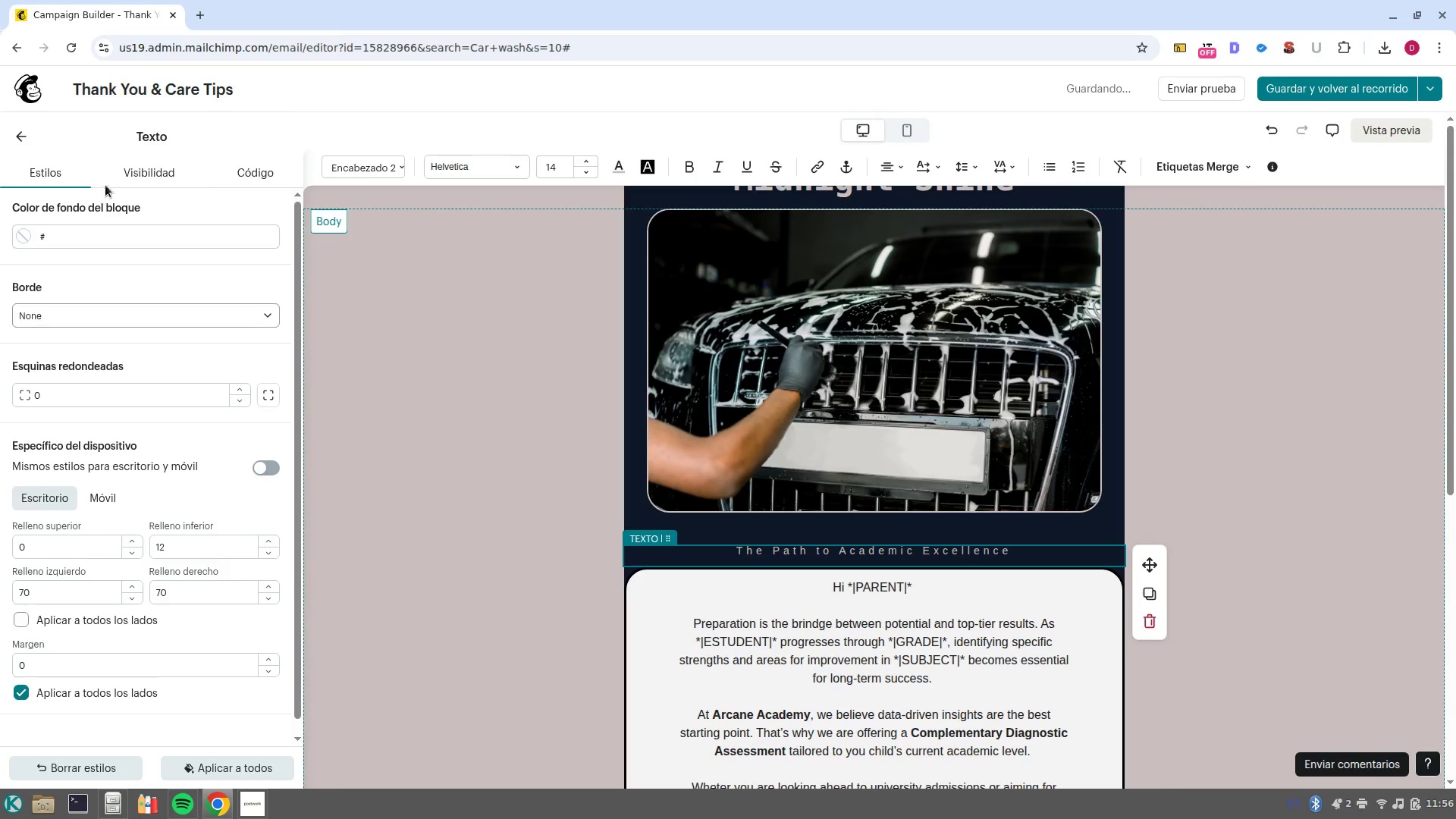 
left_click([28, 136])
 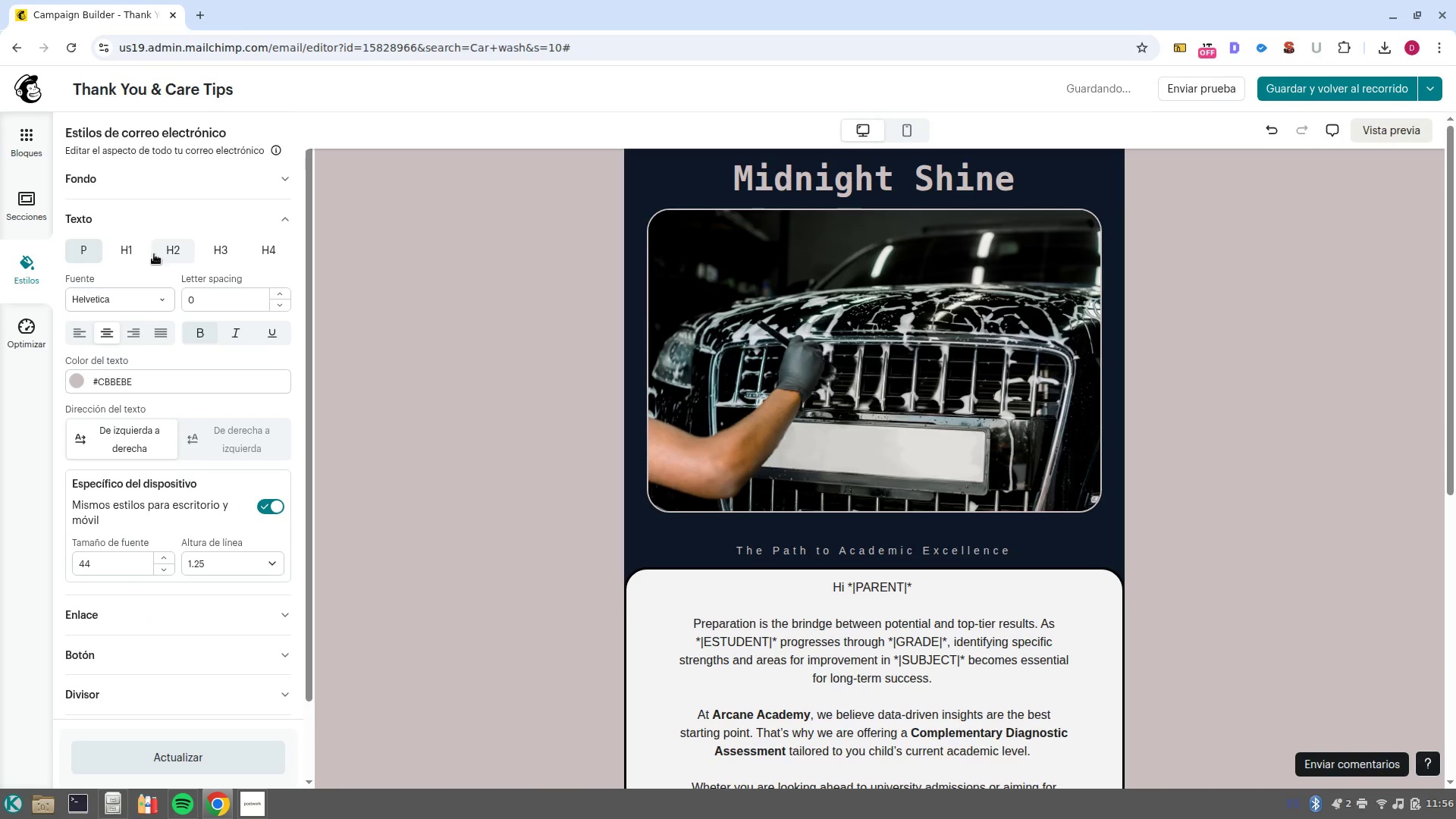 
left_click([183, 247])
 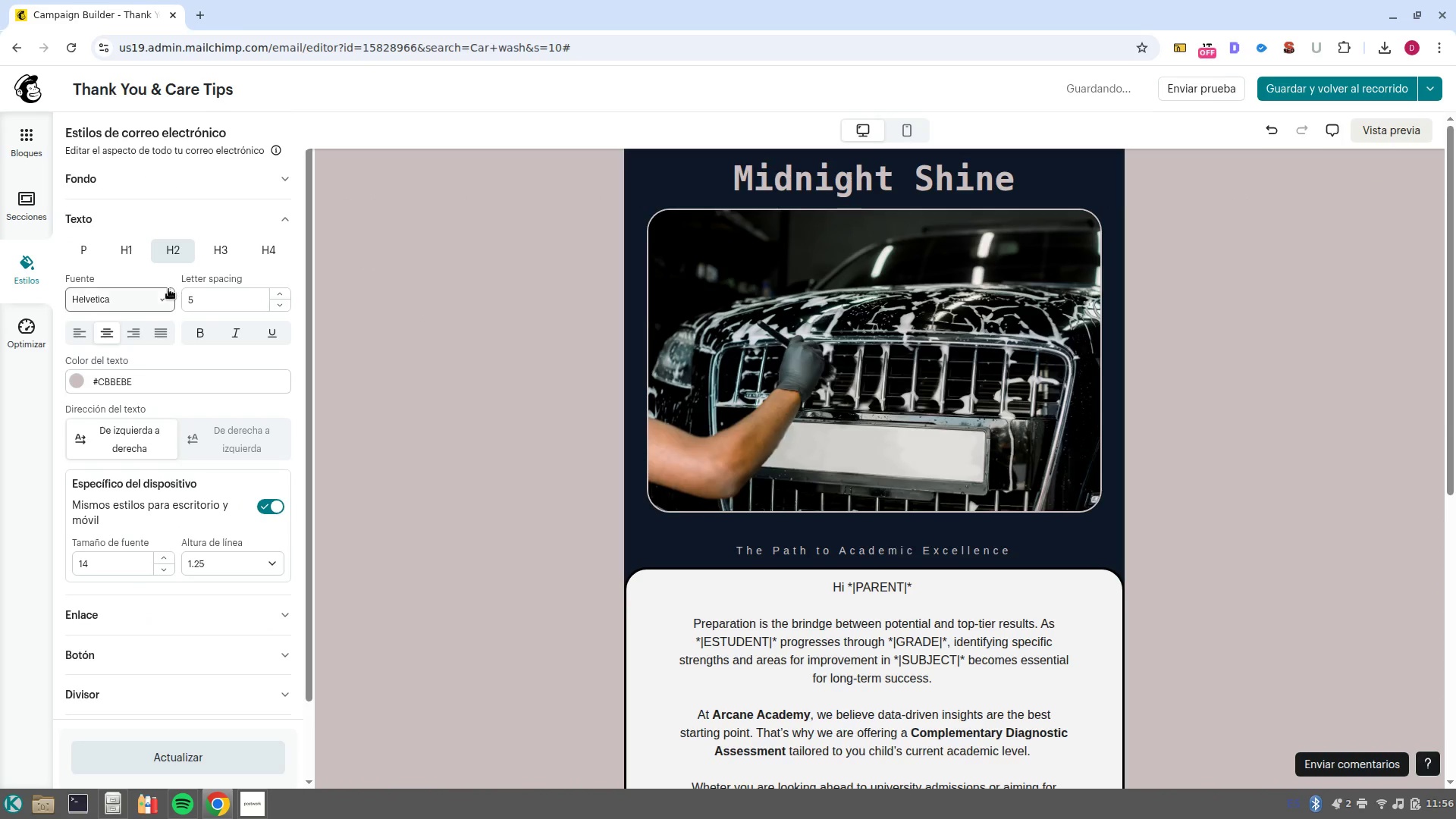 
left_click([169, 251])
 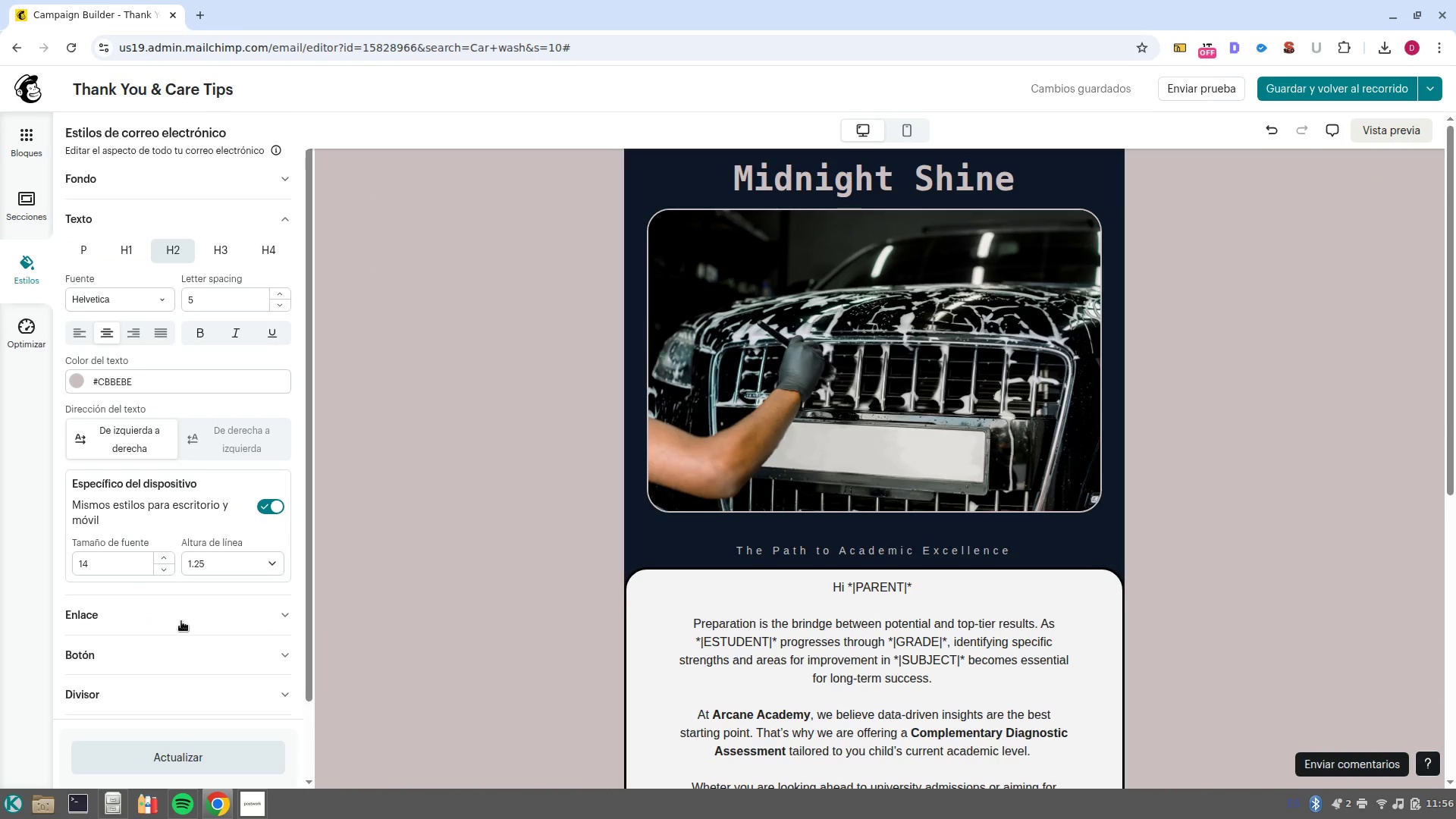 
left_click([125, 564])
 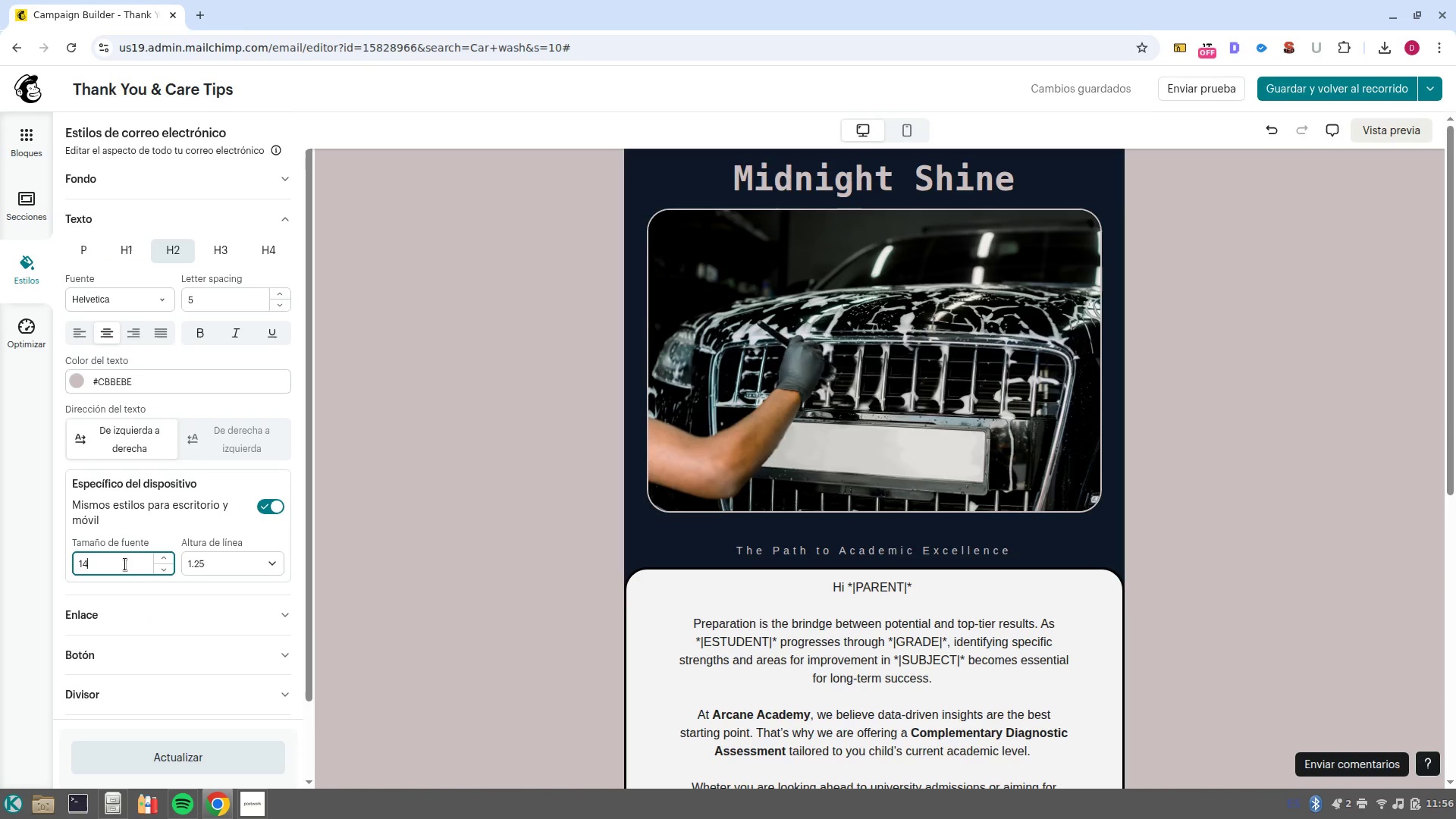 
key(Backspace)
key(Backspace)
type(28)
key(Backspace)
key(Backspace)
key(Backspace)
type(30)
key(NumpadEnter)
 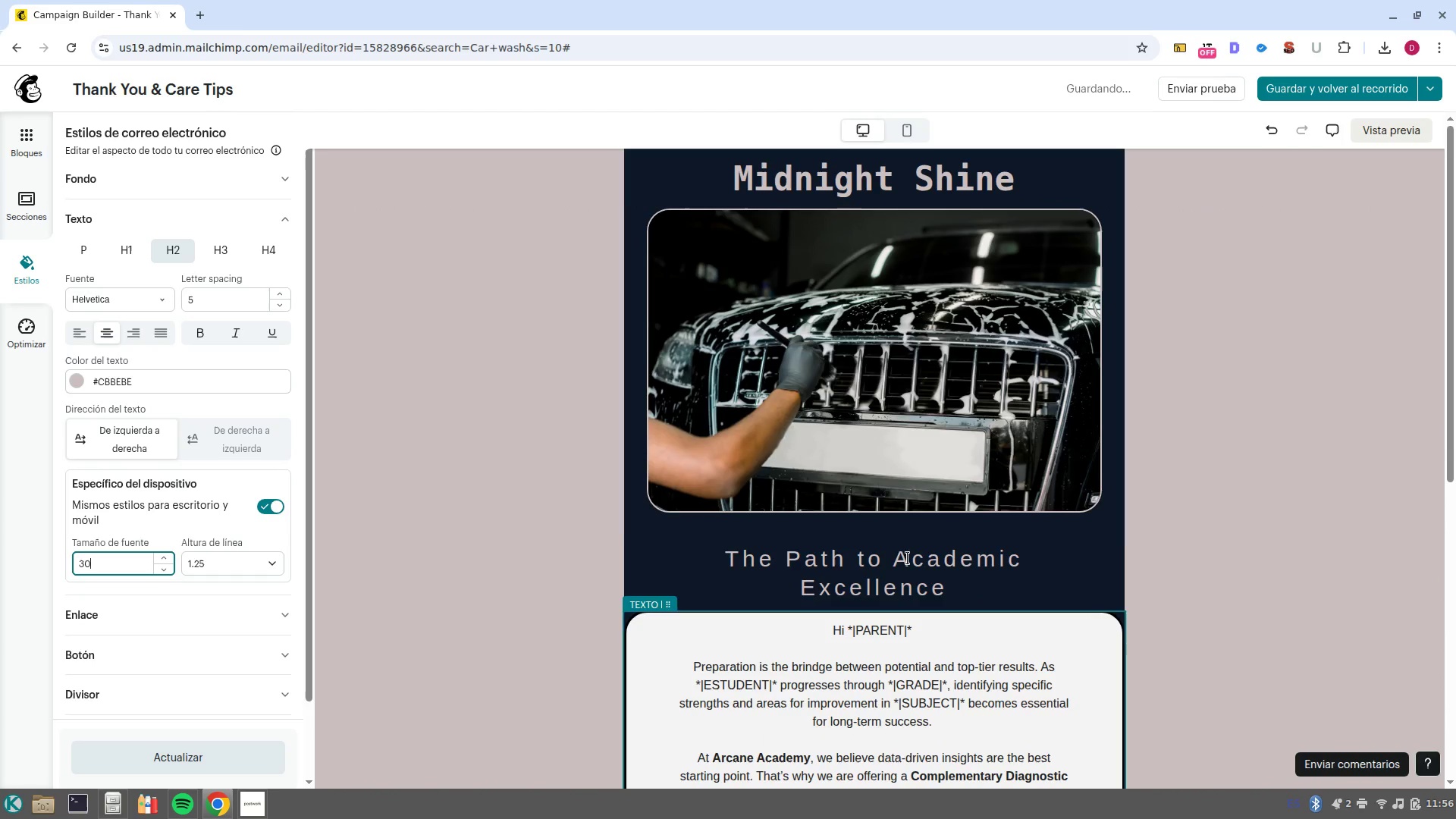 
left_click_drag(start_coordinate=[953, 590], to_coordinate=[682, 560])
 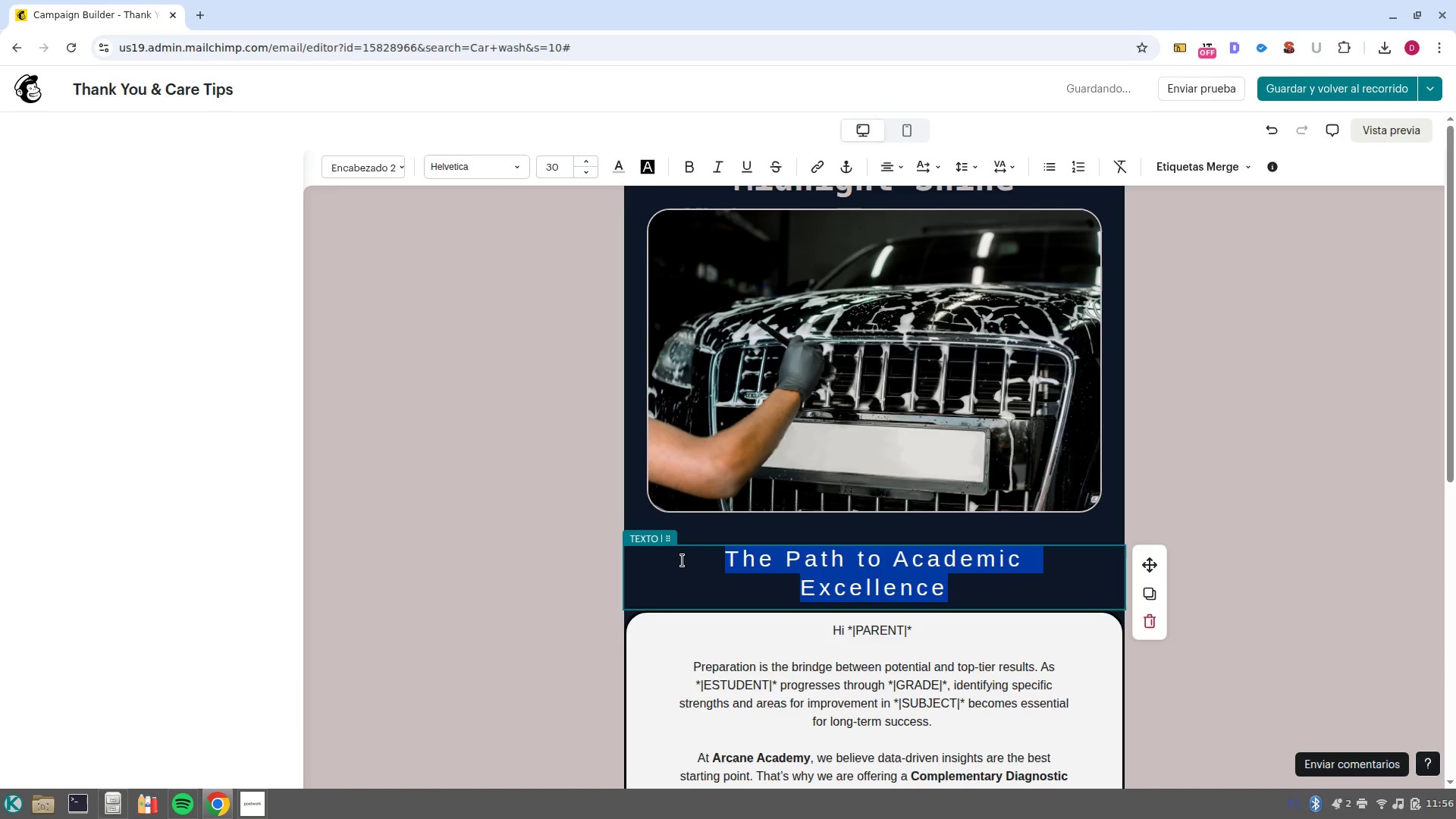 
type(Thanls )
key(Backspace)
key(Backspace)
key(Backspace)
type(ks for Sh)
key(Backspace)
key(Backspace)
type(Choosing Midnight Shine!)
 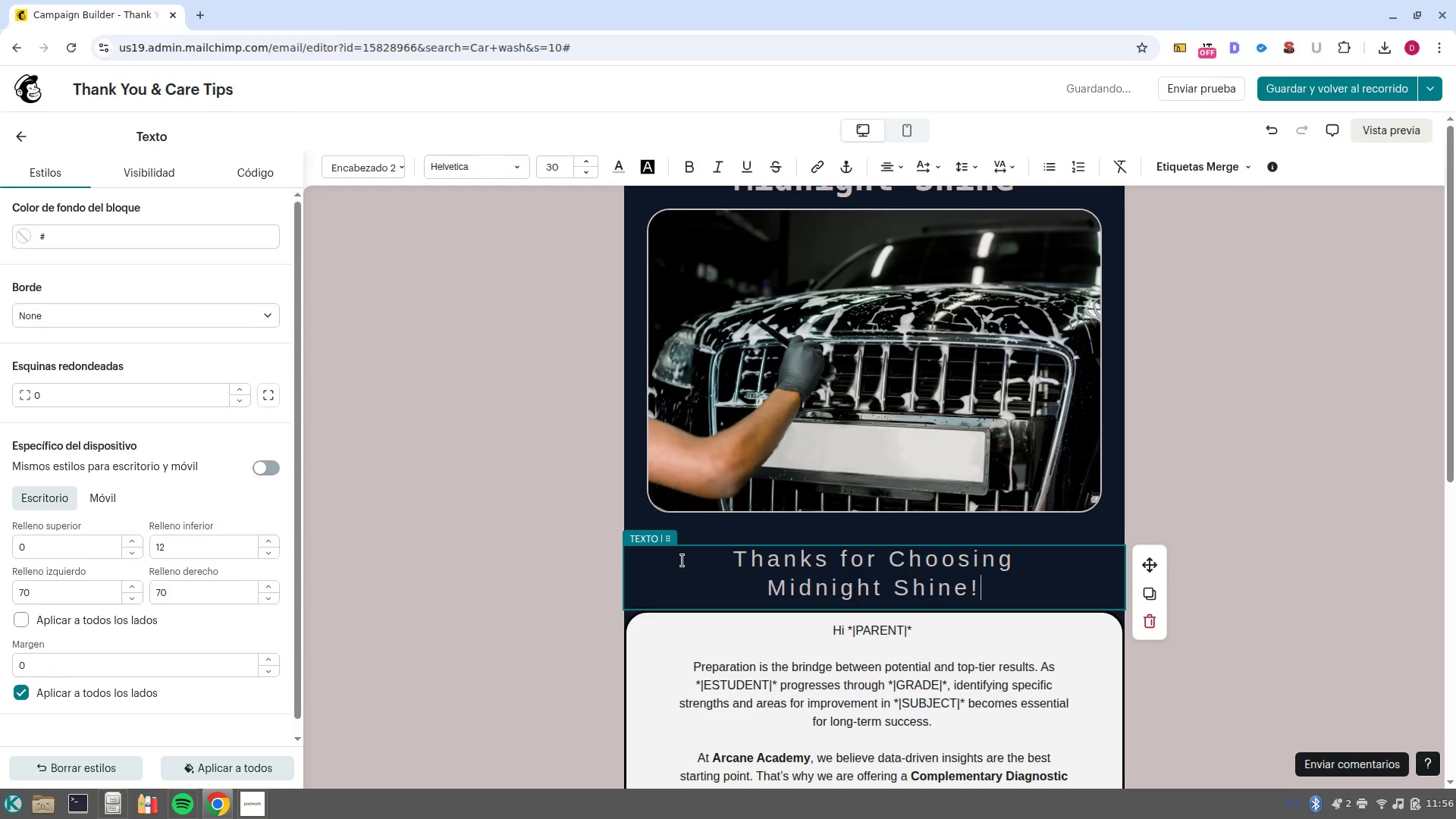 
scroll: coordinate [807, 291], scroll_direction: up, amount: 4.0
 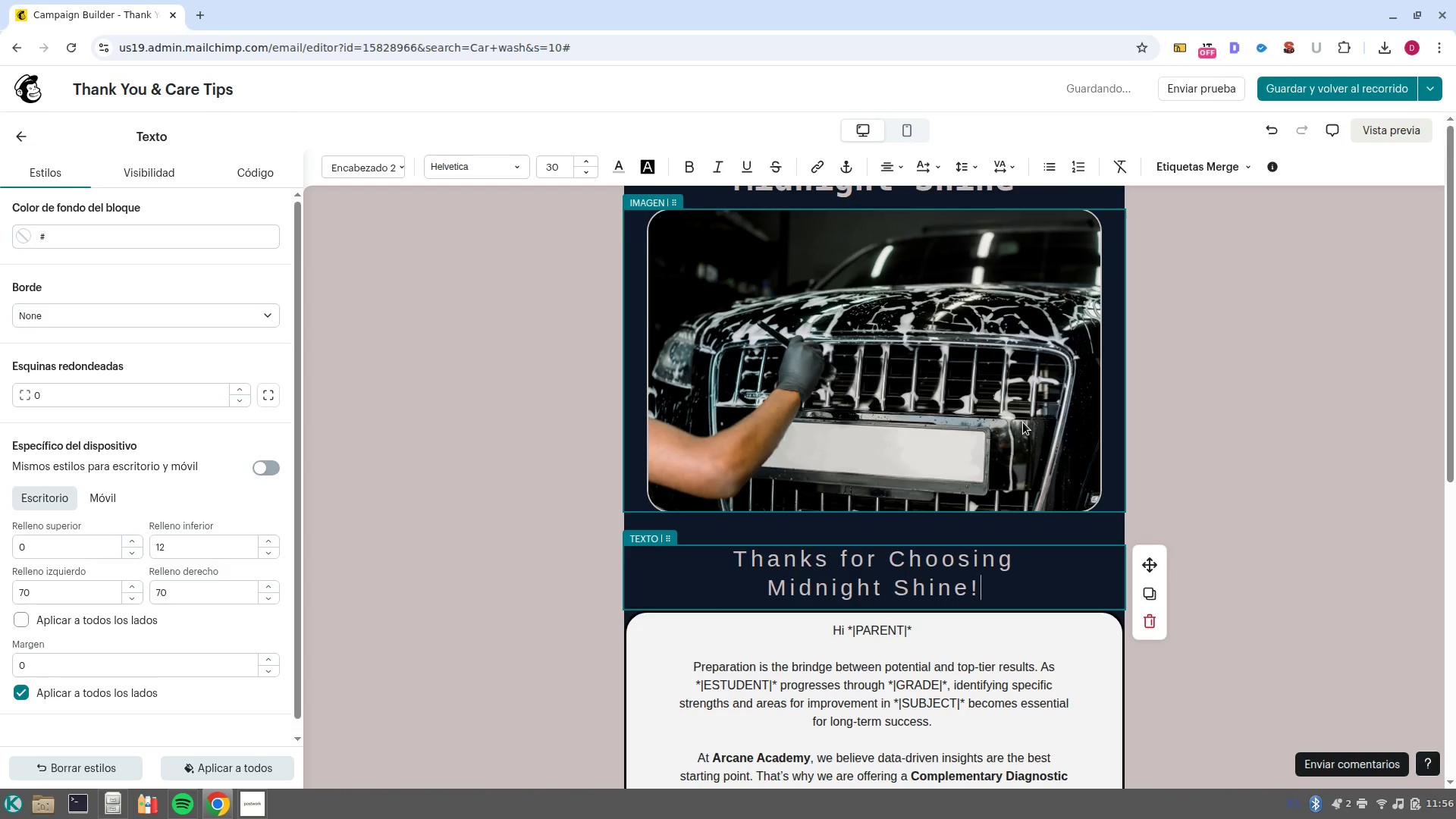 
scroll: coordinate [1037, 459], scroll_direction: down, amount: 8.0
 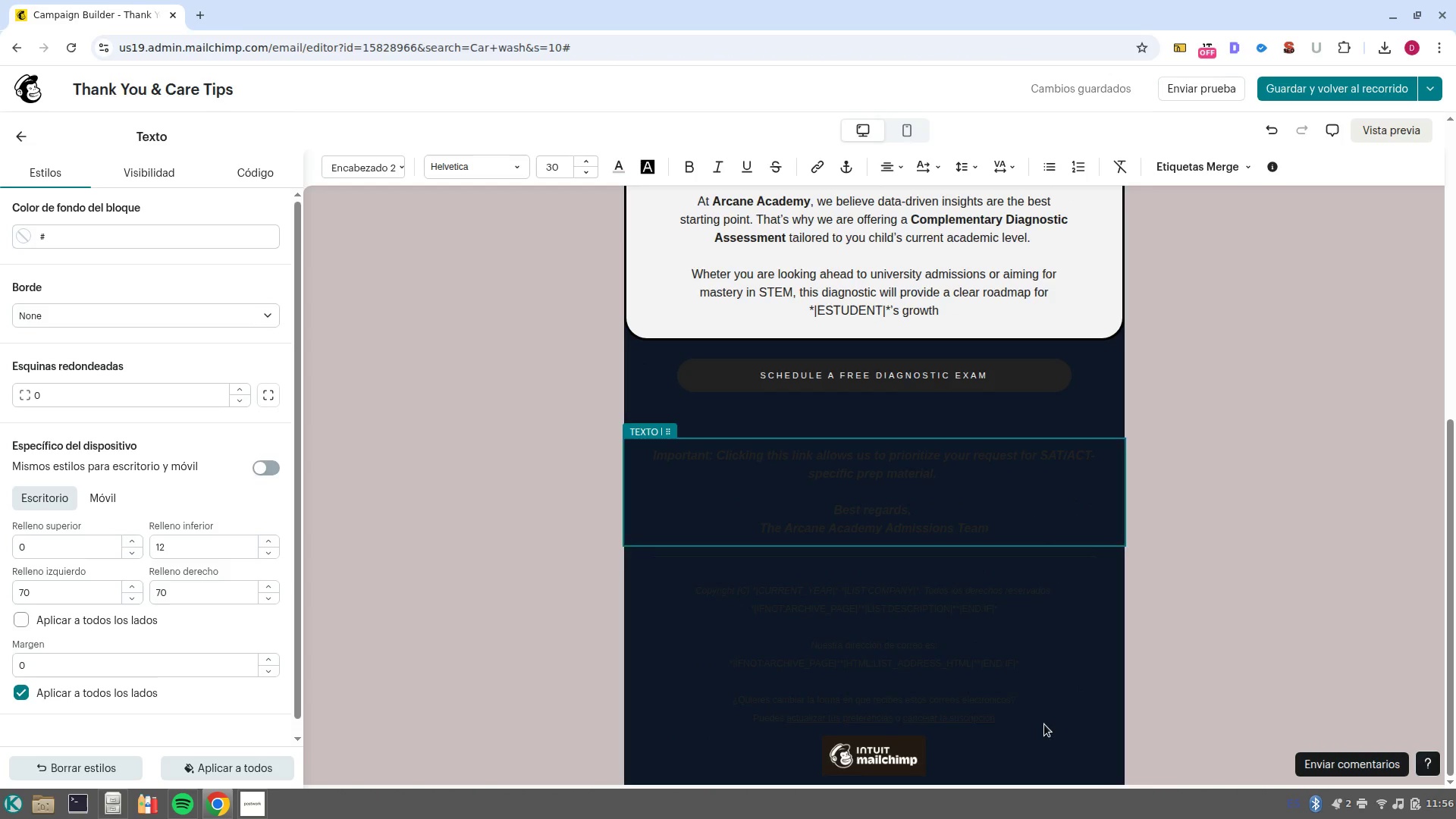 
left_click_drag(start_coordinate=[1050, 722], to_coordinate=[624, 583])
 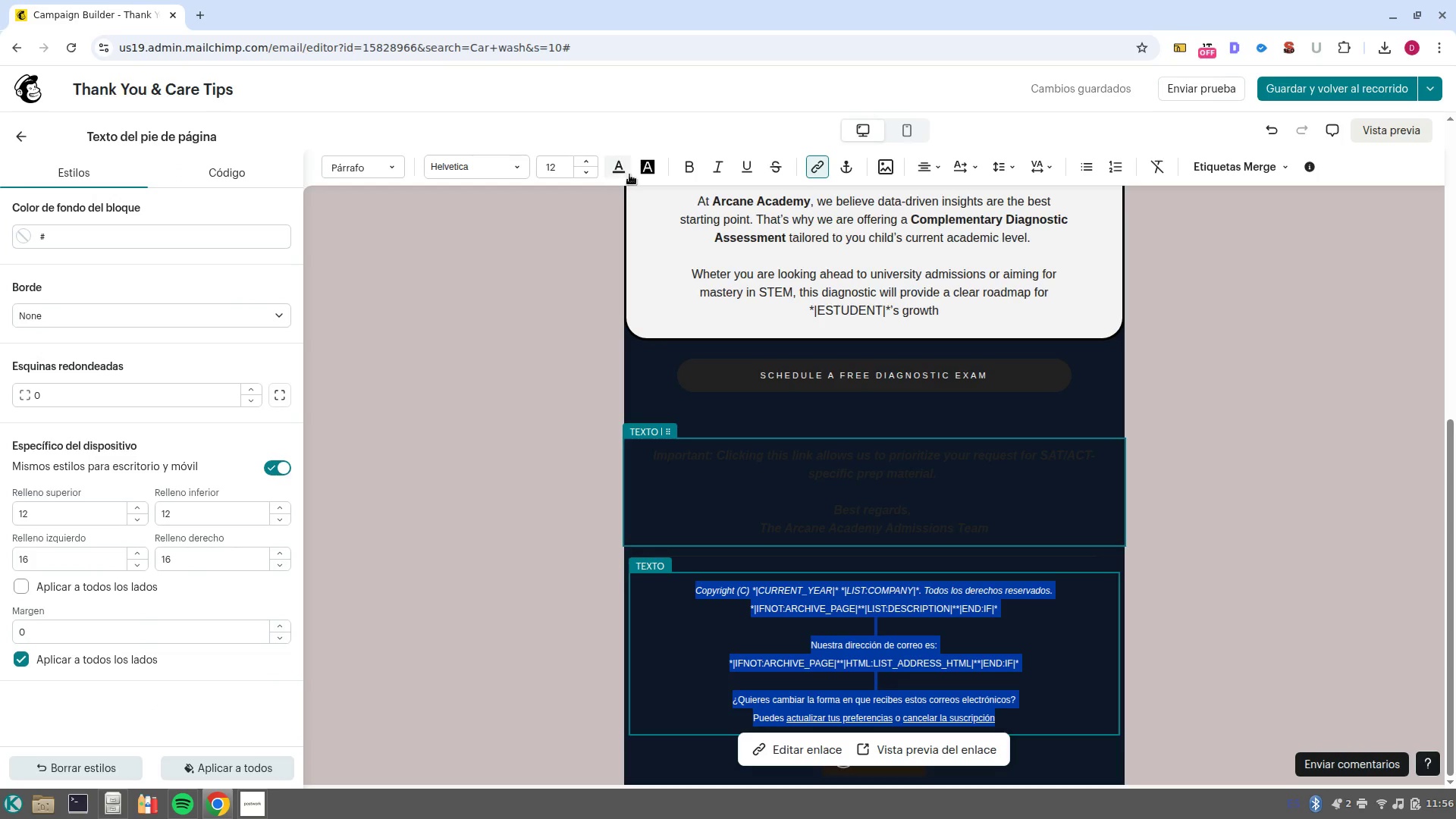 
left_click([620, 166])
 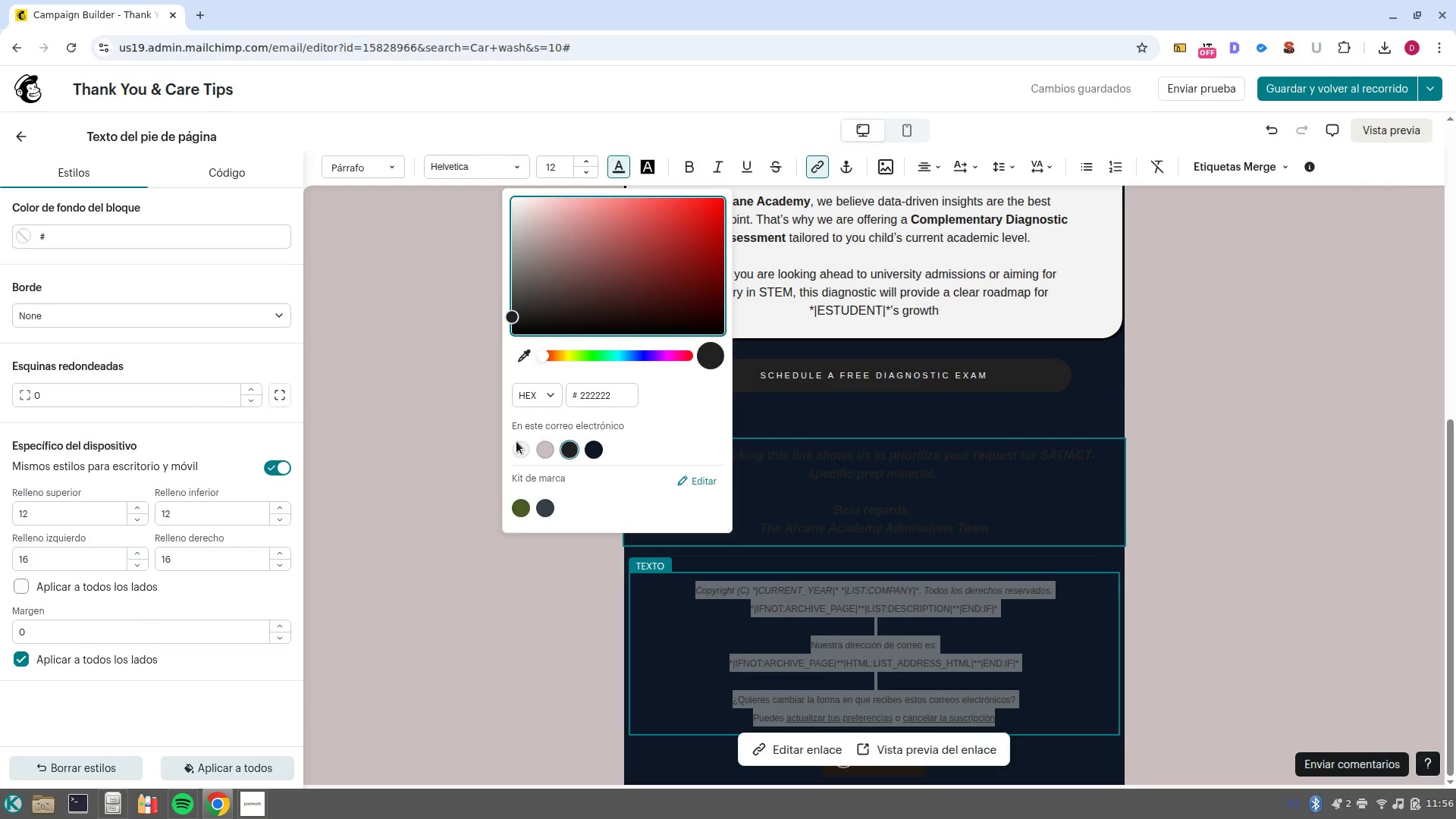 
left_click([521, 457])
 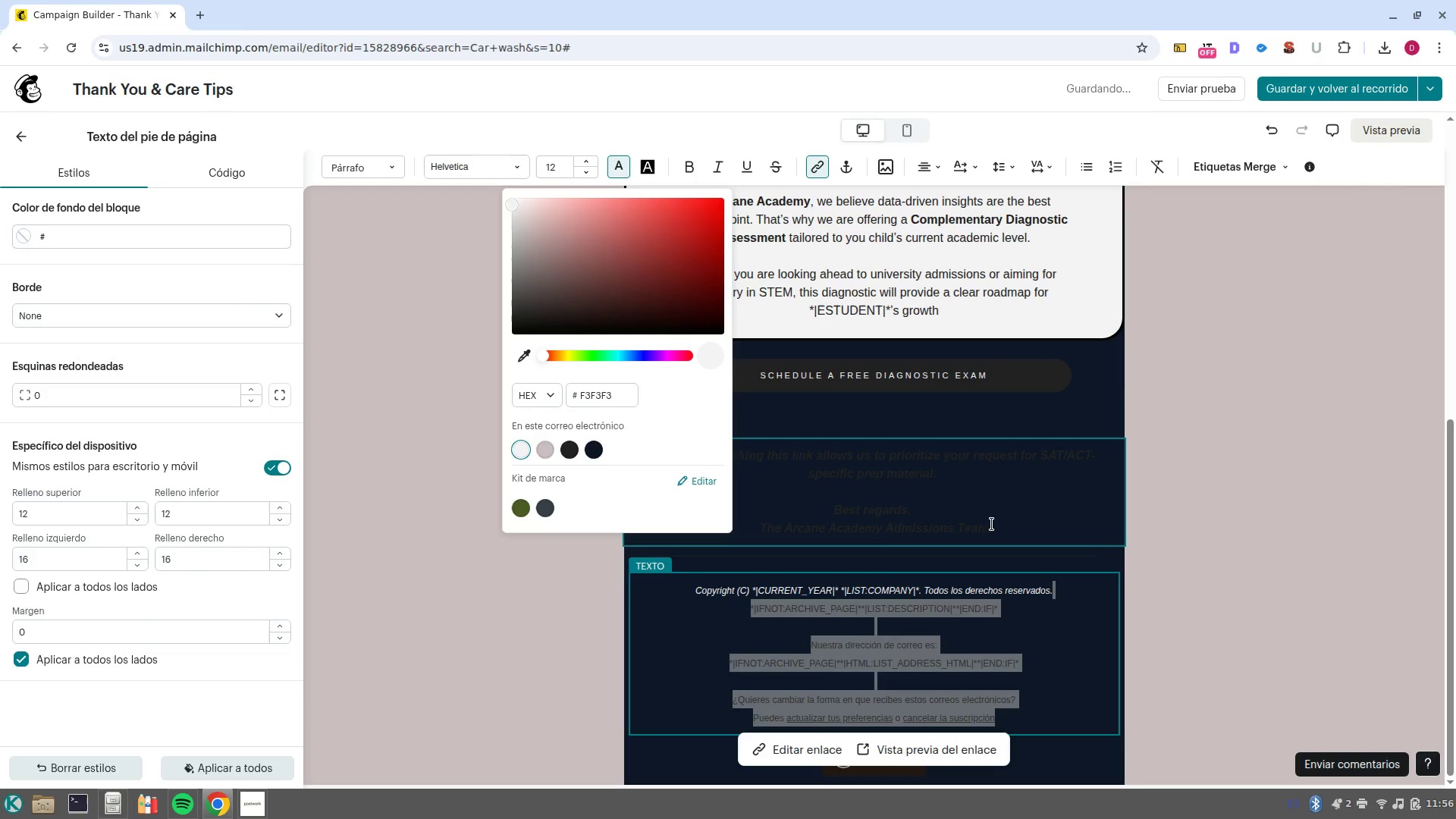 
left_click([1019, 525])
 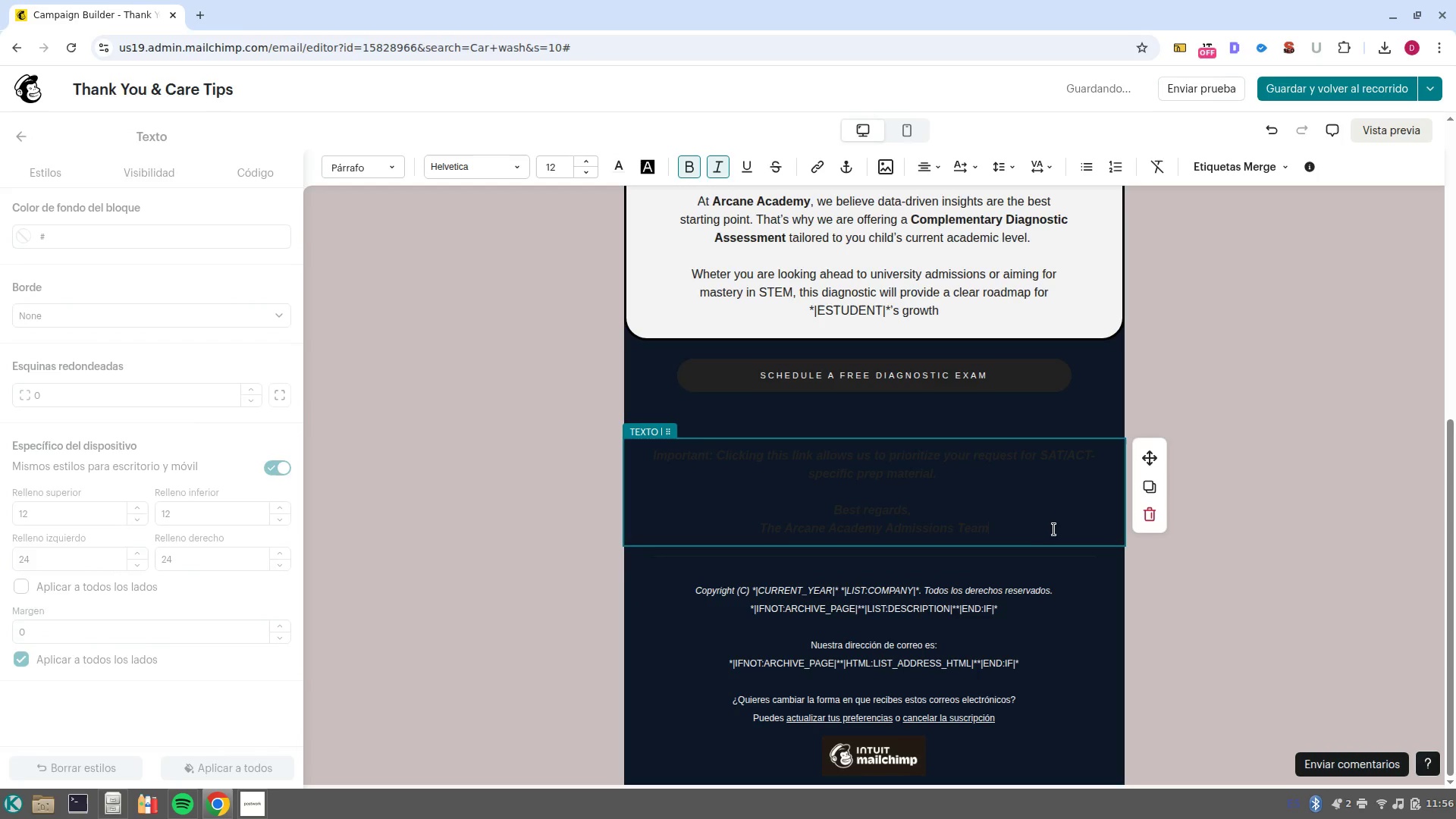 
scroll: coordinate [1046, 529], scroll_direction: up, amount: 3.0
 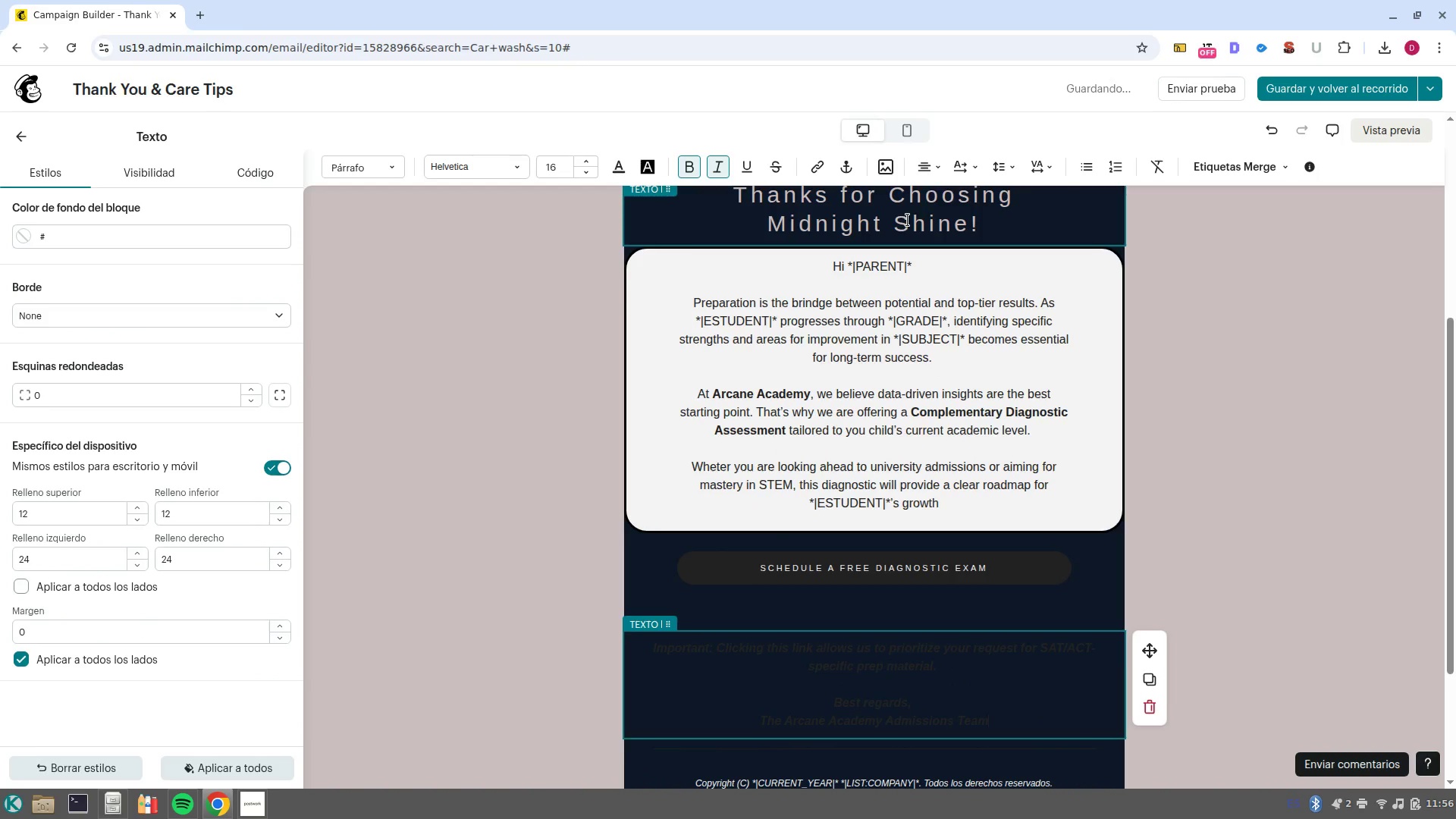 
left_click([908, 220])
 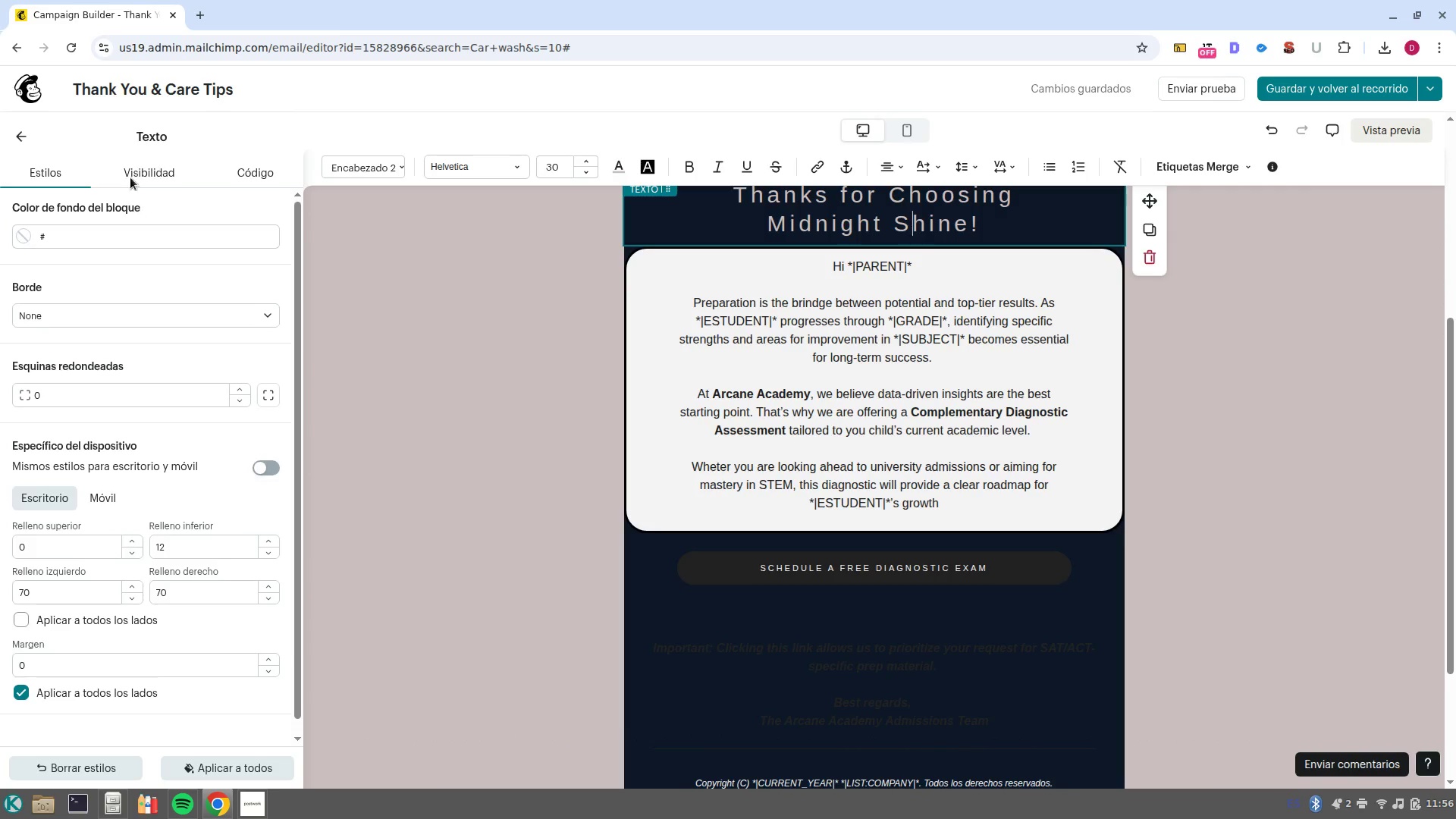 
left_click([24, 137])
 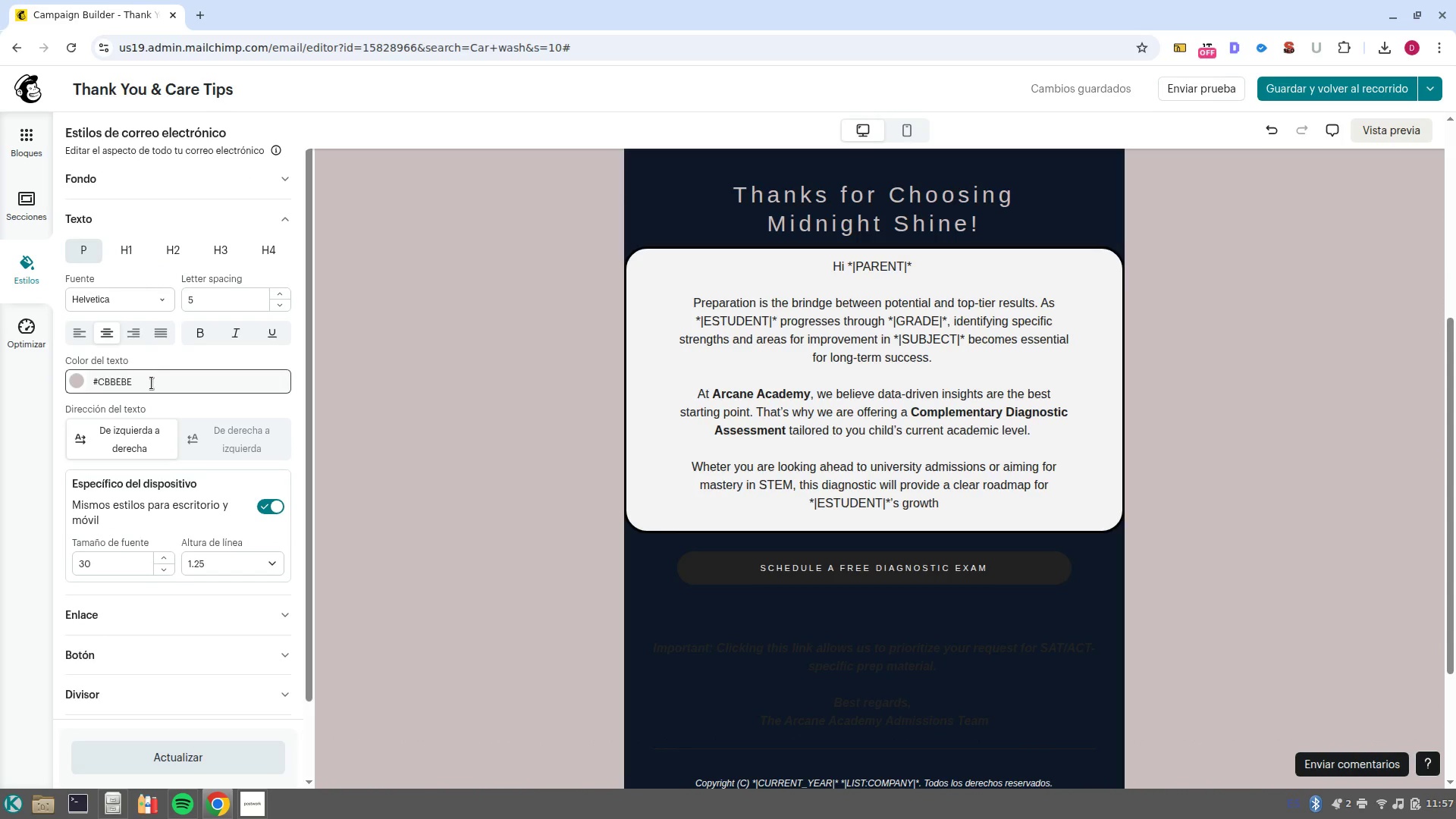 
left_click([152, 383])
 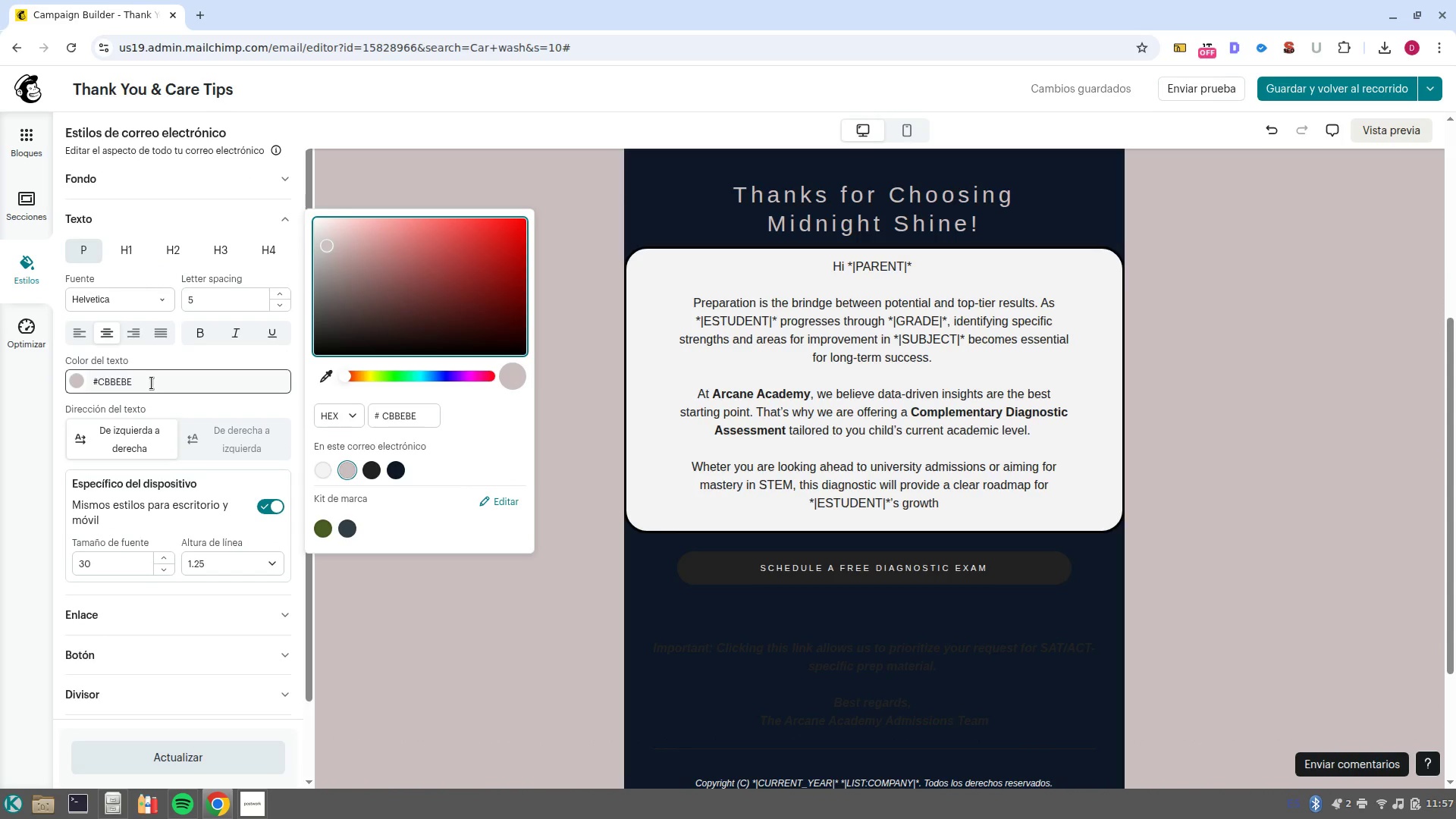 
left_click([152, 383])
 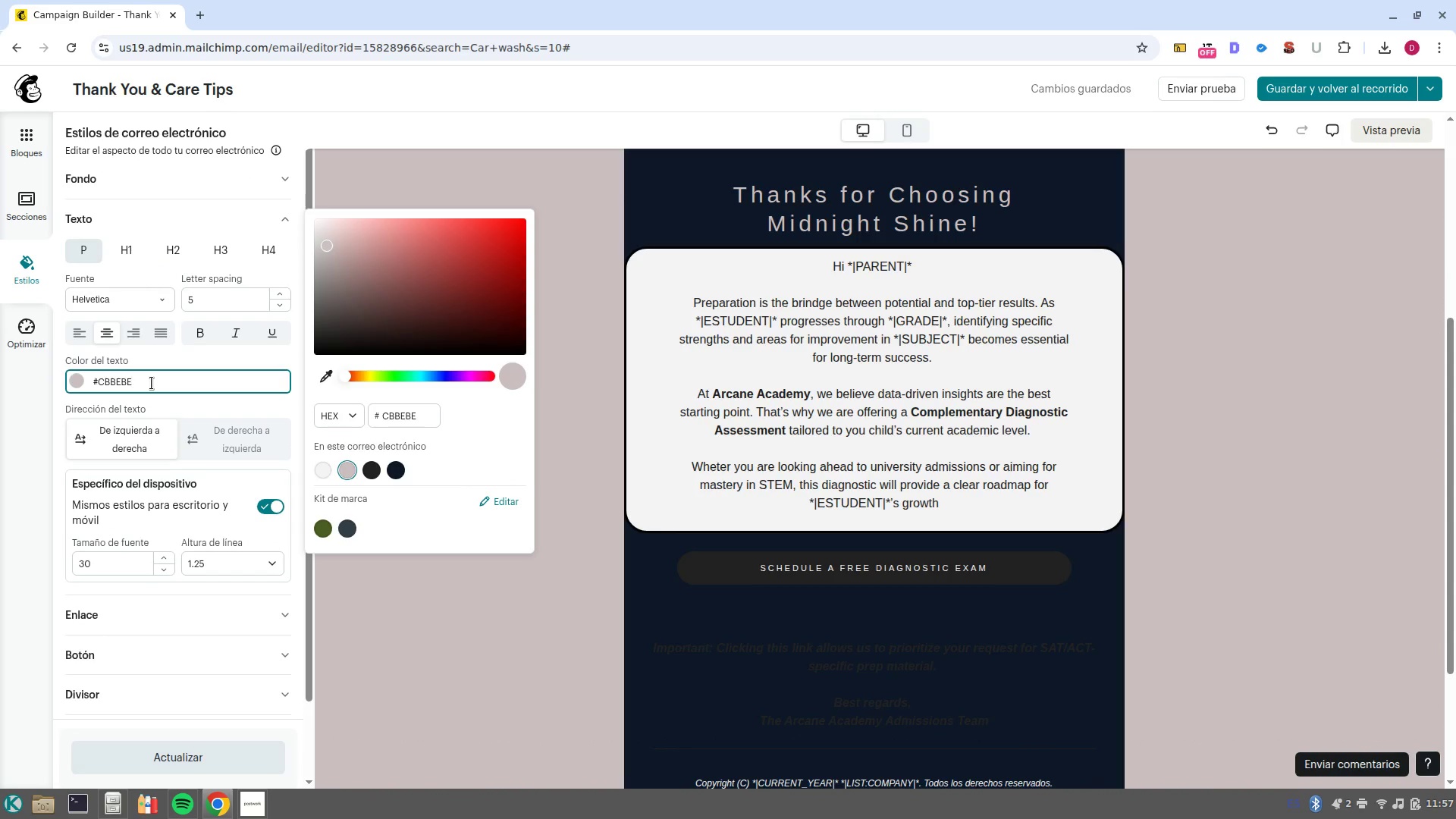 
left_click_drag(start_coordinate=[151, 383], to_coordinate=[100, 378])
 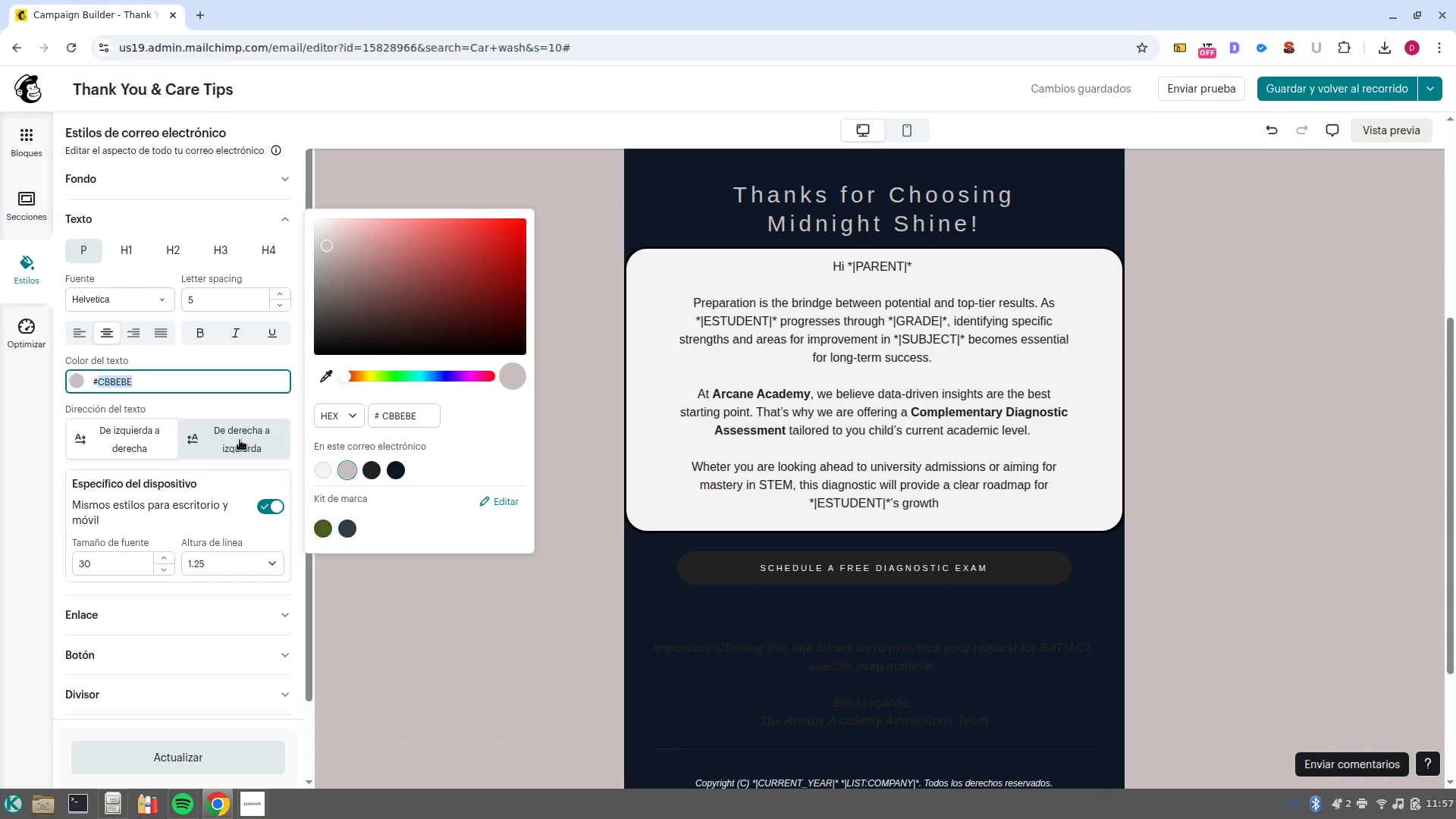 
key(Control+C)
 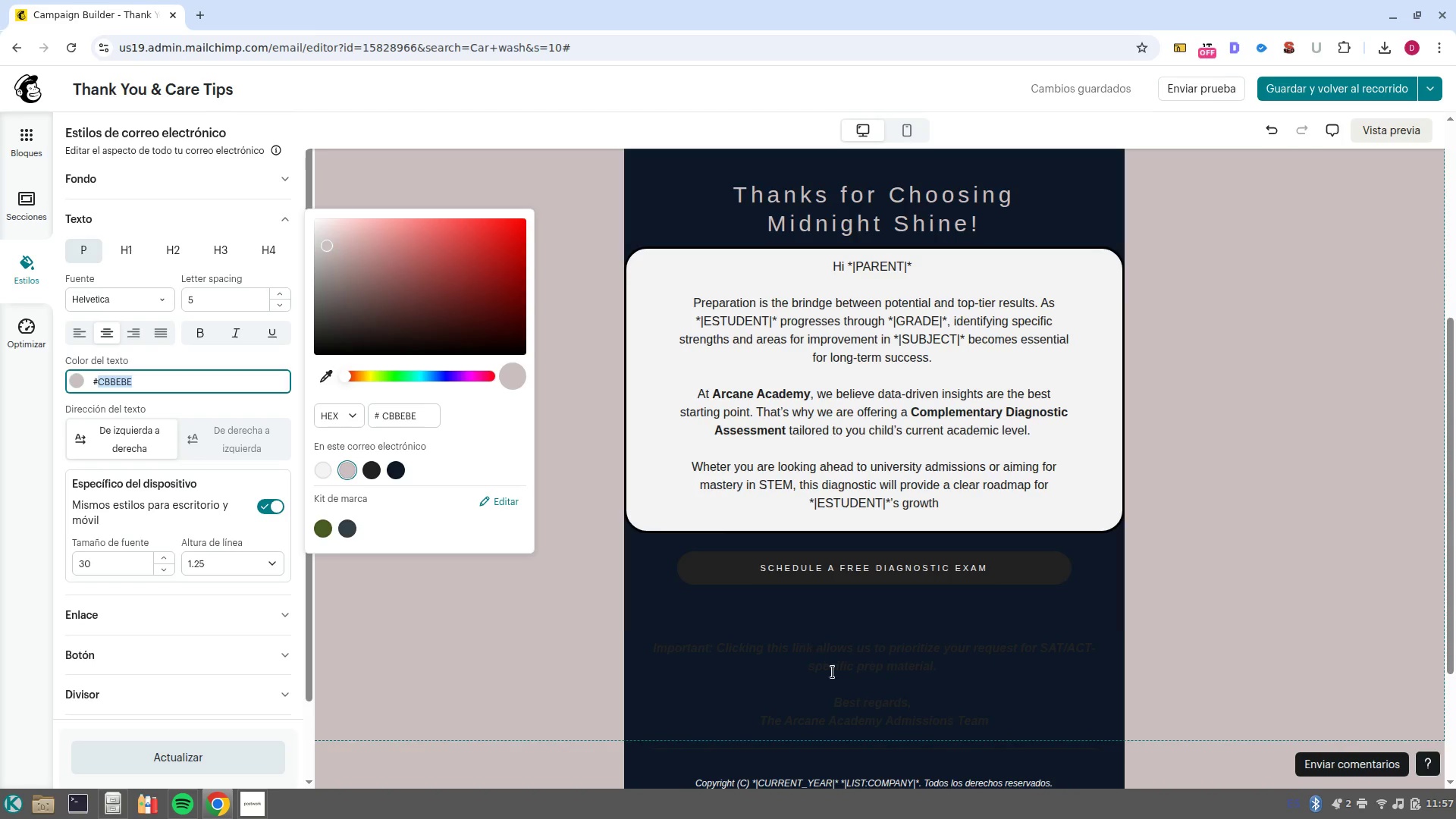 
left_click([891, 704])
 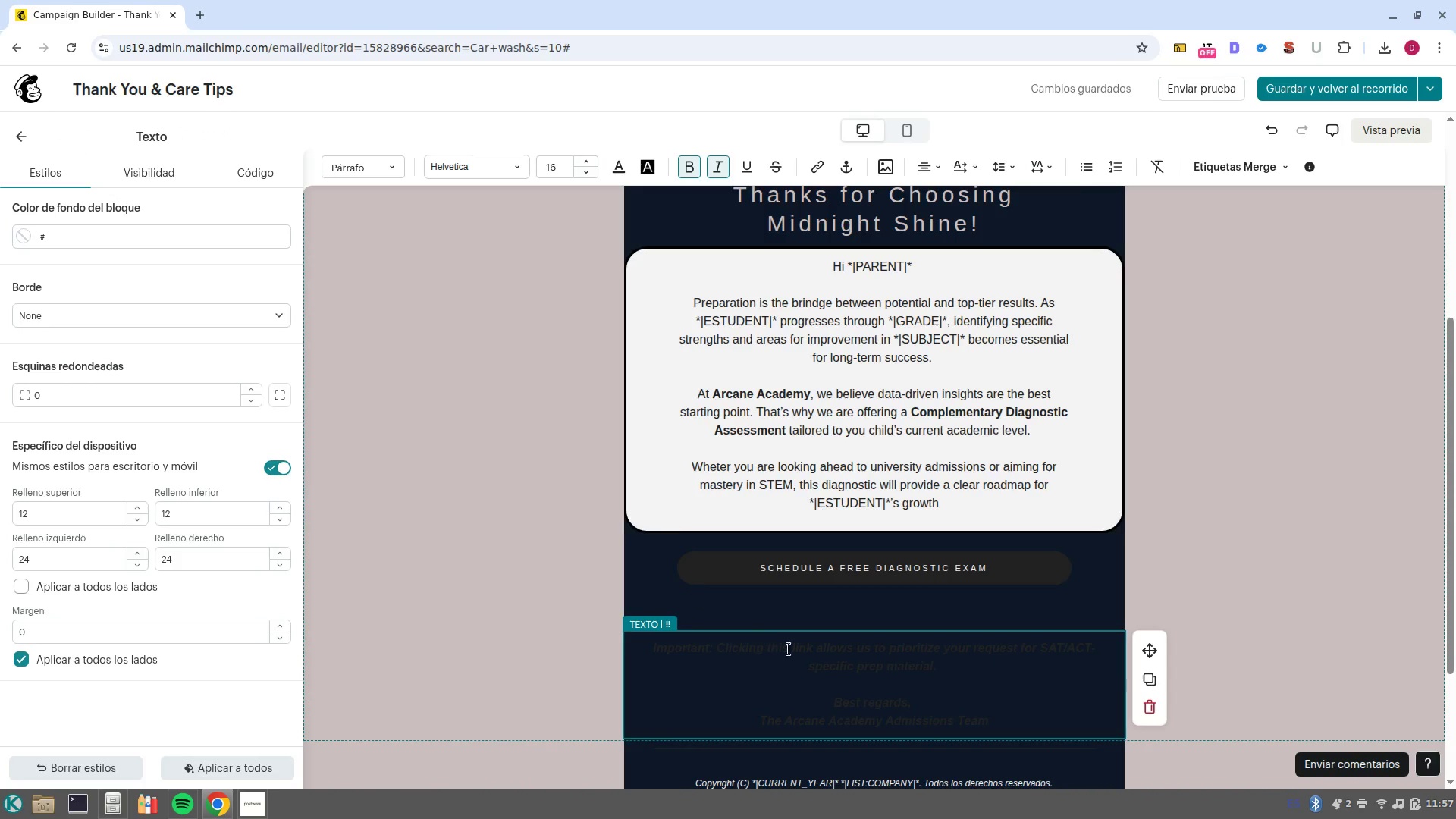 
left_click_drag(start_coordinate=[1042, 725], to_coordinate=[623, 637])
 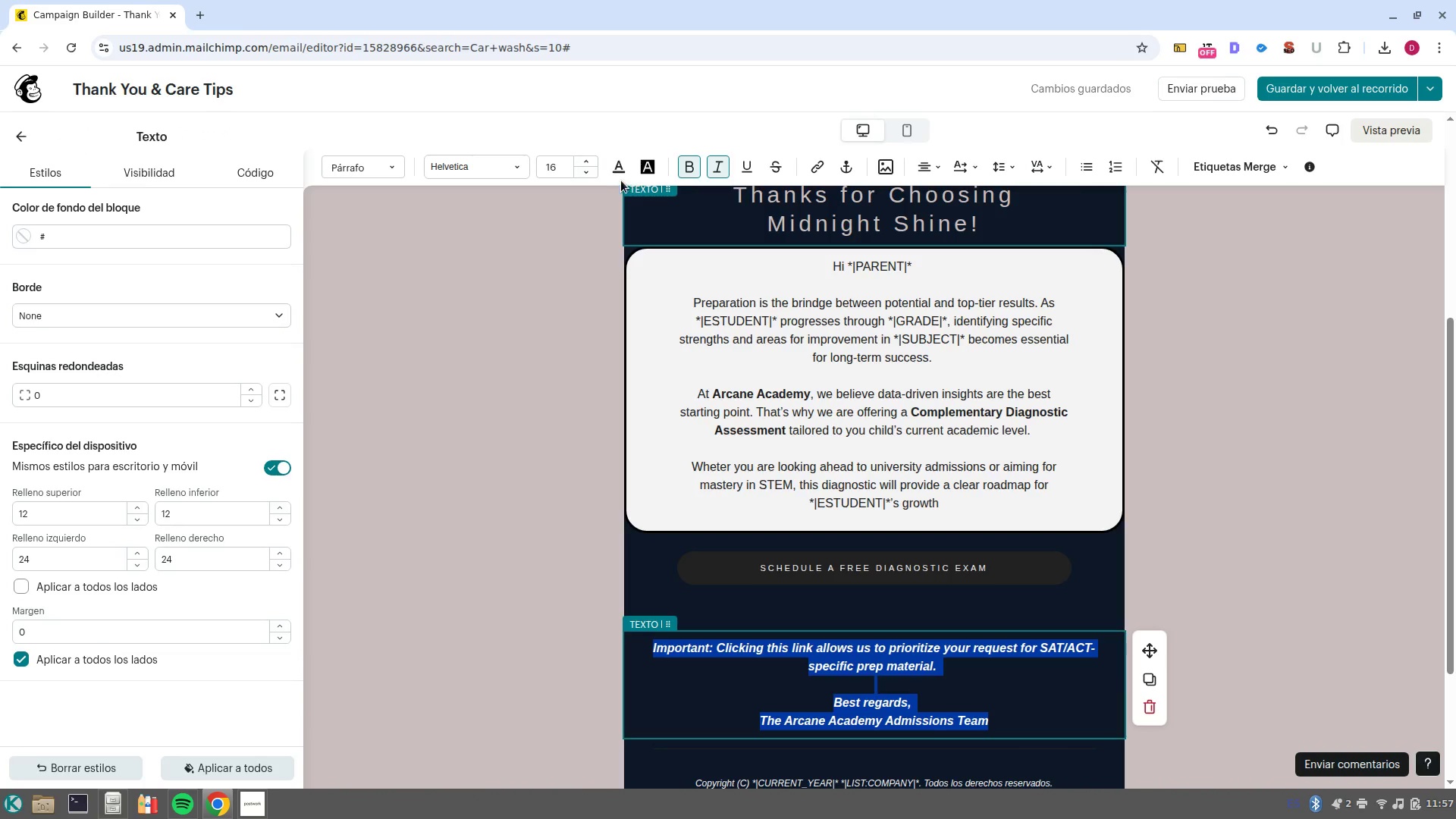 
left_click([617, 180])
 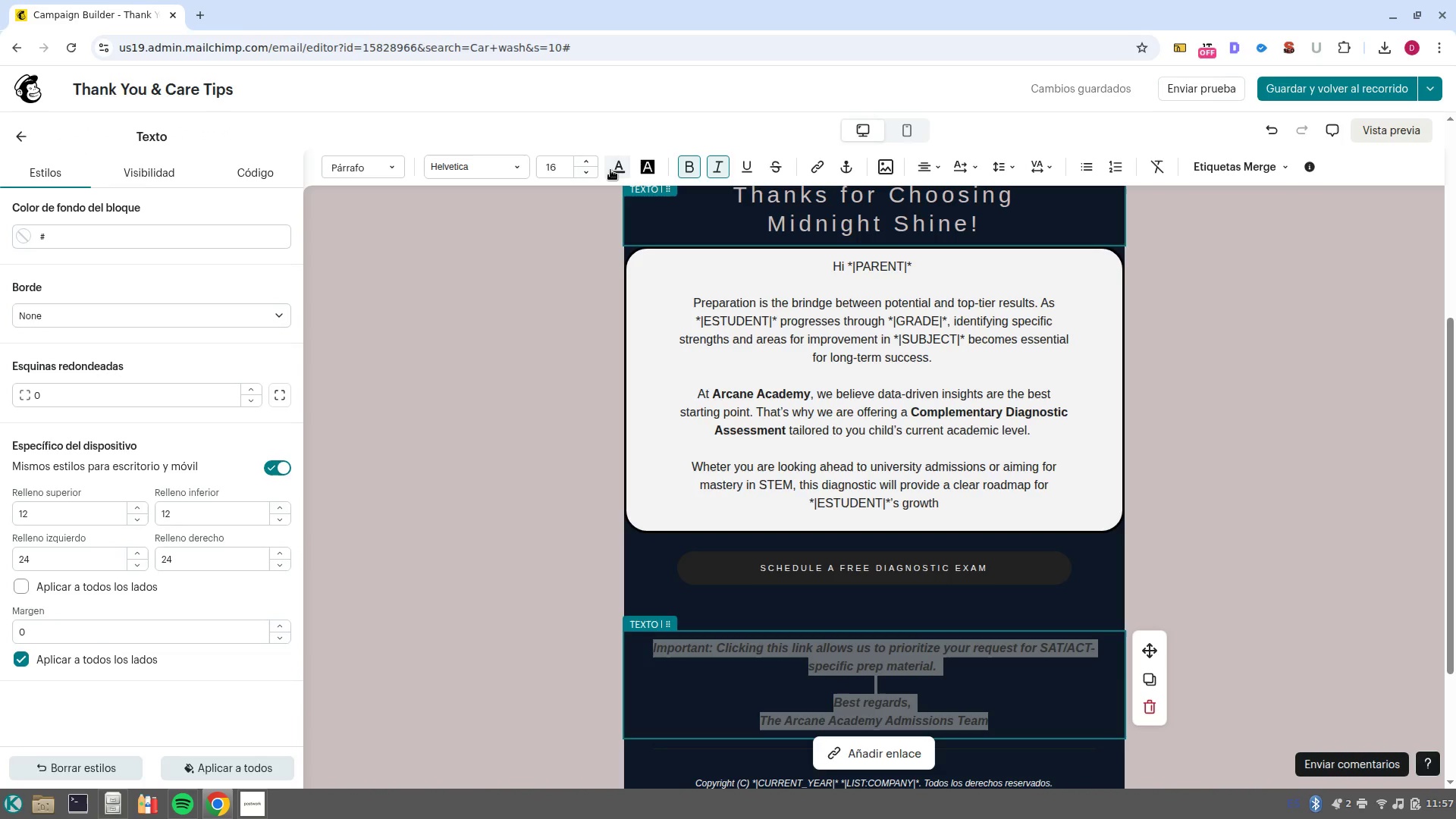 
left_click([610, 170])
 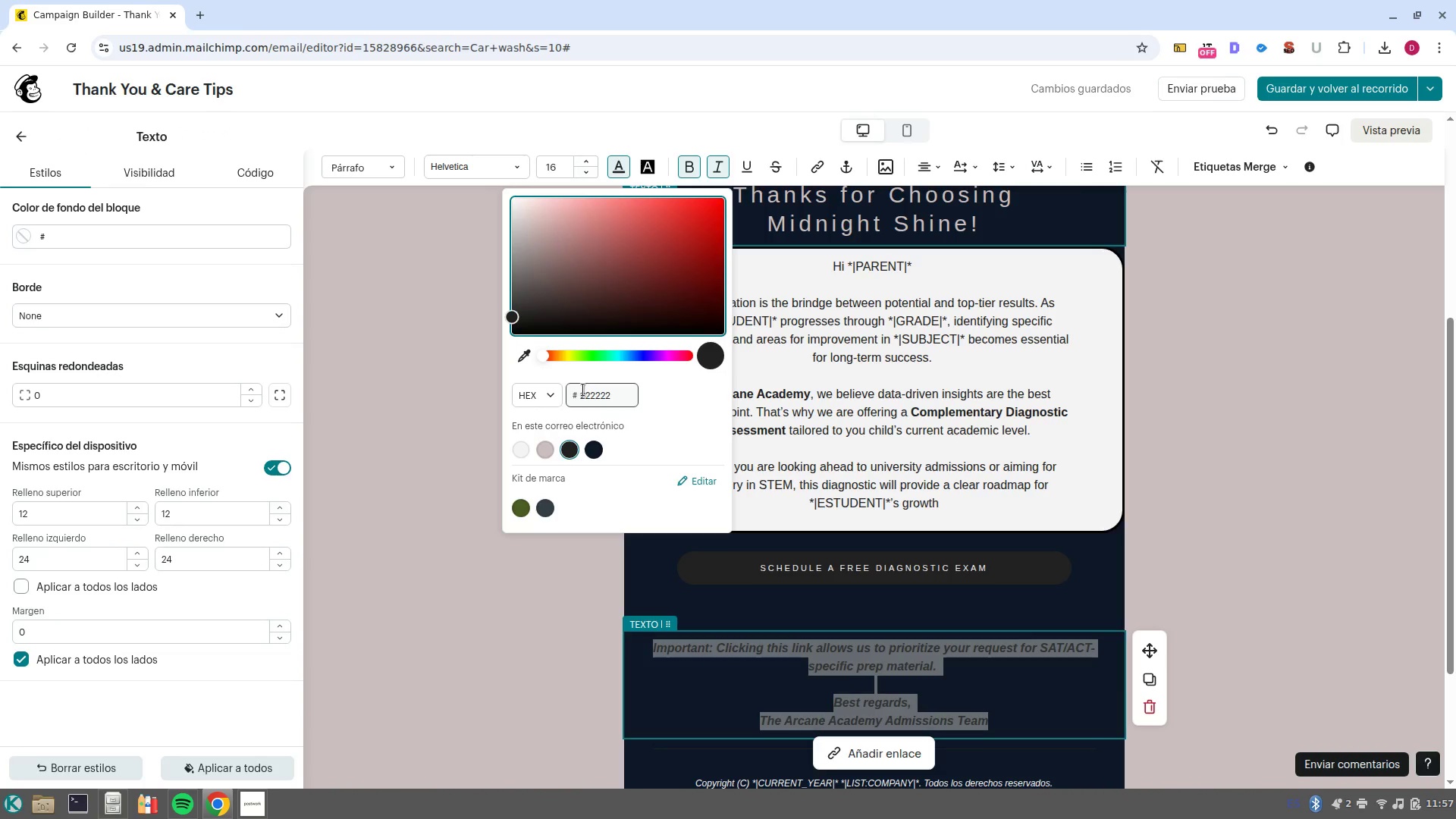 
double_click([601, 392])
 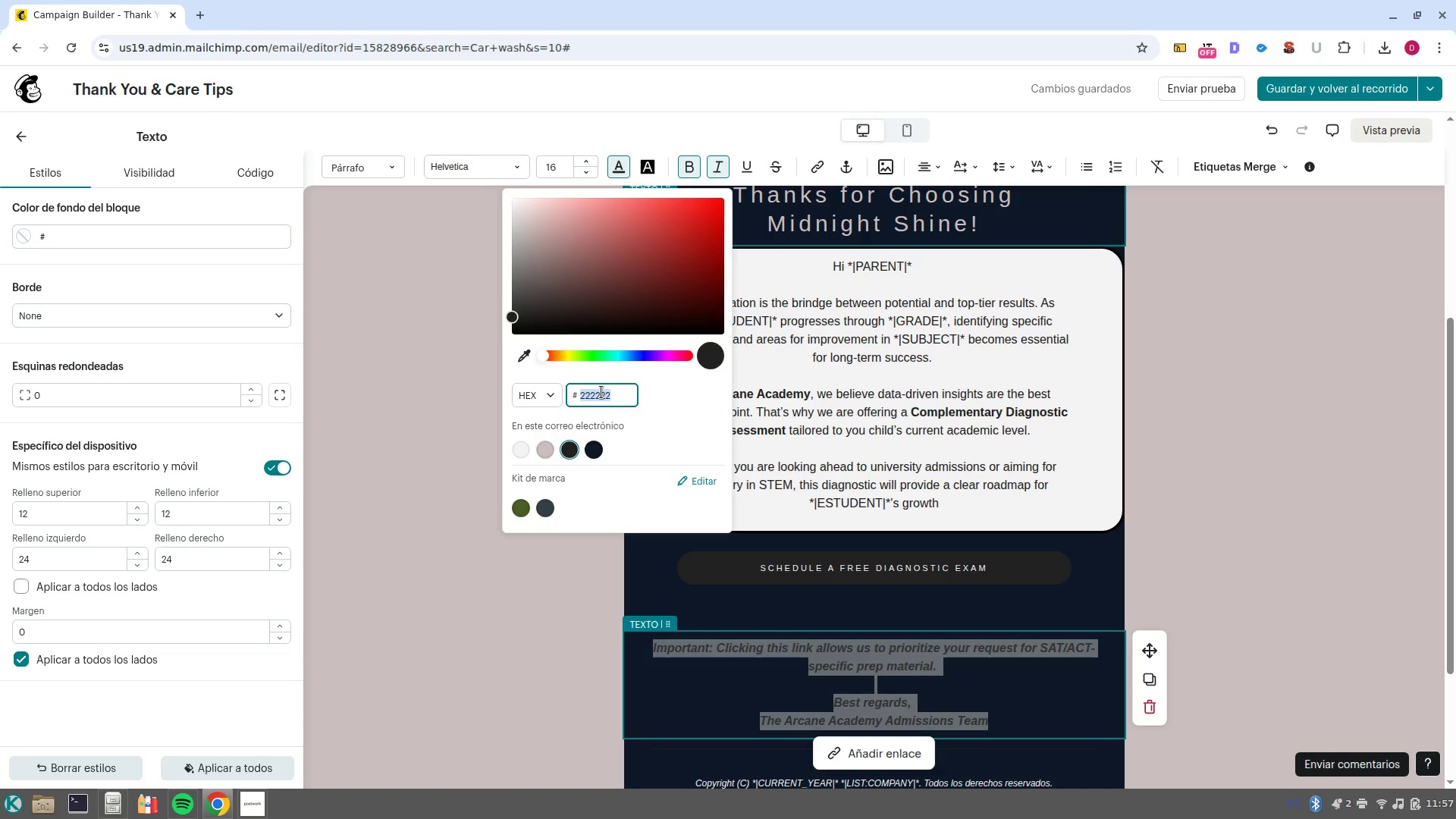 
key(Control+V)
 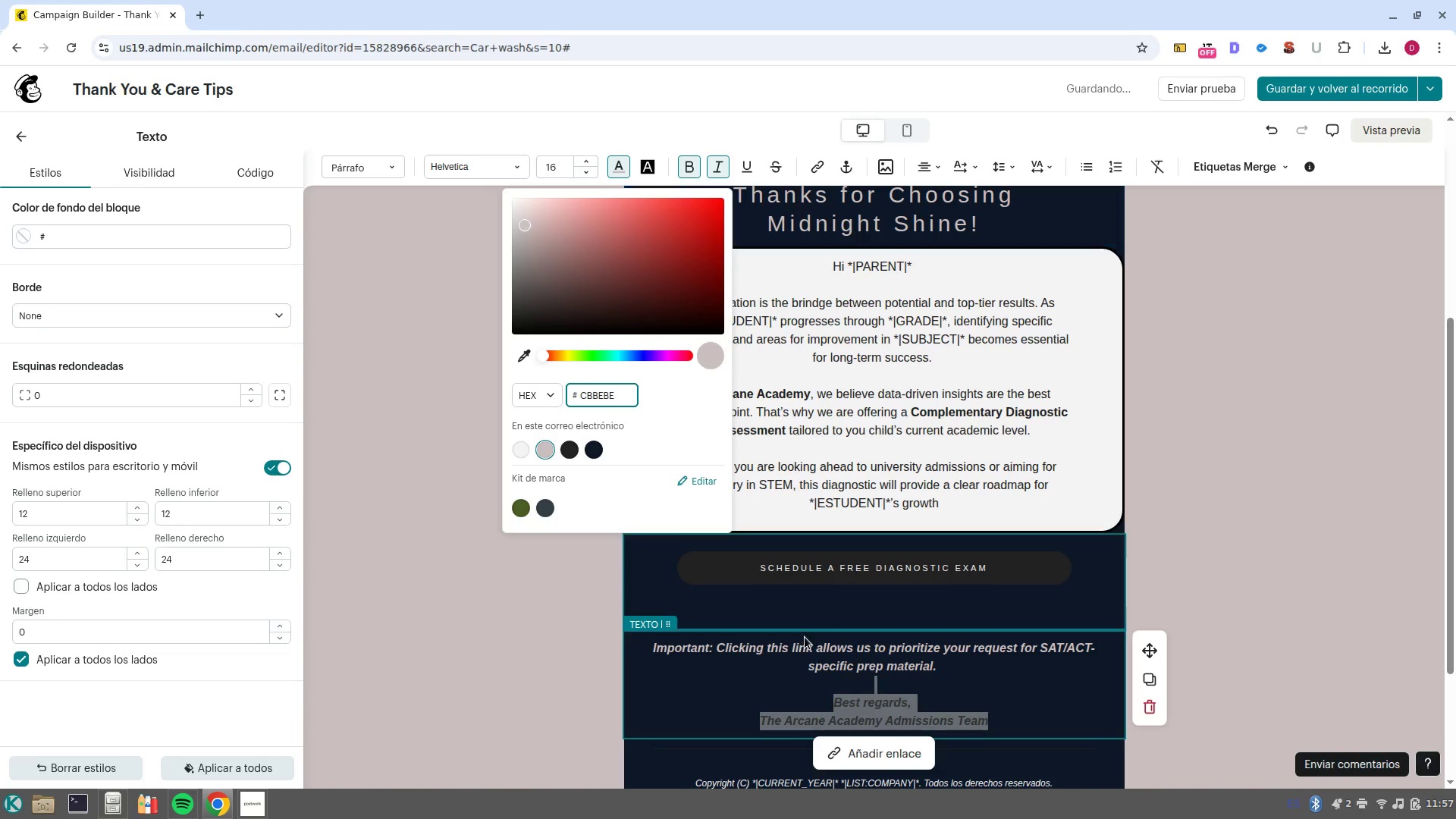 
left_click([774, 605])
 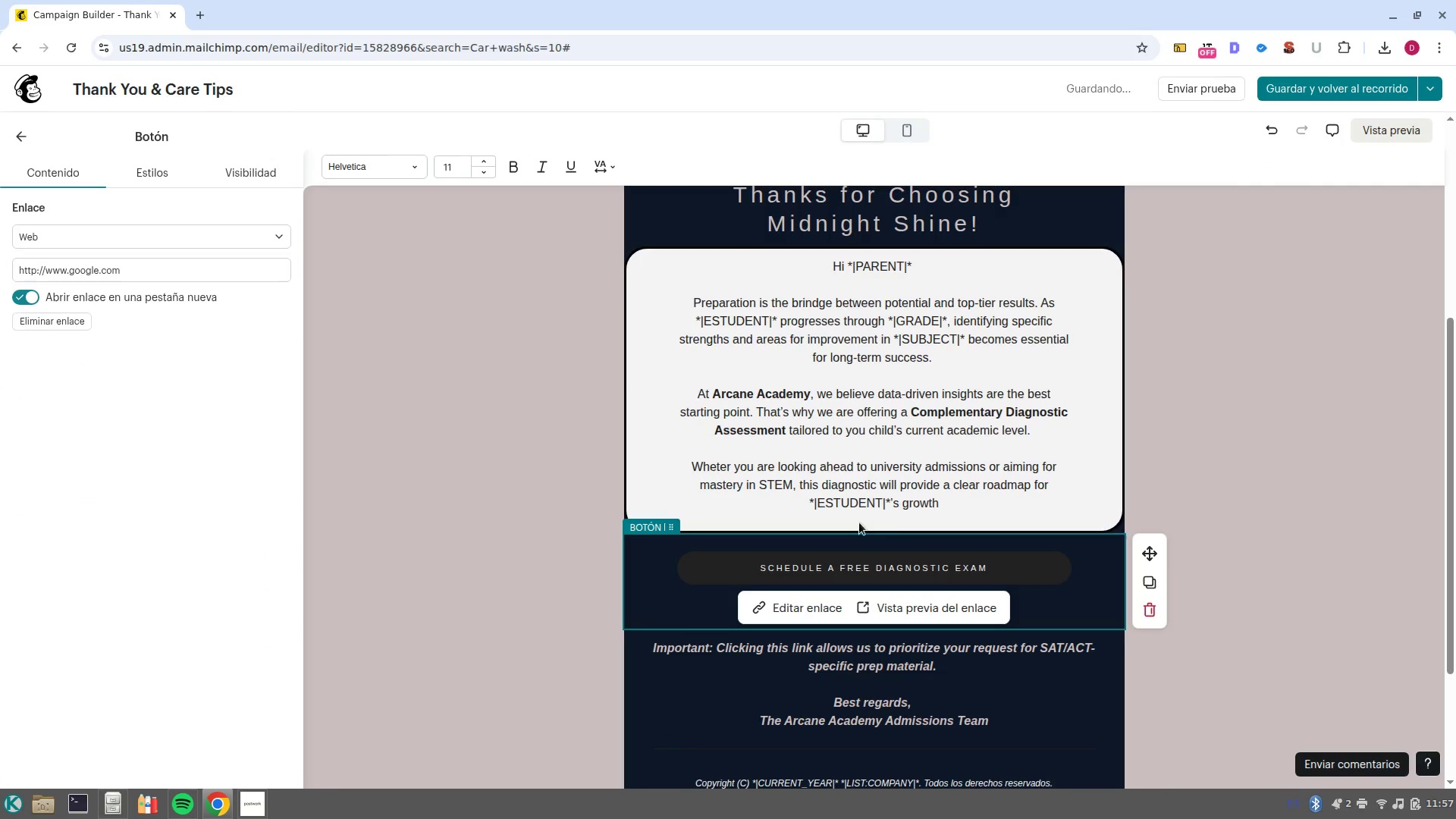 
scroll: coordinate [938, 430], scroll_direction: up, amount: 3.0
 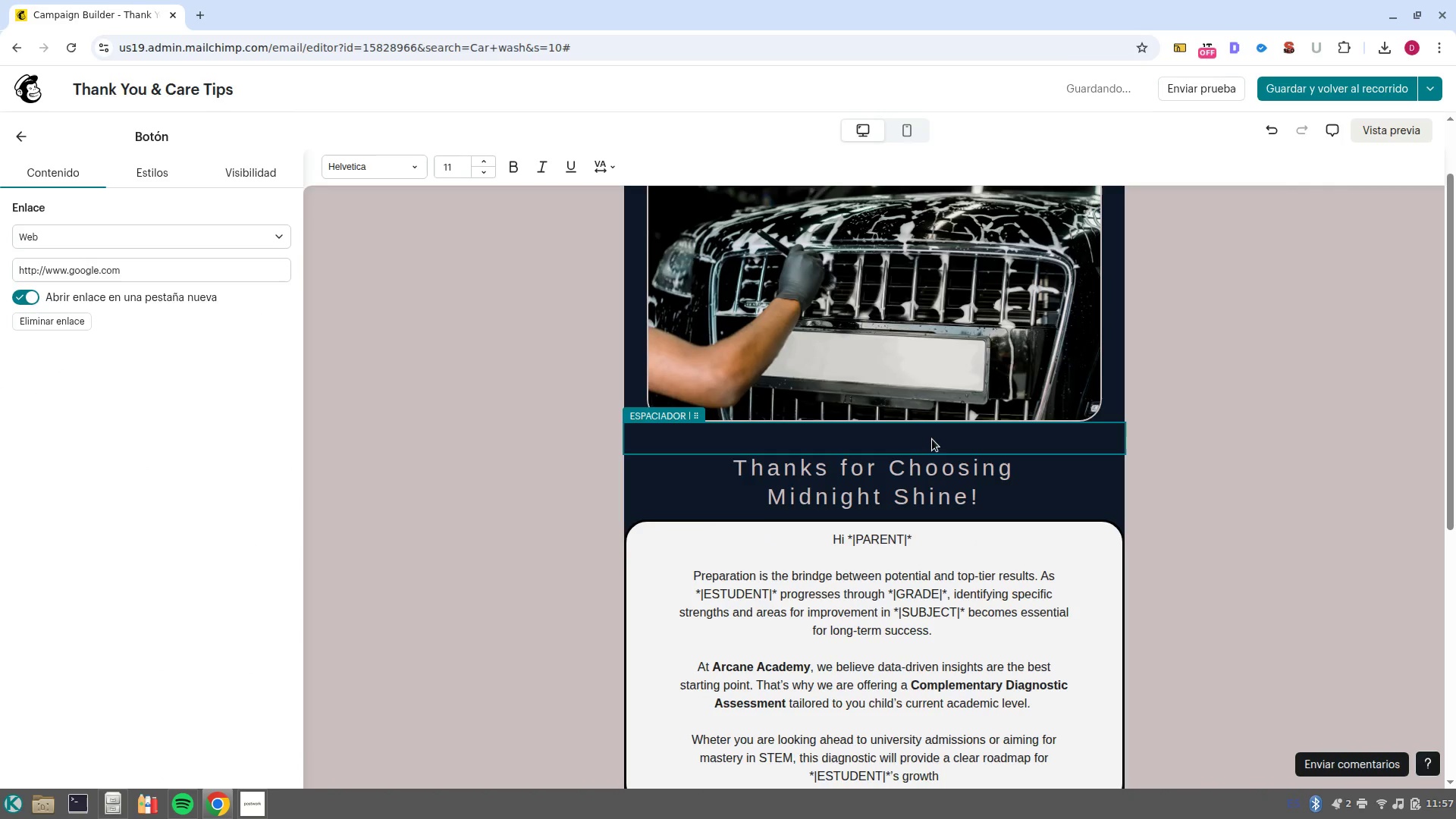 
scroll: coordinate [923, 452], scroll_direction: down, amount: 1.0
 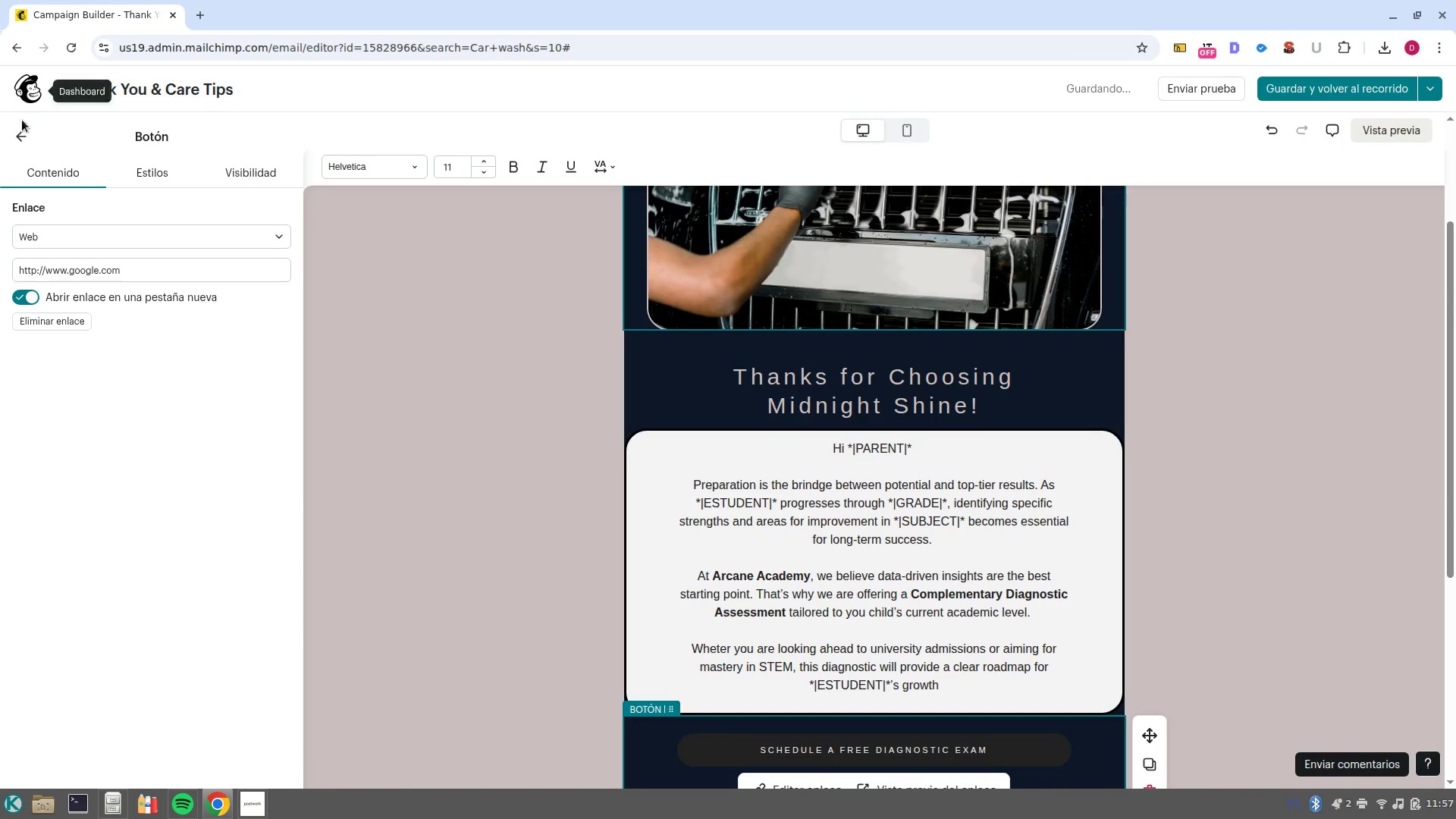 
left_click([27, 140])
 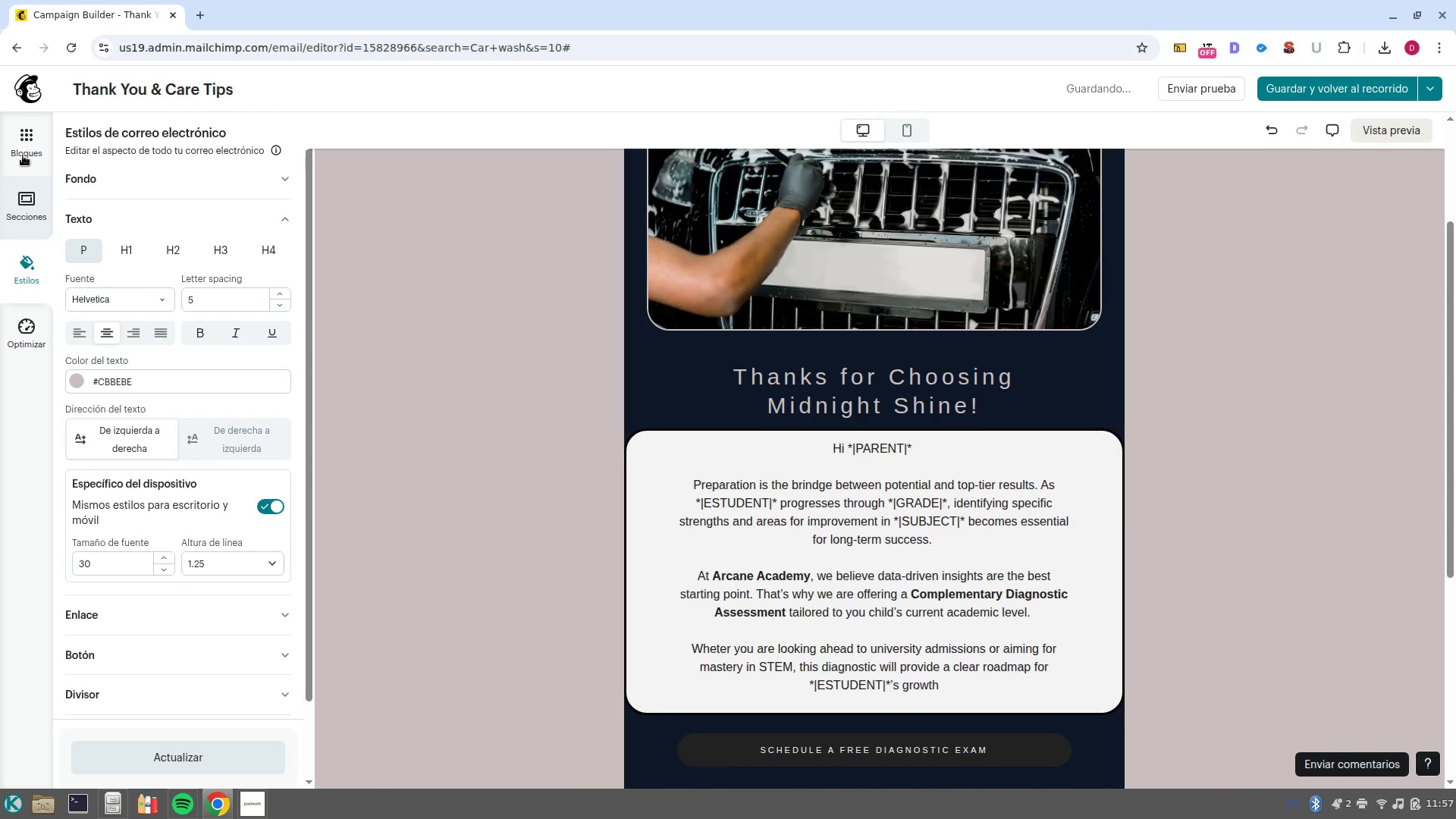 
left_click([26, 156])
 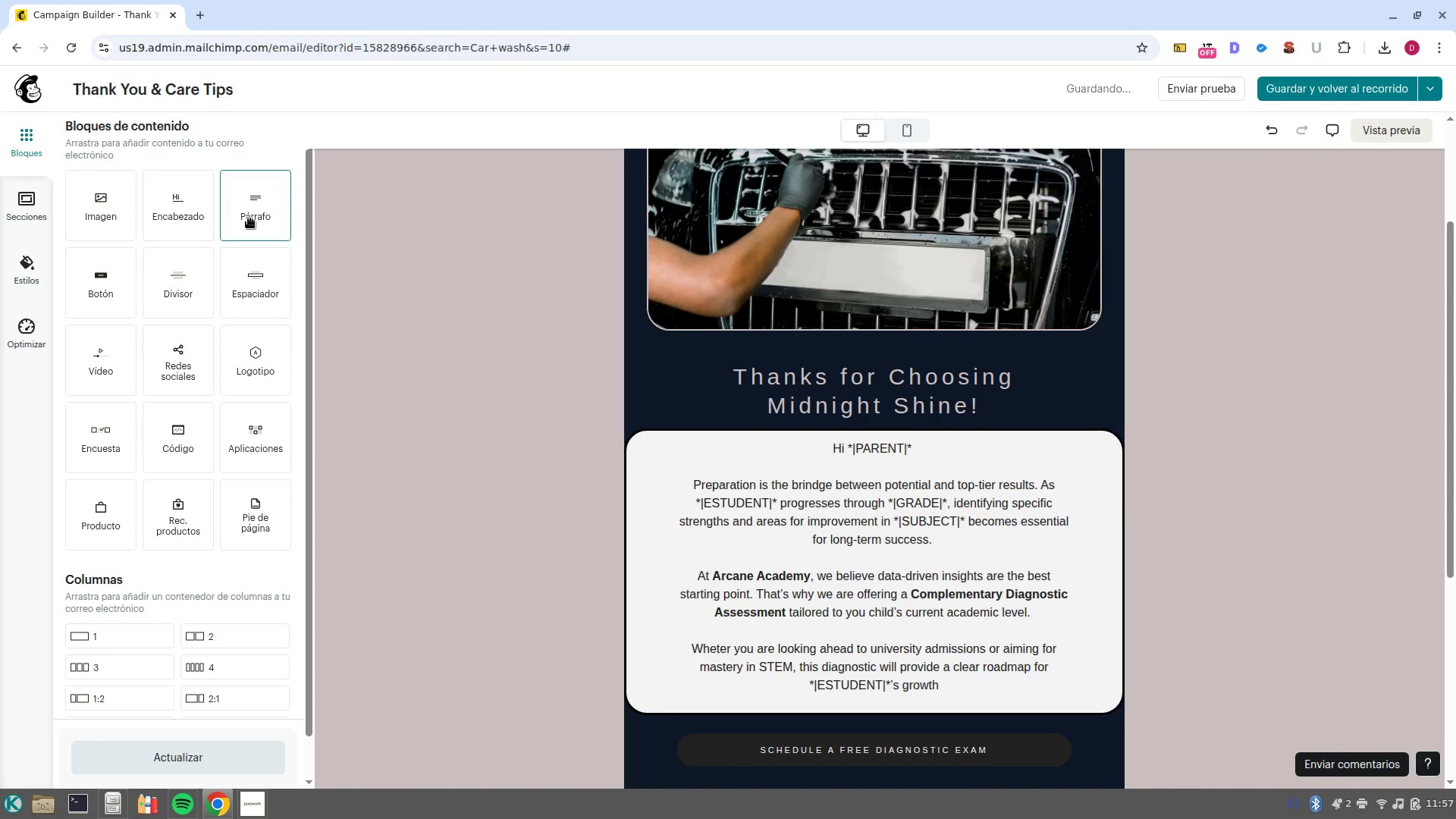 
left_click_drag(start_coordinate=[253, 211], to_coordinate=[884, 432])
 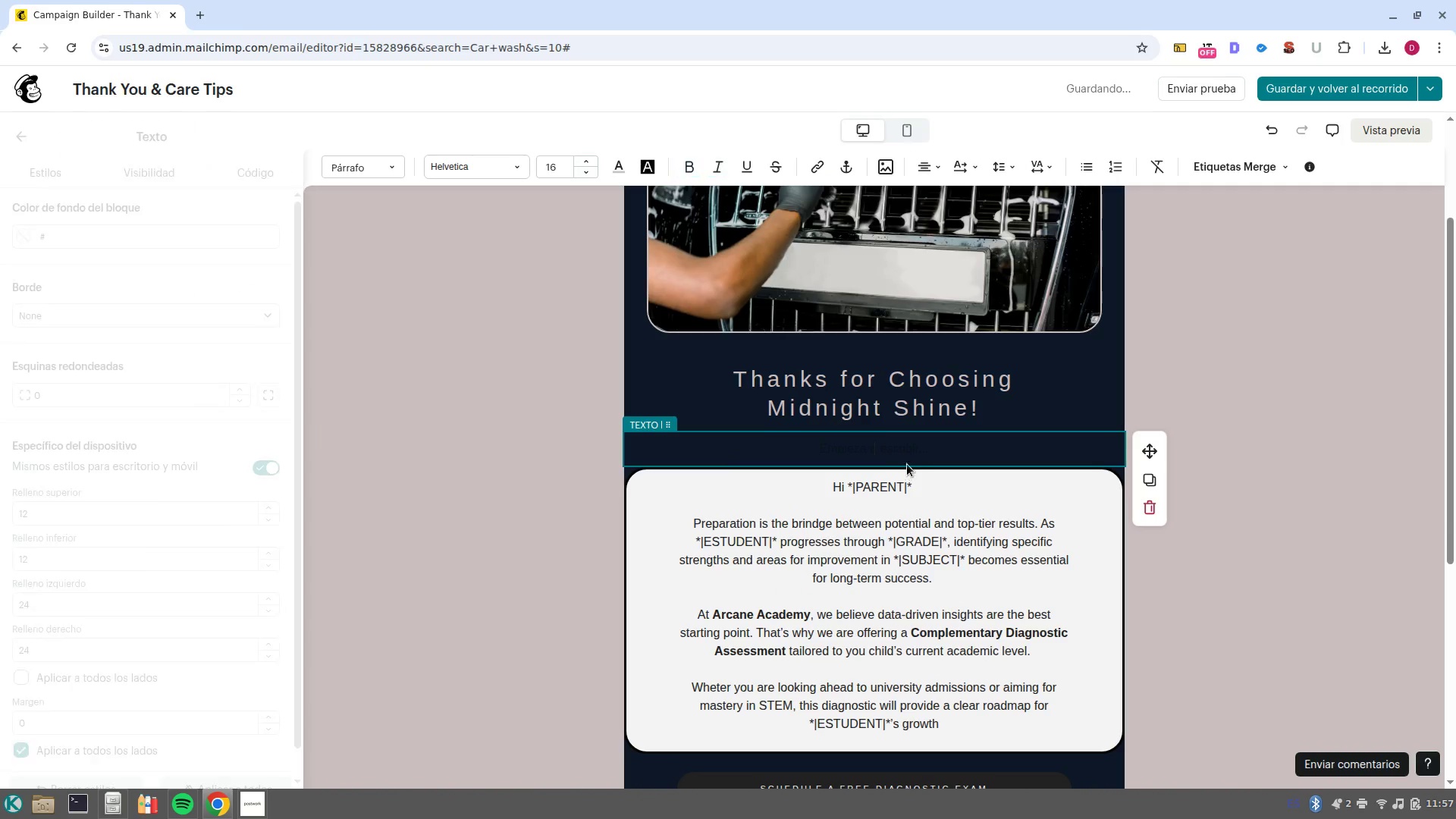 
left_click([908, 454])
 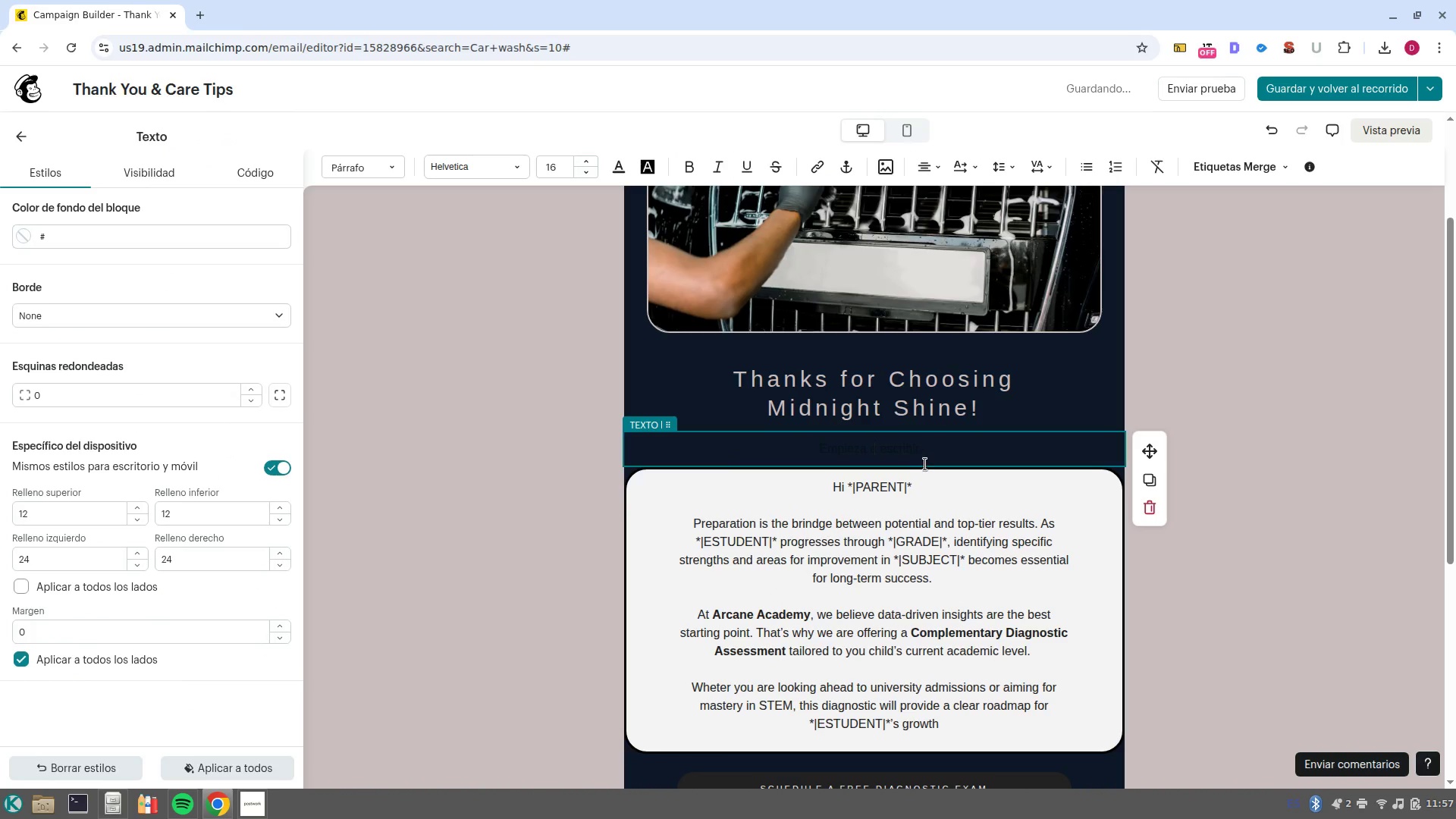 
type(da)
key(Backspace)
key(Backspace)
key(Backspace)
 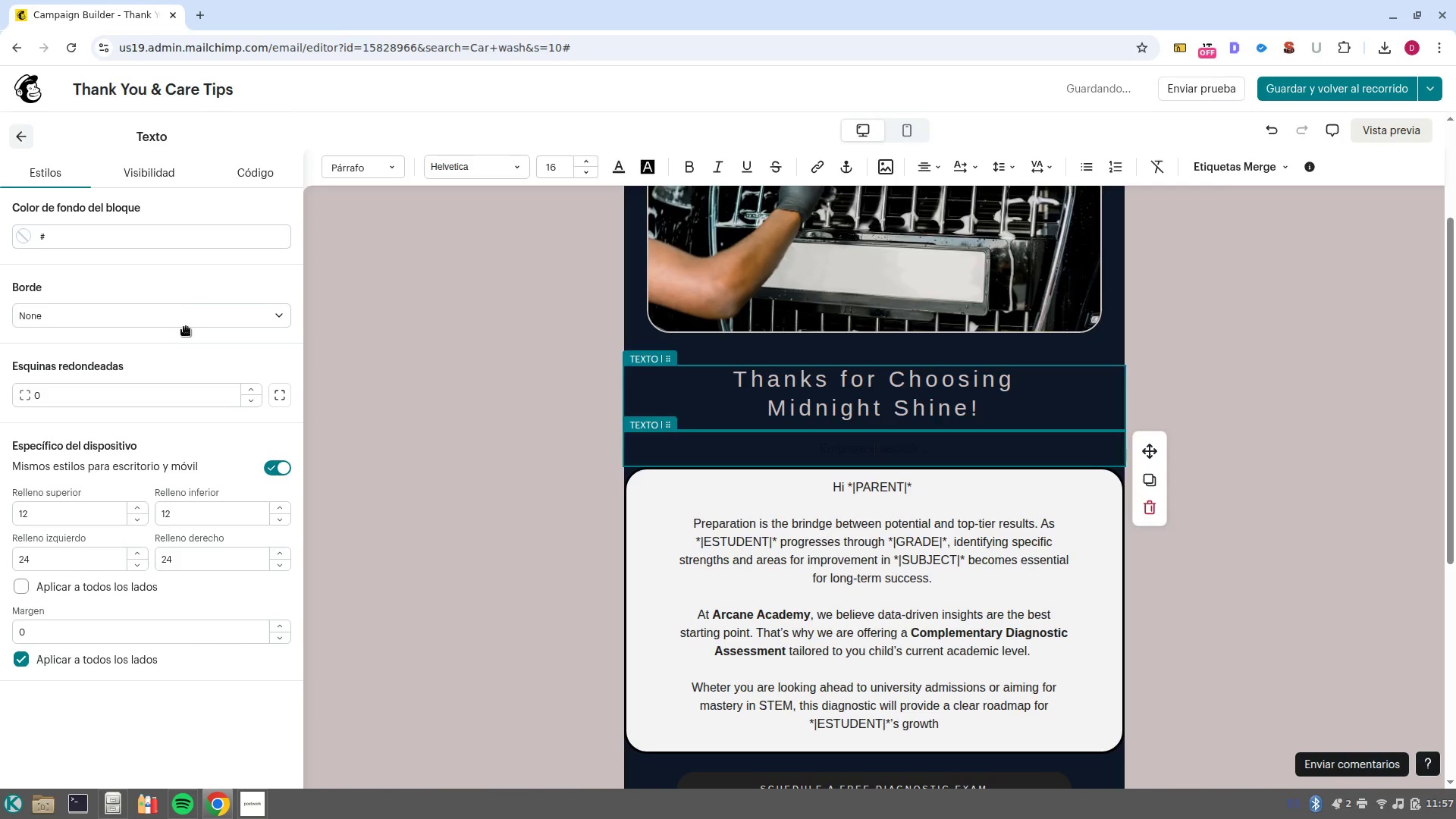 
left_click([22, 274])
 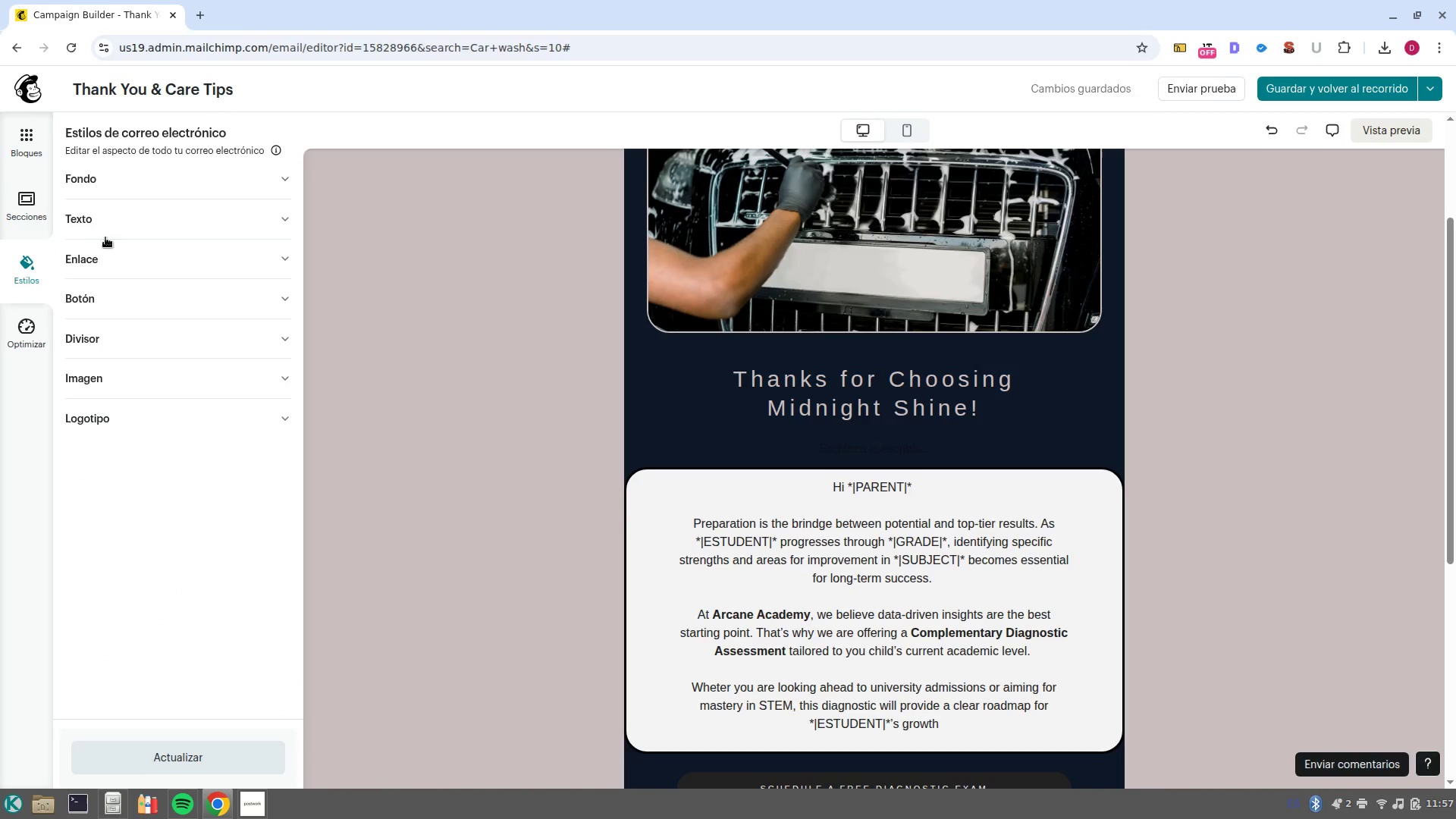 
left_click([110, 221])
 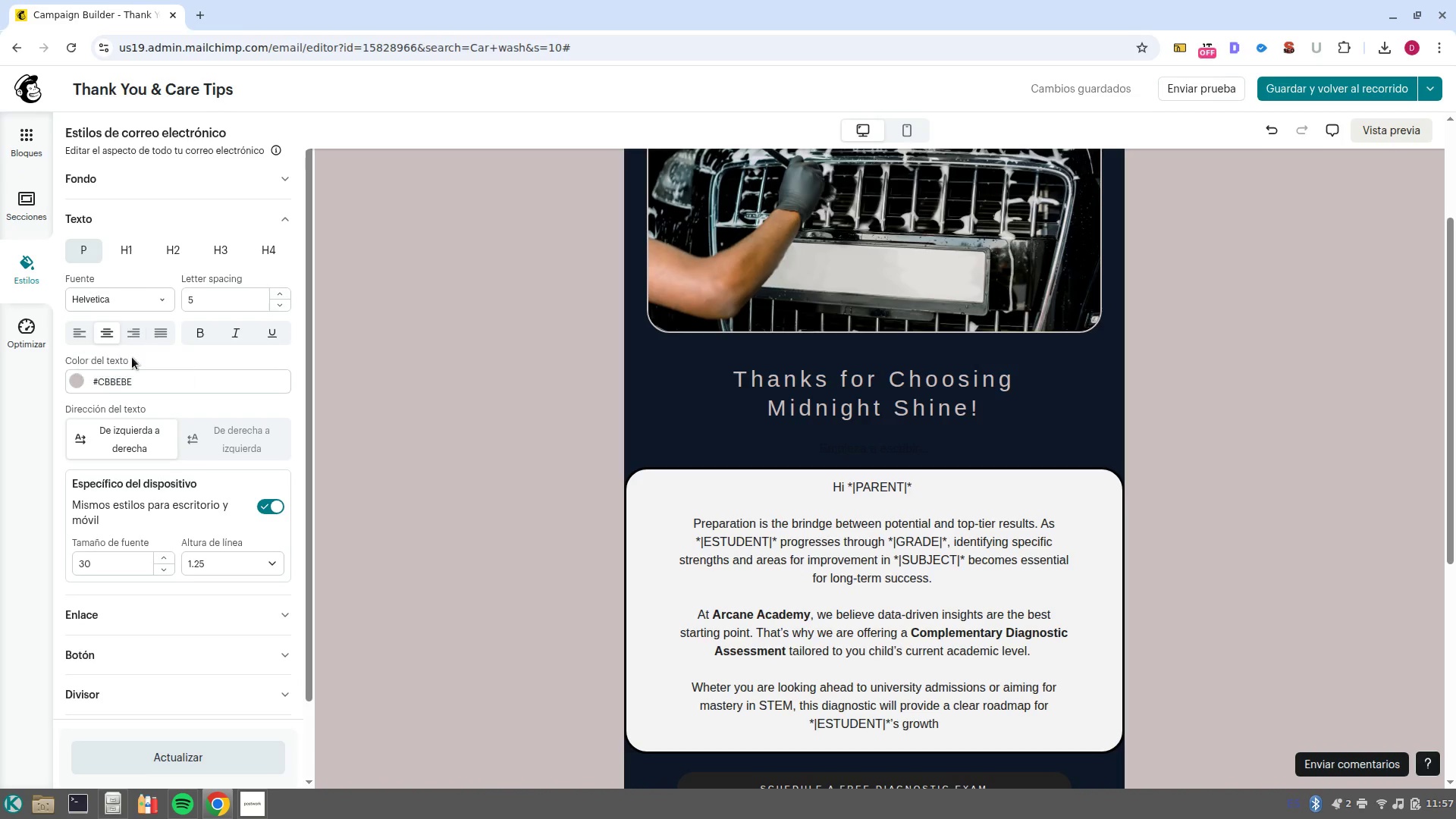 
left_click([154, 384])
 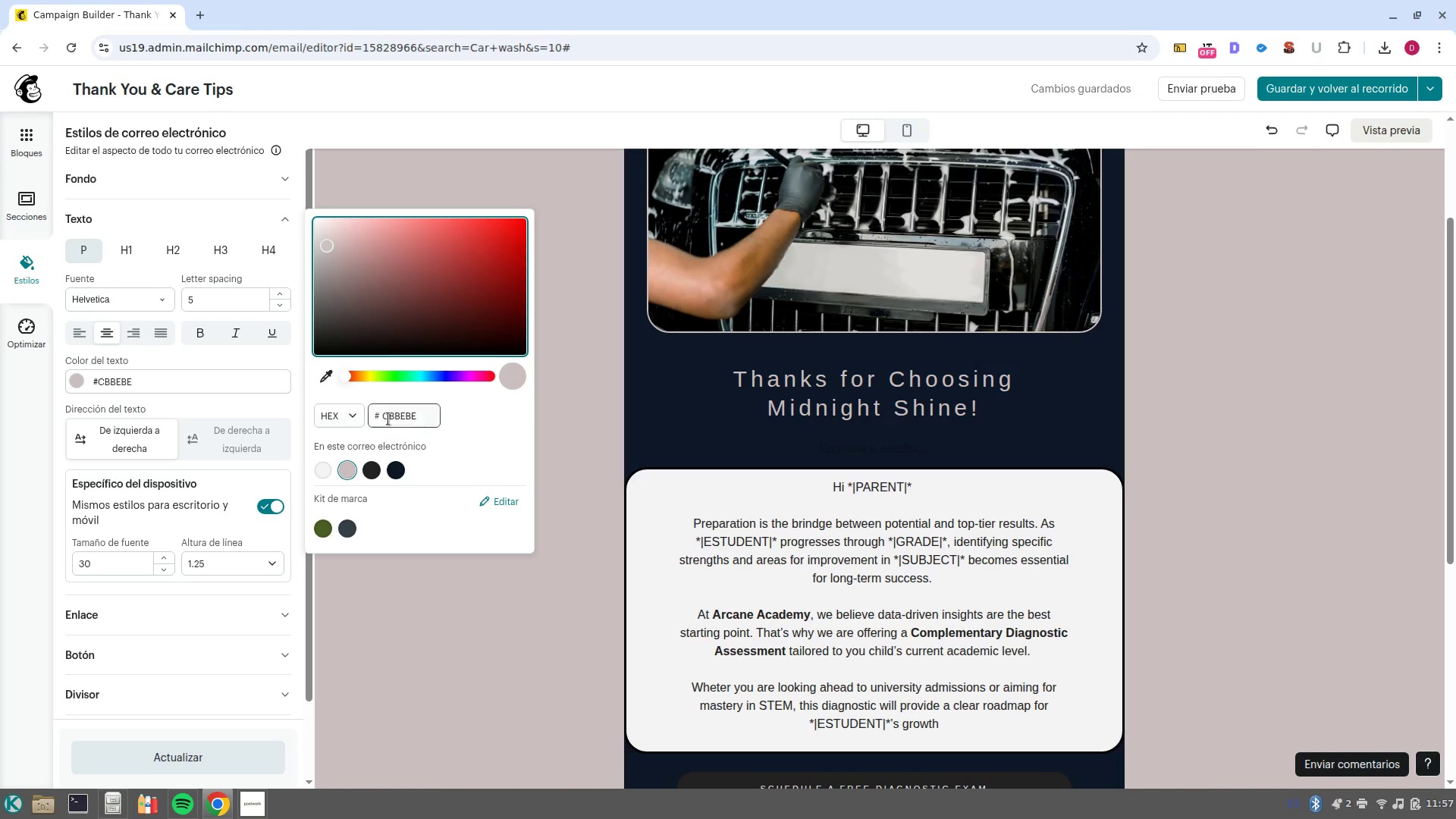 
double_click([394, 414])
 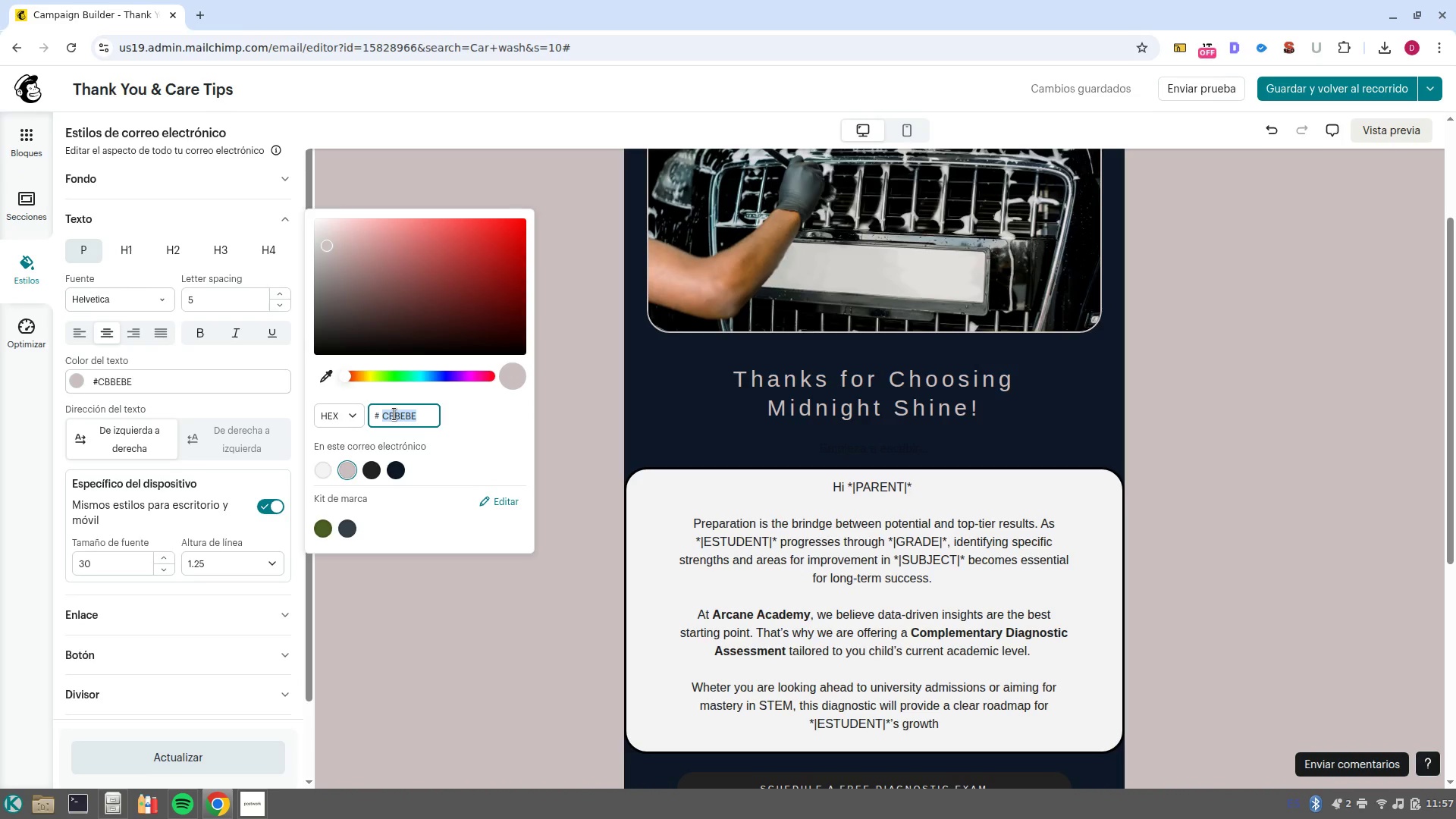 
hold_key(key=ControlLeft, duration=0.66)
 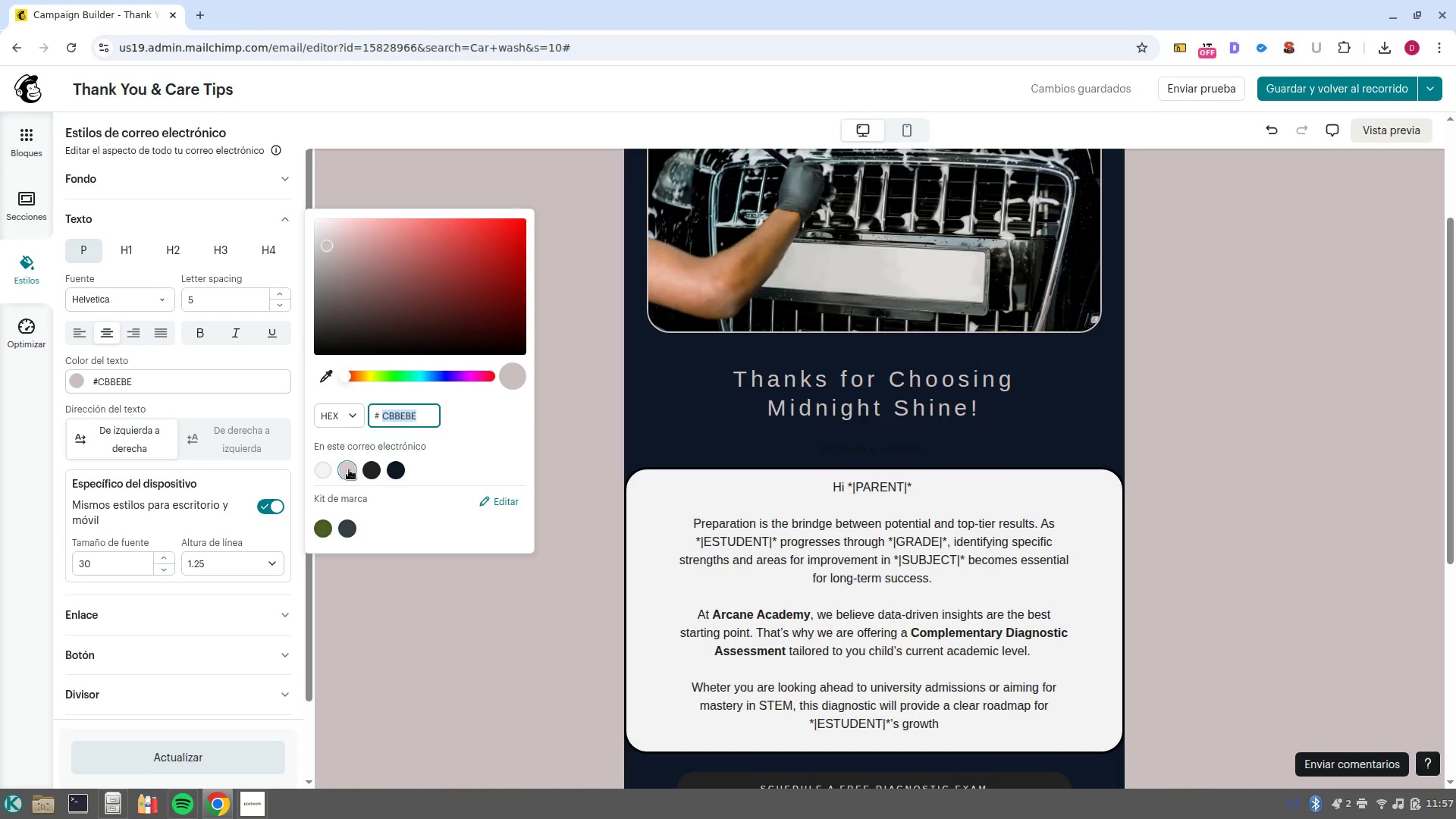 
left_click([349, 469])
 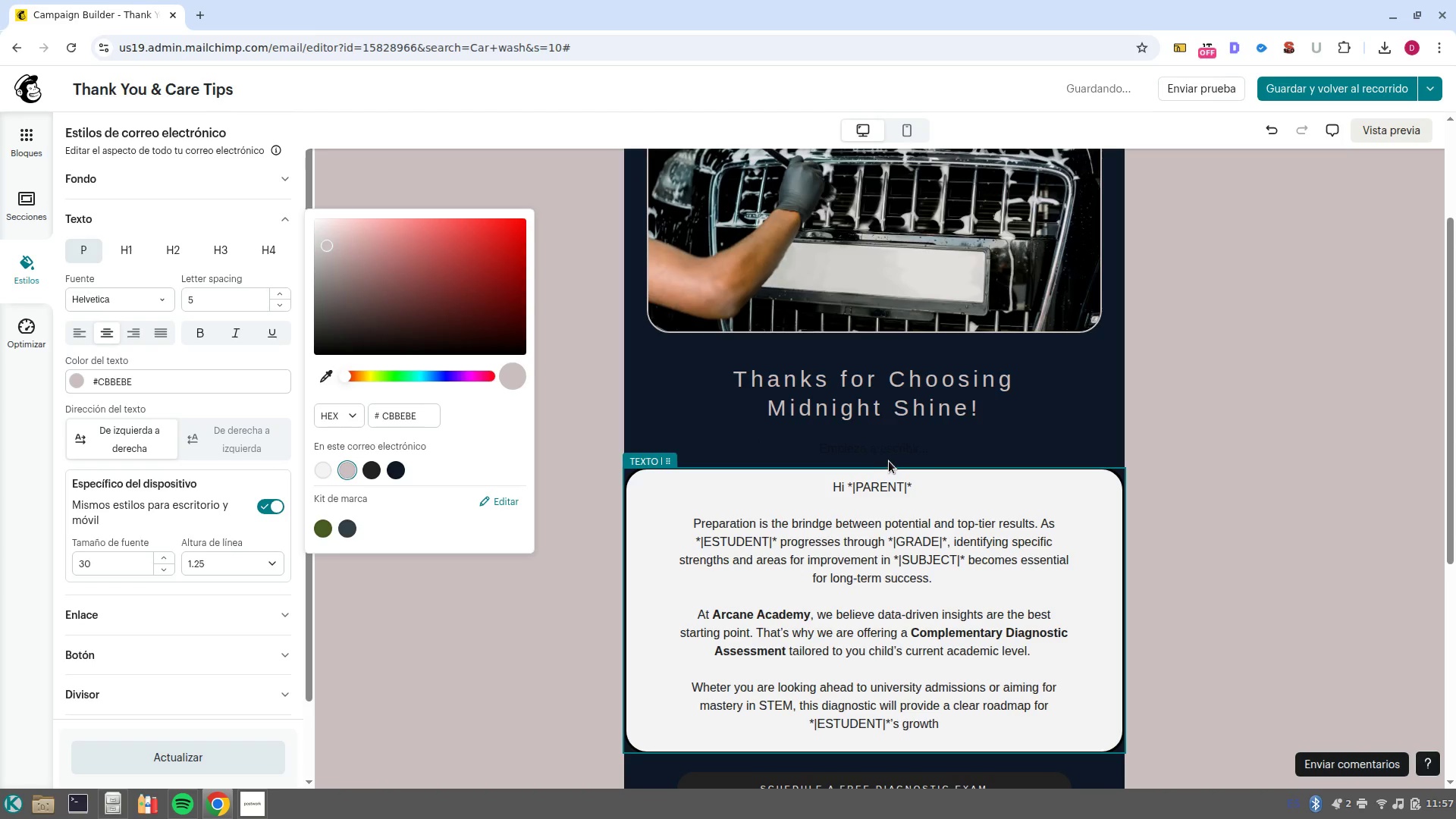 
left_click([889, 461])
 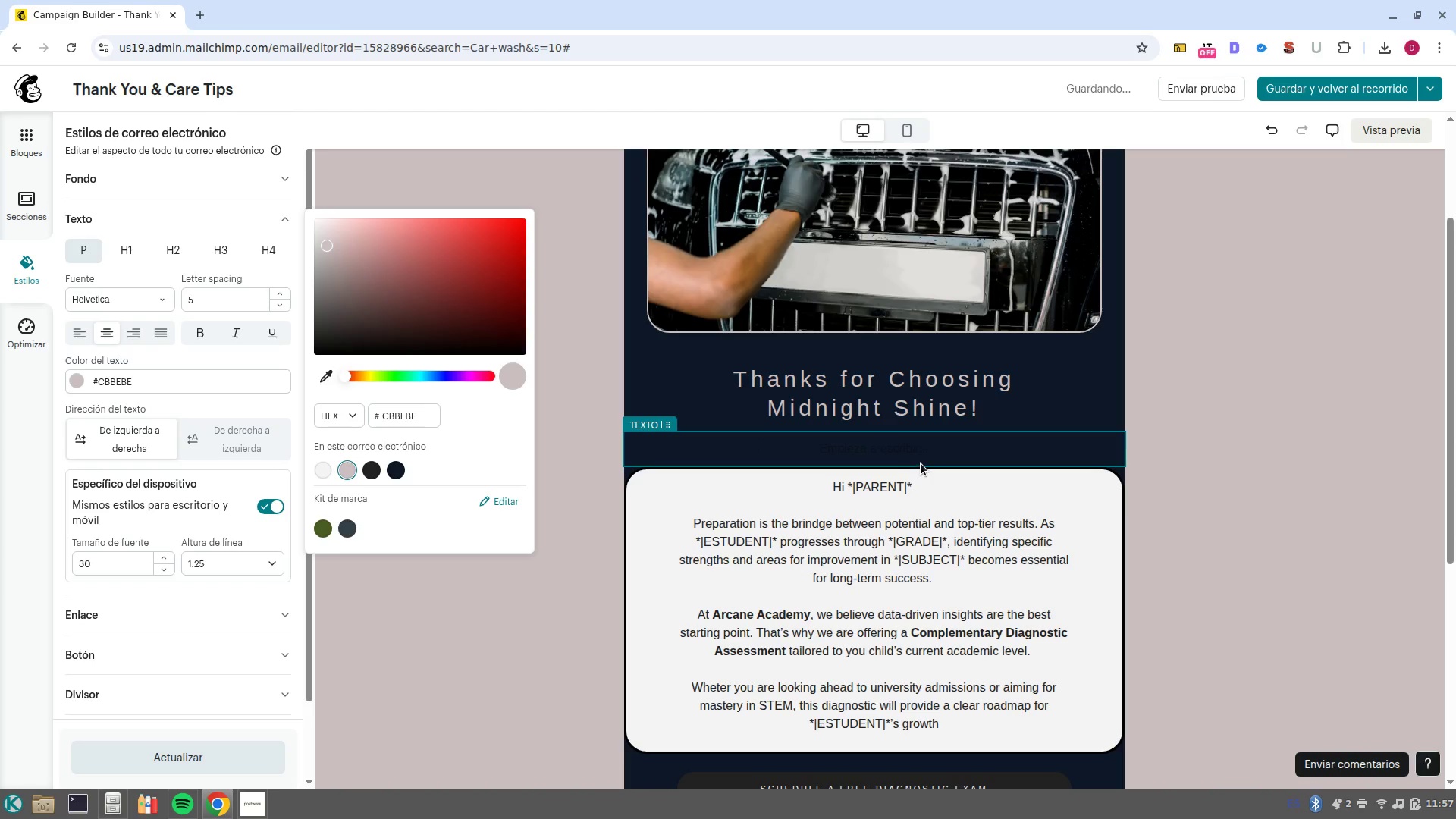 
double_click([910, 460])
 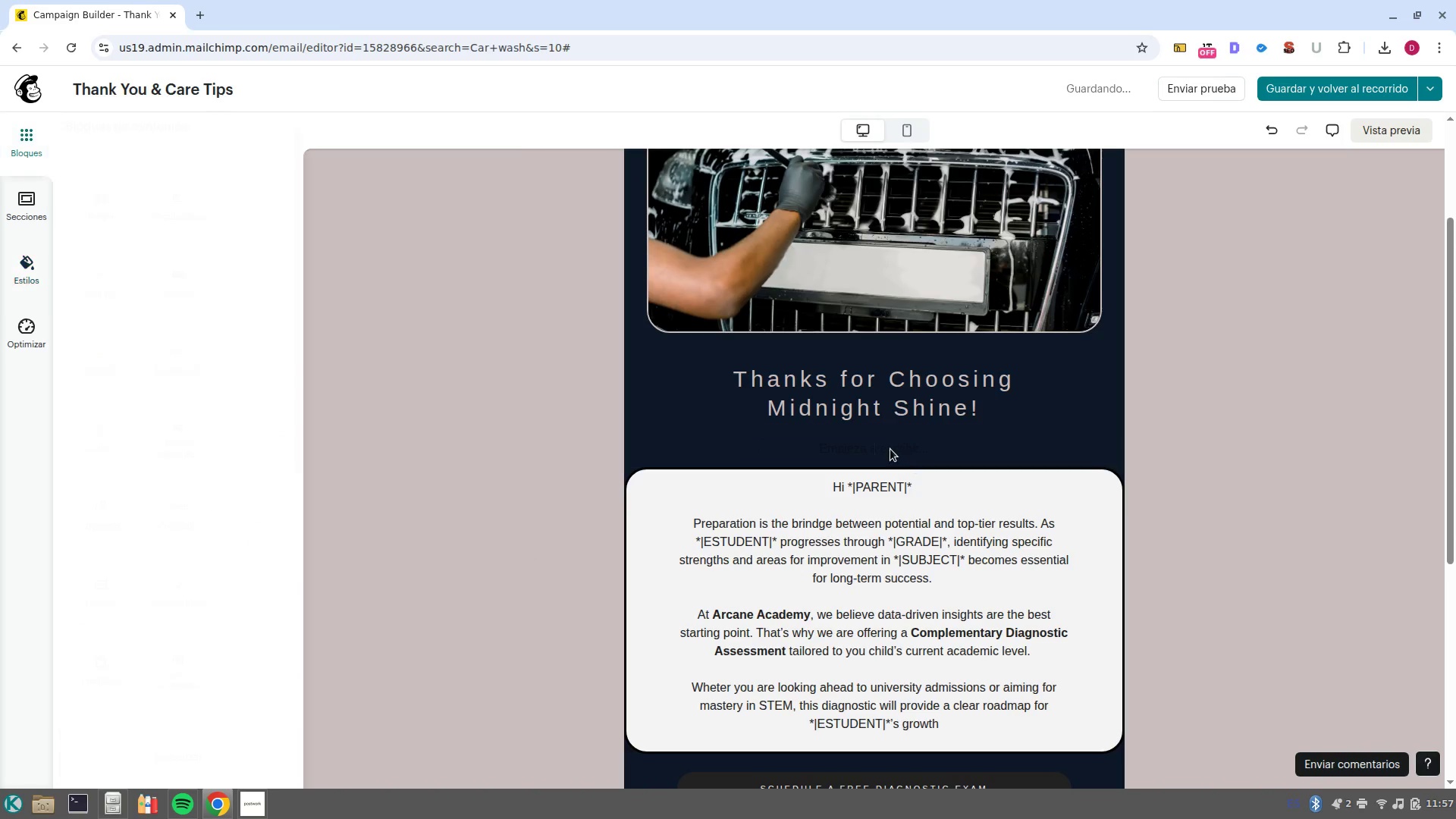 
triple_click([890, 449])
 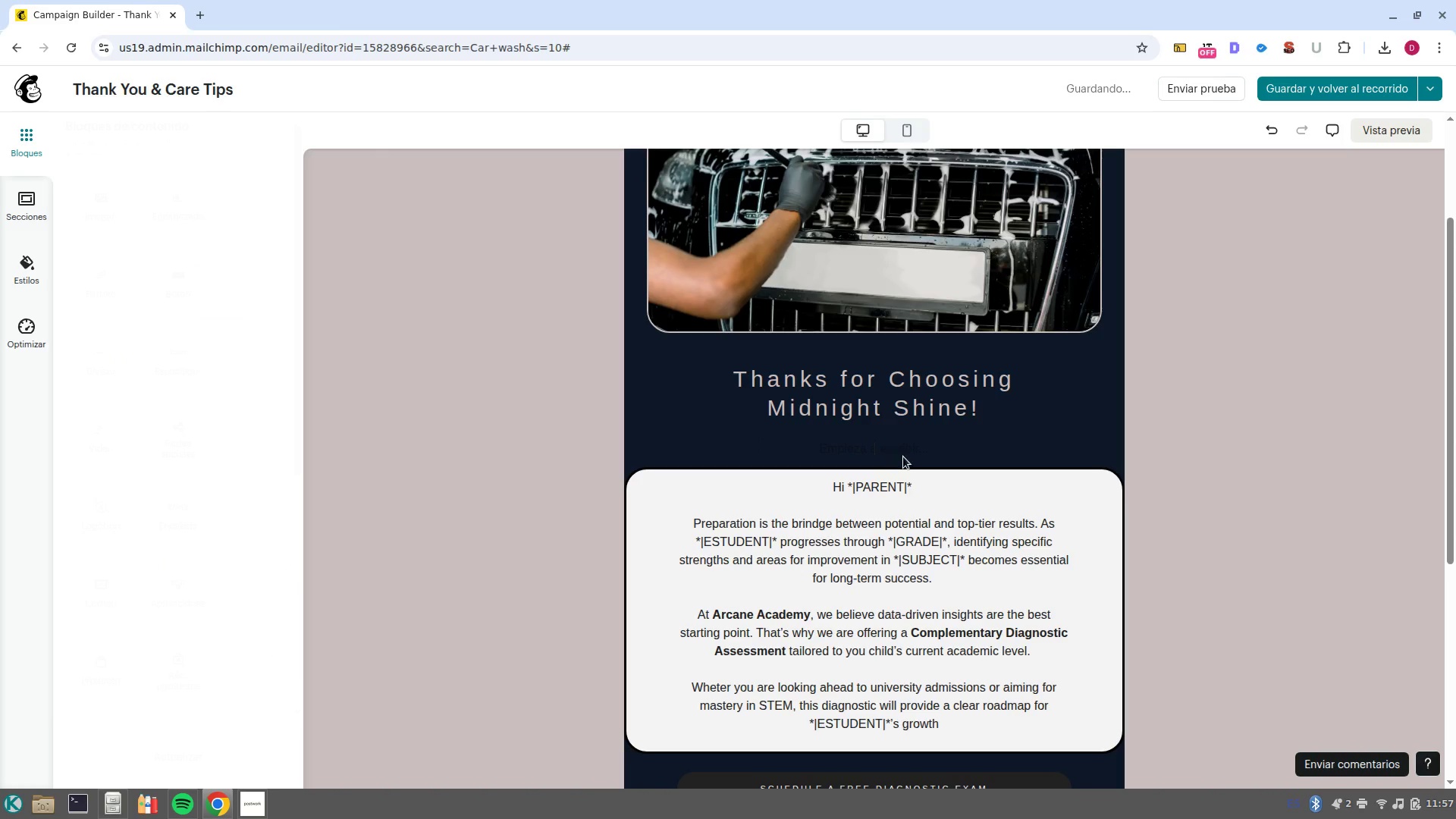 
left_click([903, 457])
 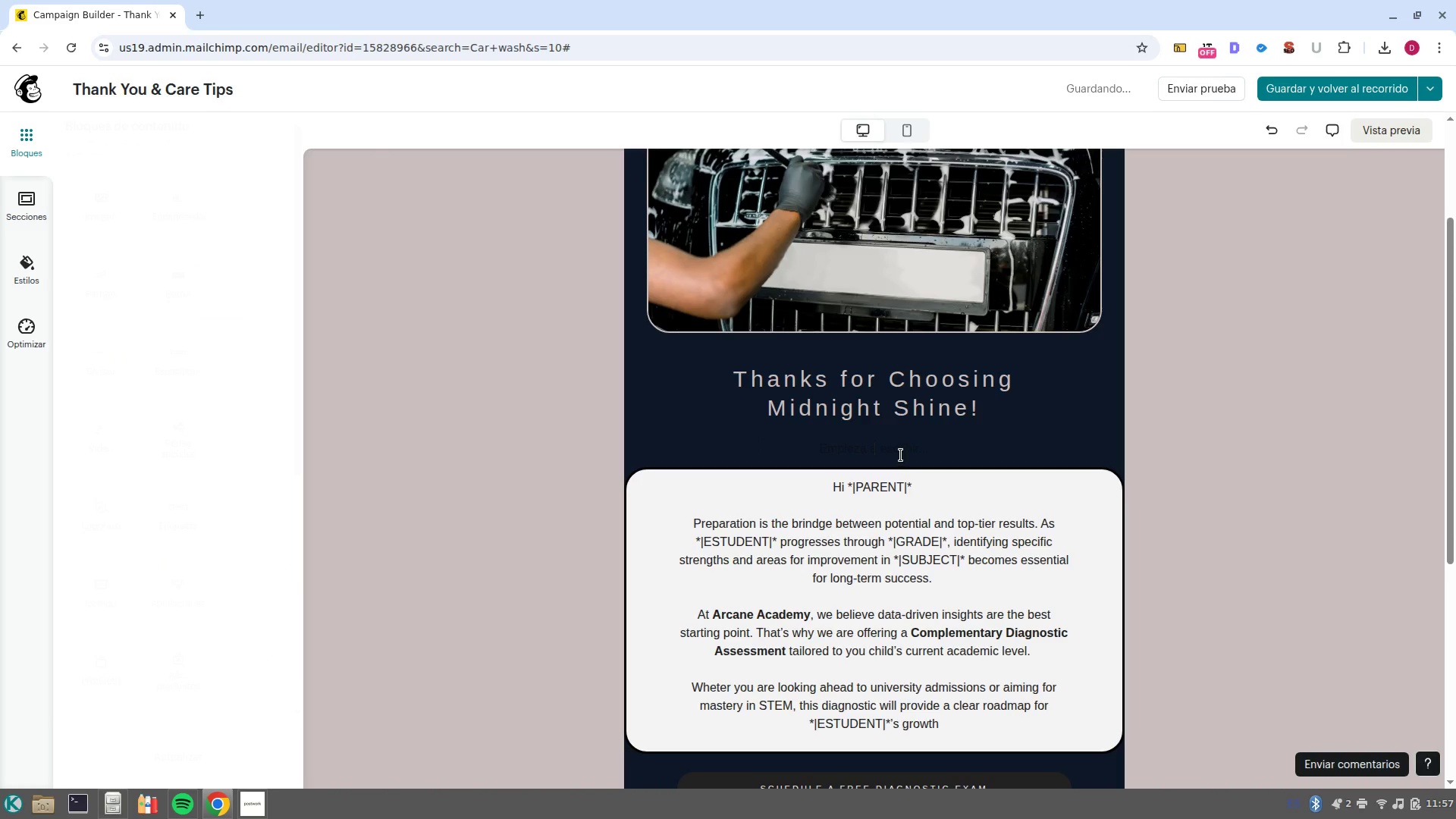 
left_click([901, 455])
 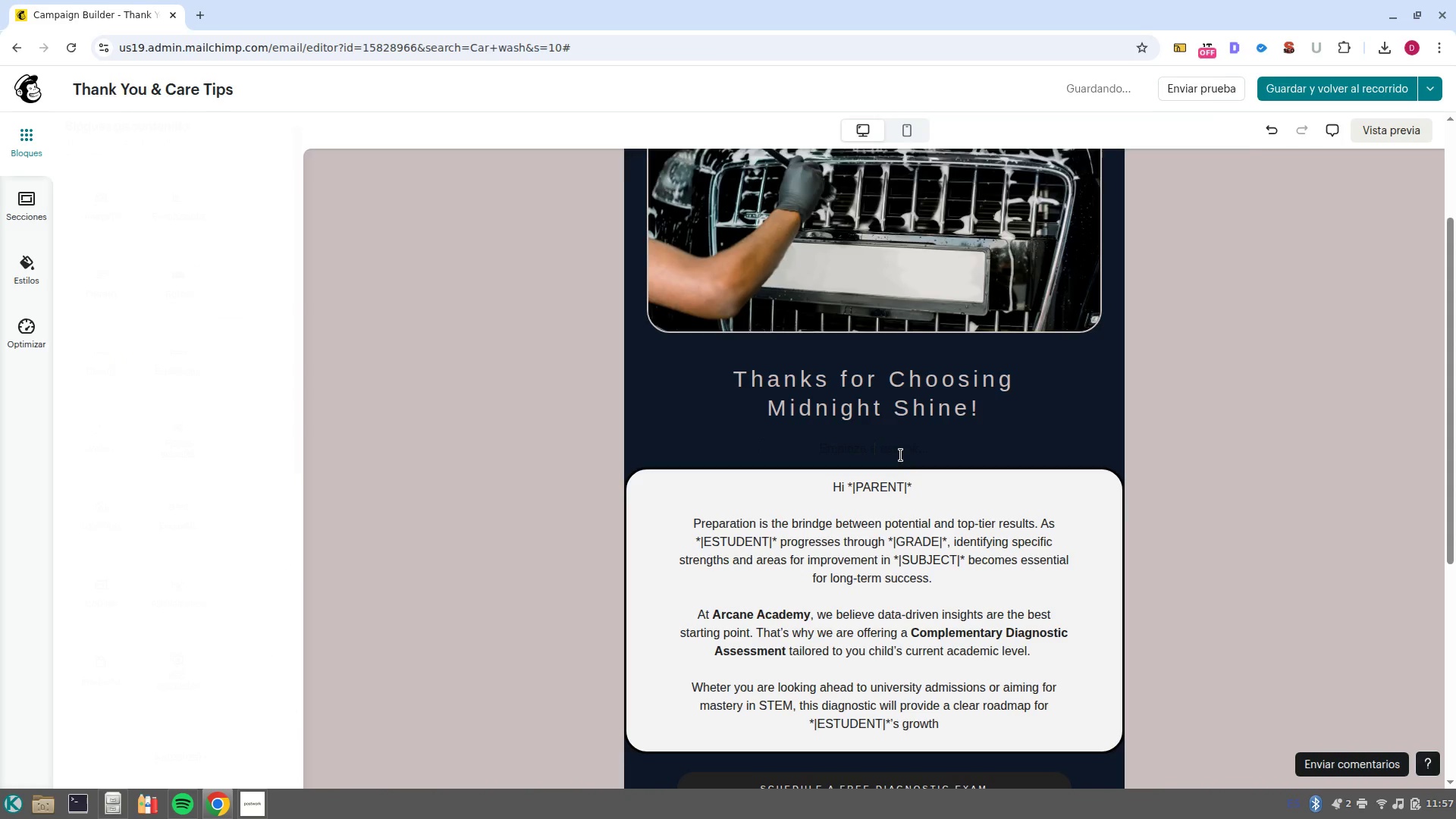 
left_click([901, 455])
 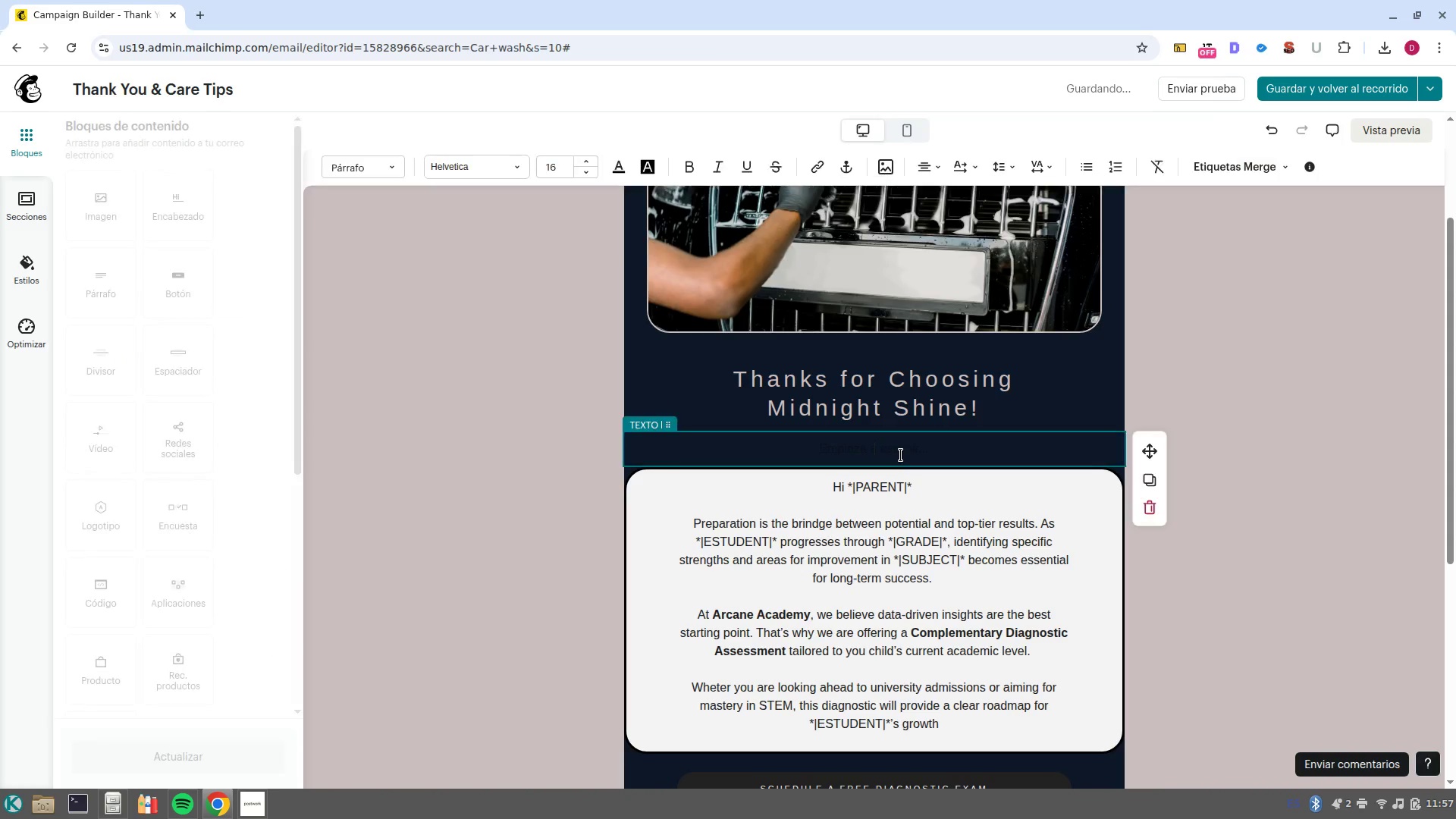 
type(da)
 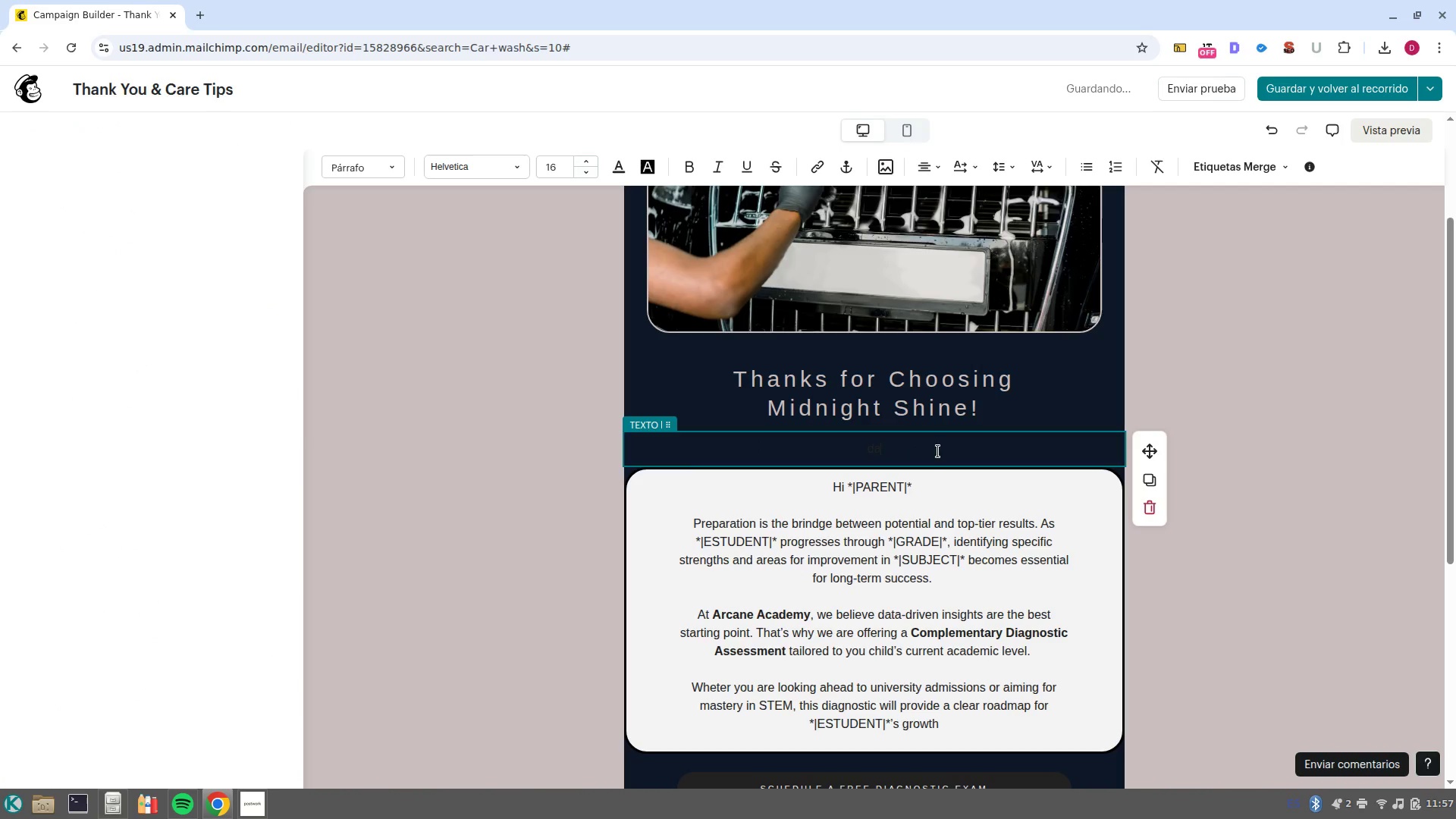 
left_click_drag(start_coordinate=[959, 452], to_coordinate=[829, 444])
 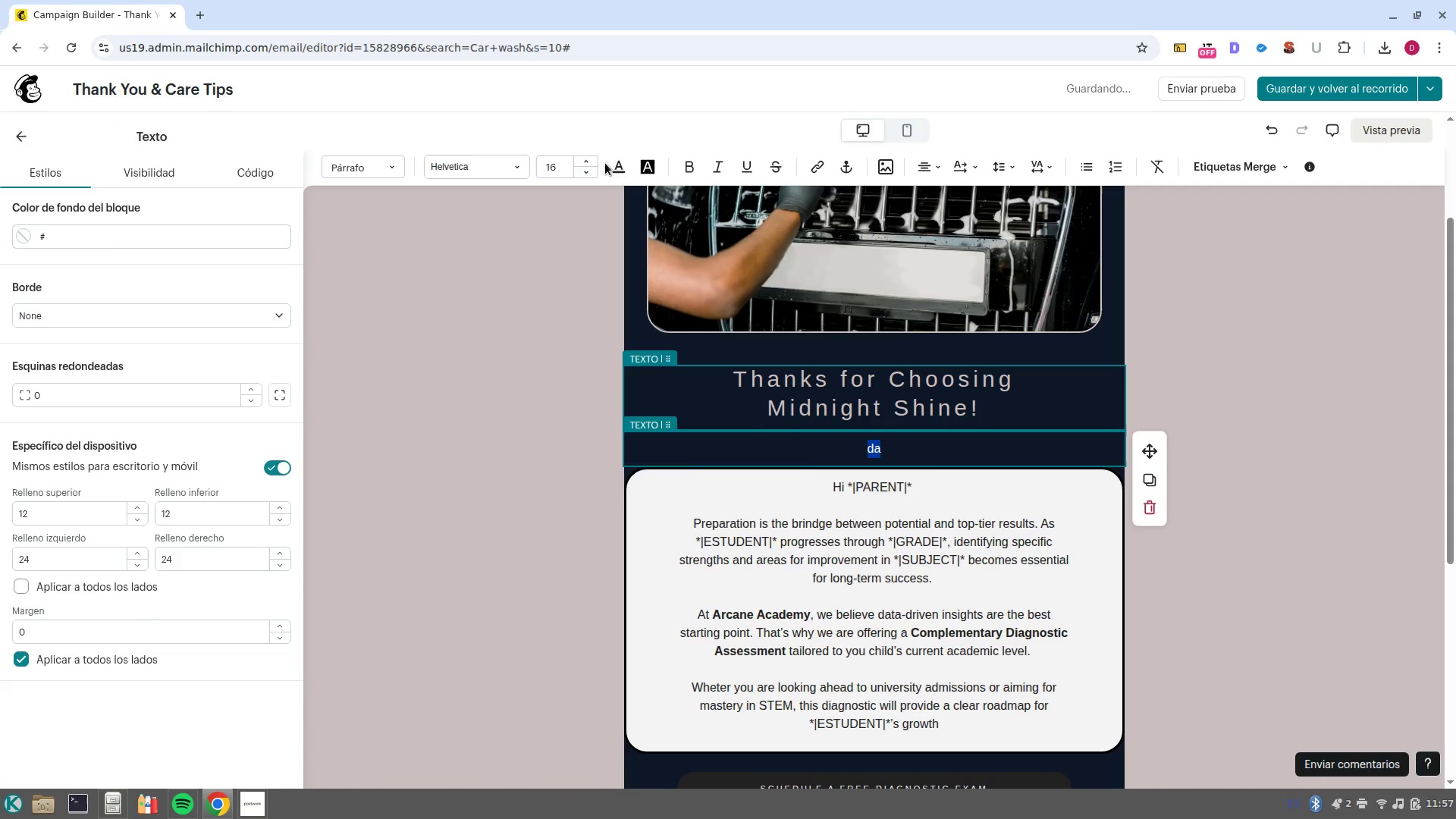 
left_click([619, 167])
 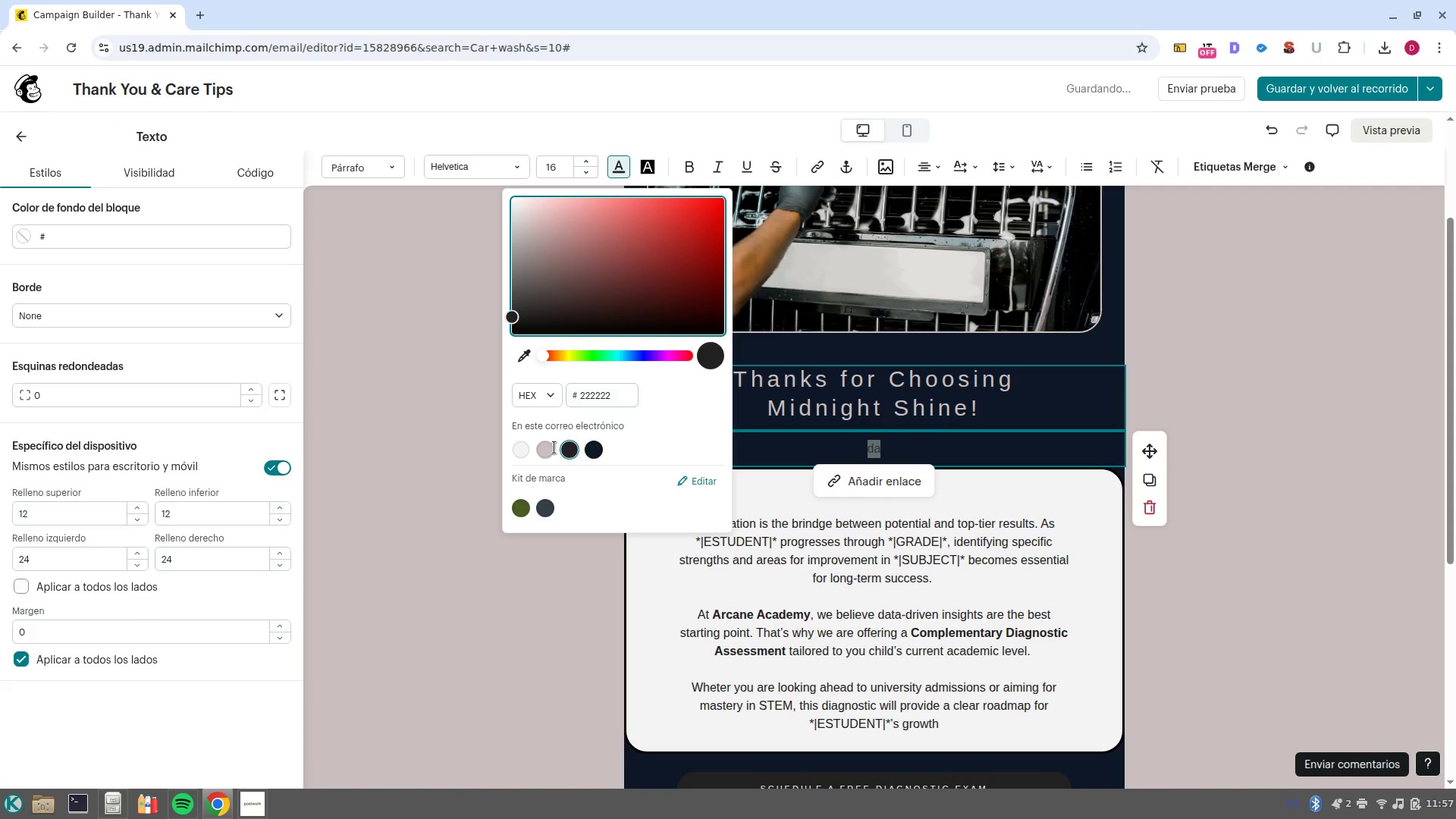 
left_click([547, 450])
 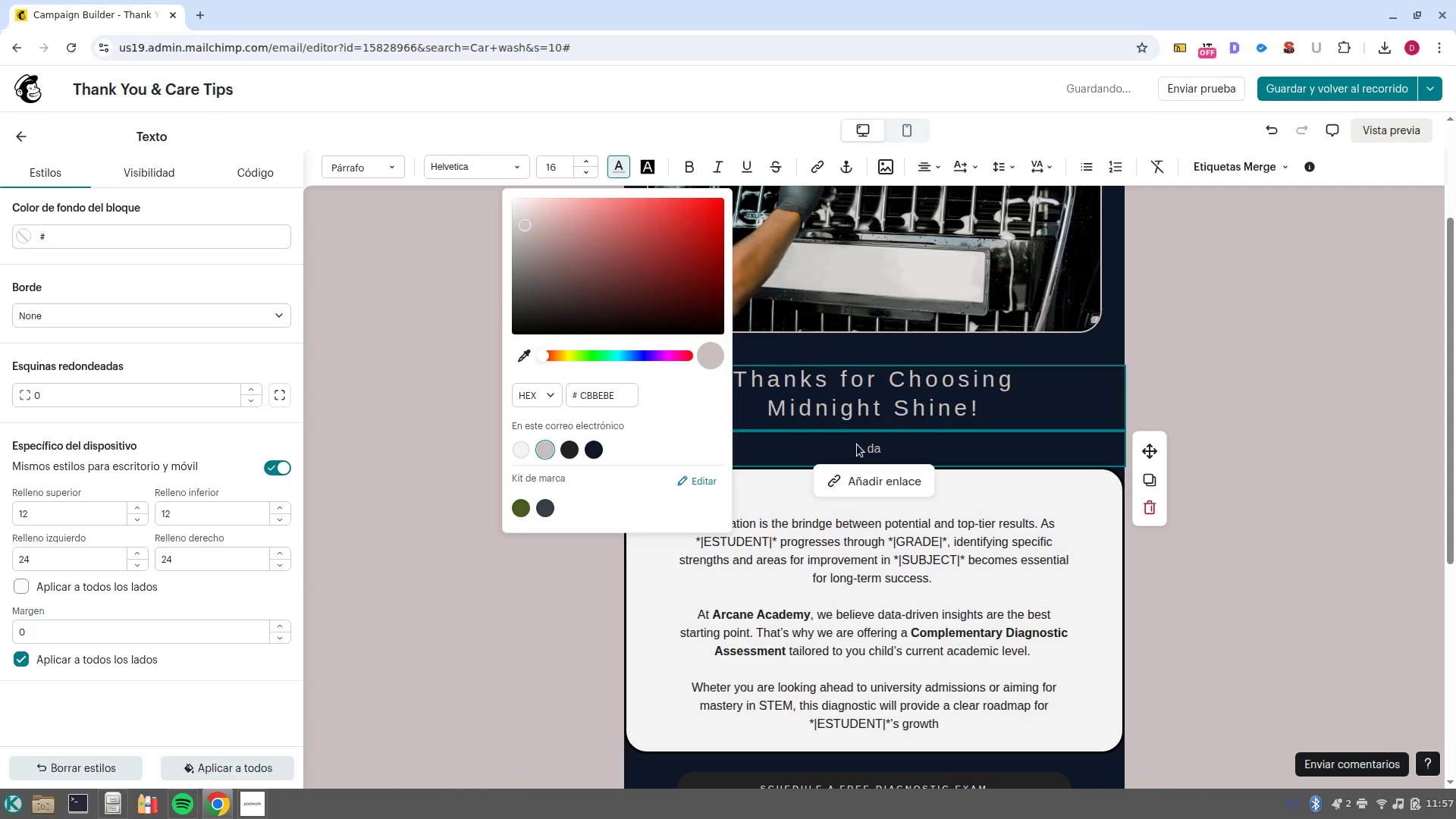 
left_click([931, 441])
 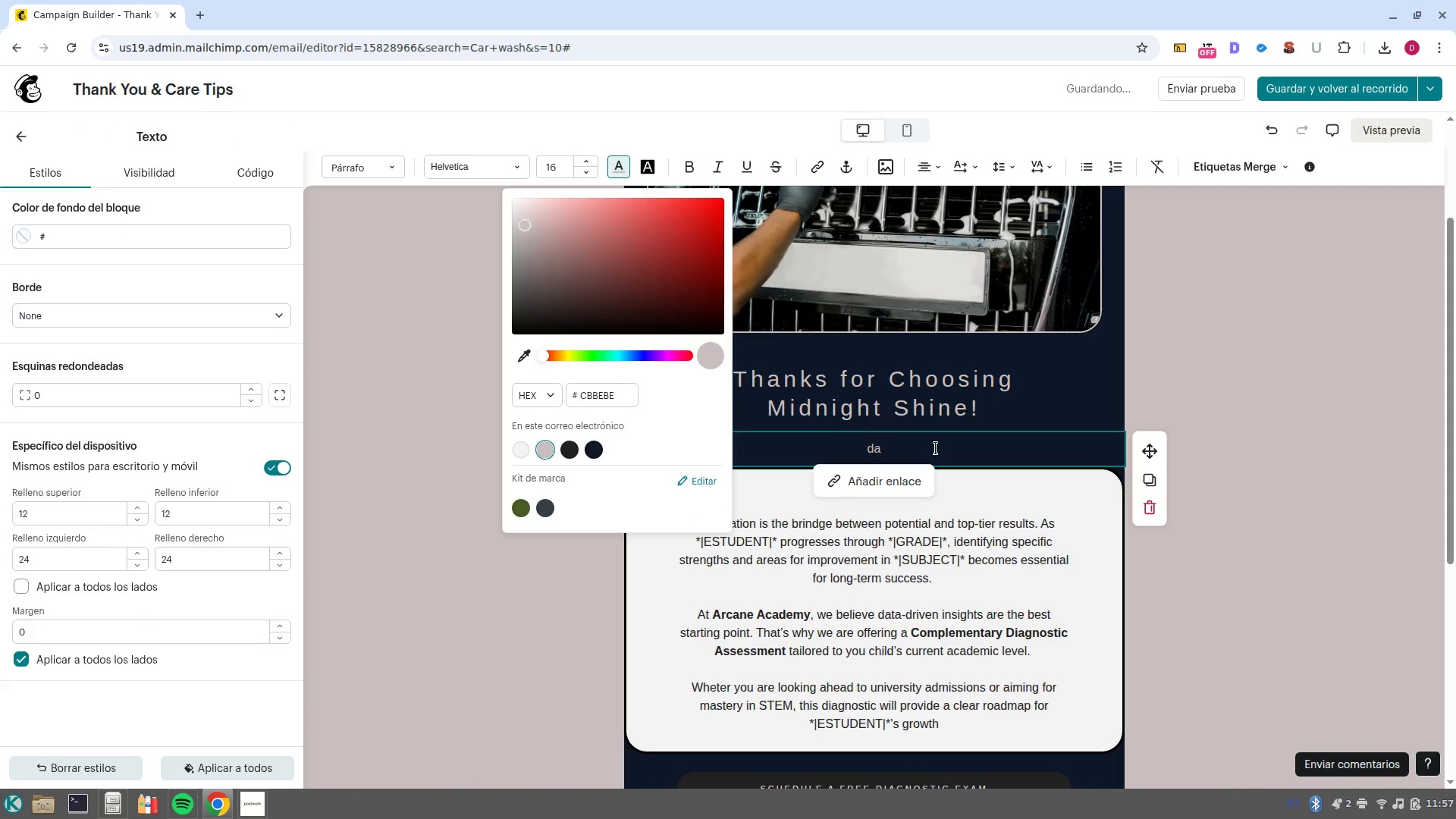 
left_click([936, 448])
 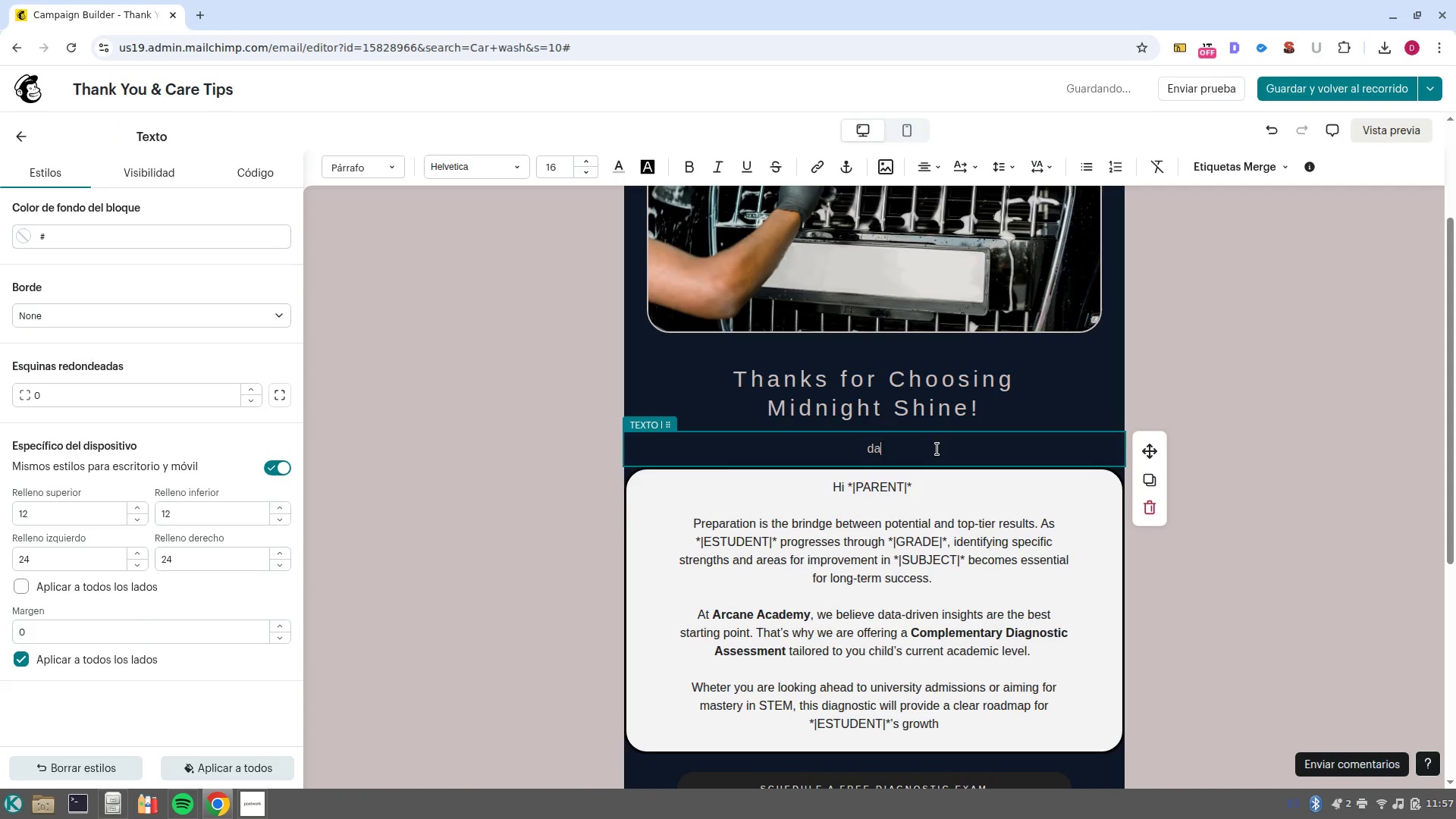 
key(Backspace)
key(Backspace)
type(Hi )
 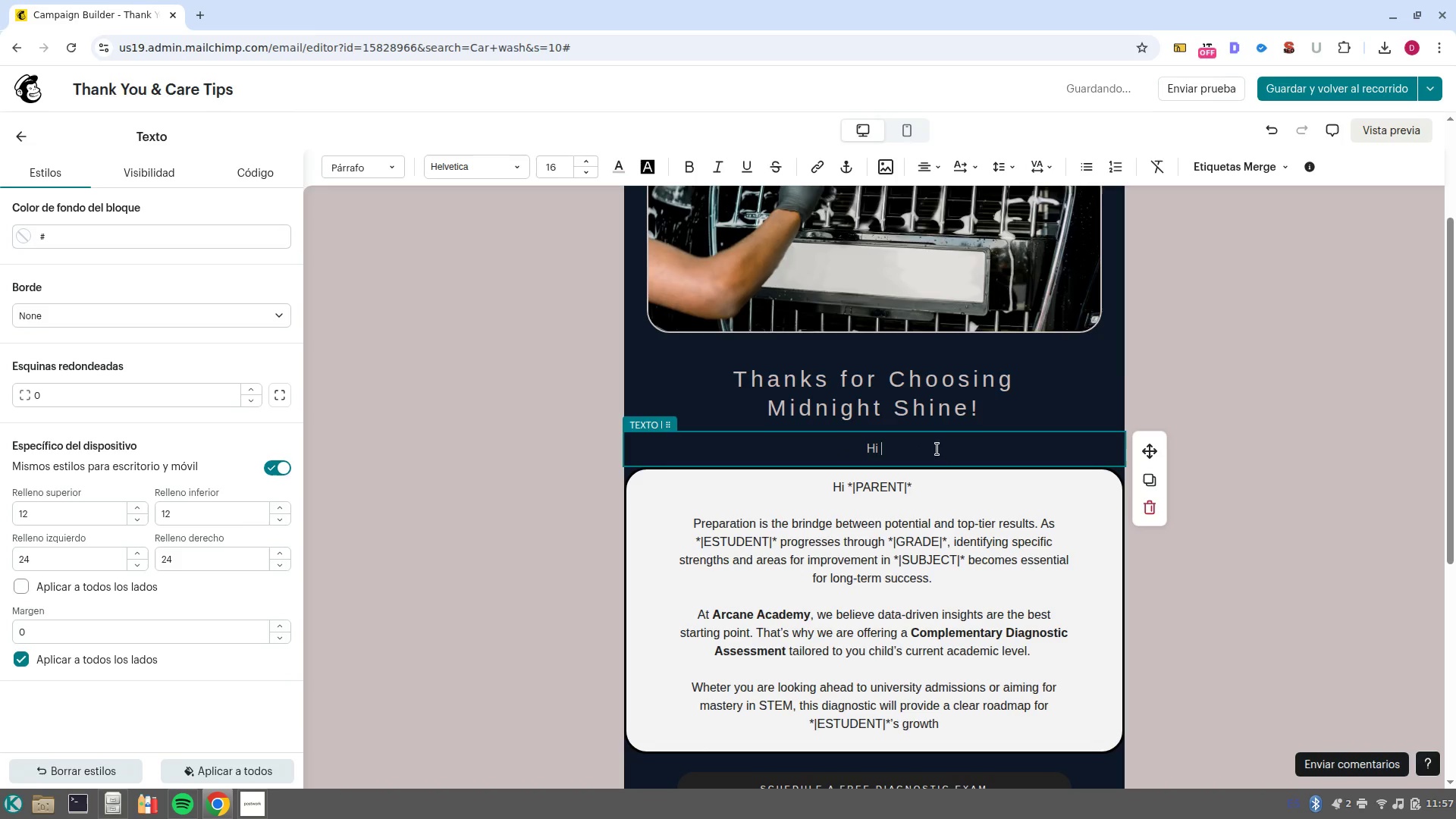 
left_click([1218, 175])
 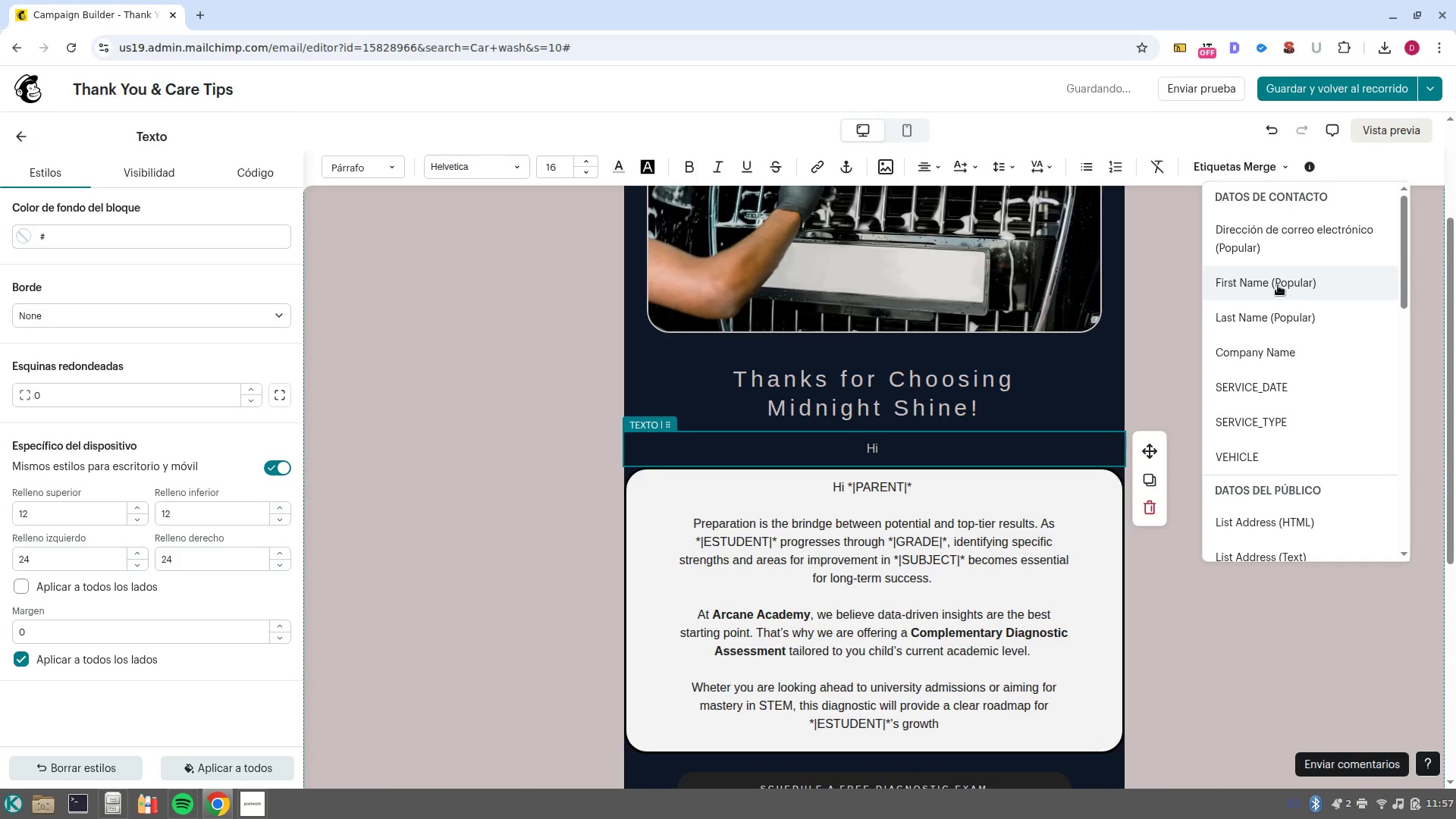 
left_click([1278, 285])
 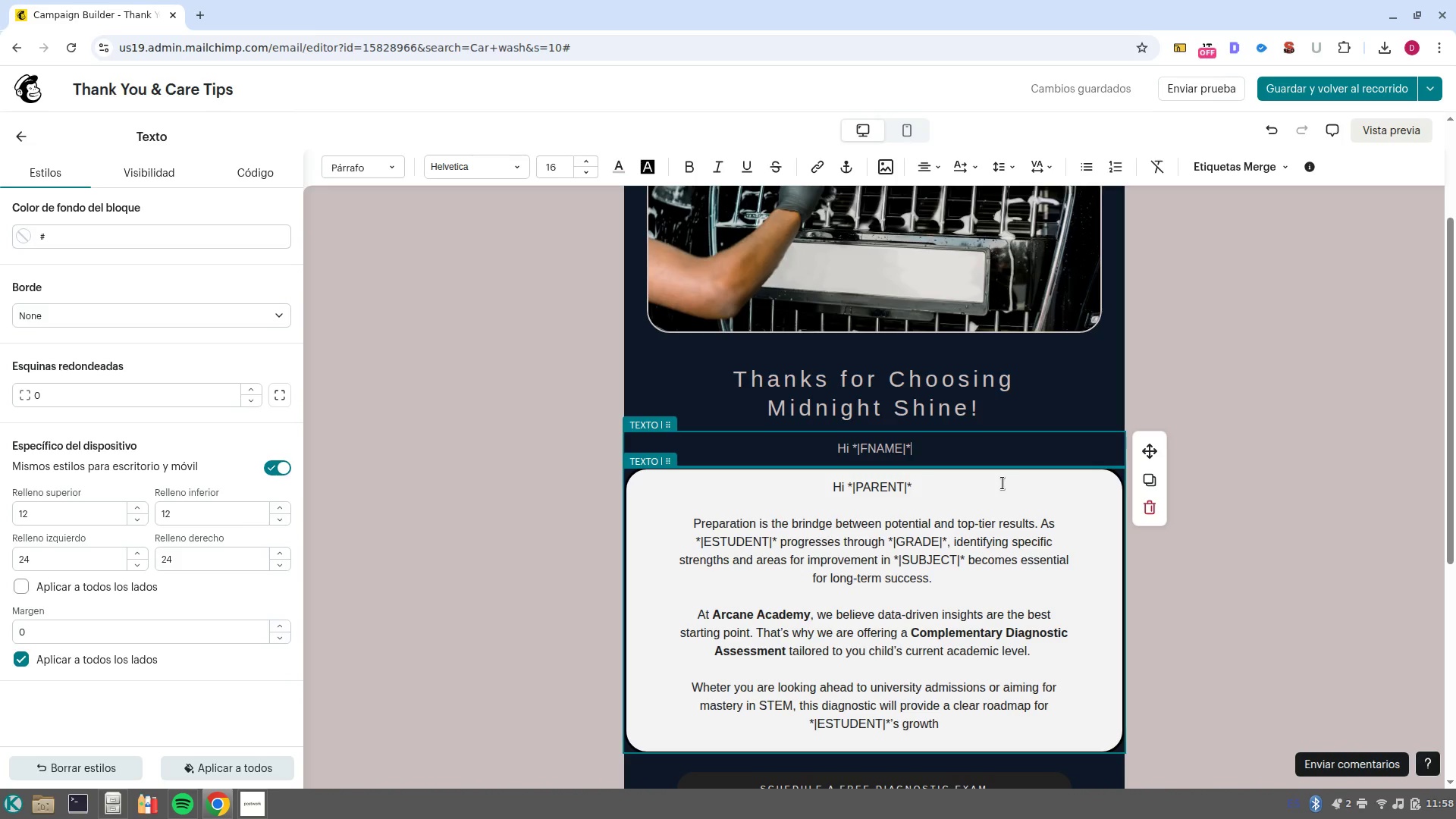 
wait(20.16)
 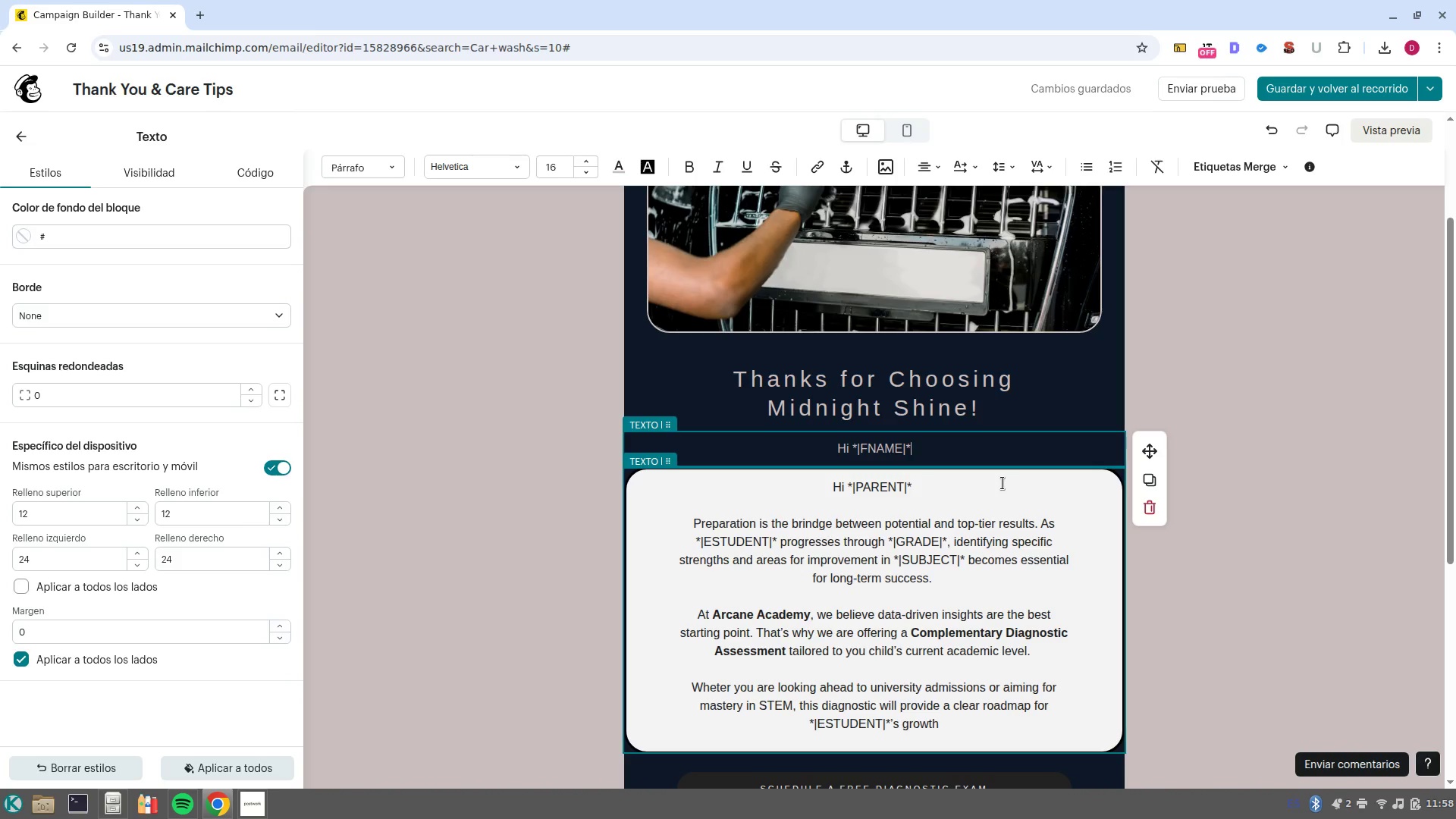 
type( )
key(Backspace)
type(, it eas )
key(Backspace)
key(Backspace)
key(Backspace)
key(Backspace)
key(Backspace)
type( was a pleasure)
 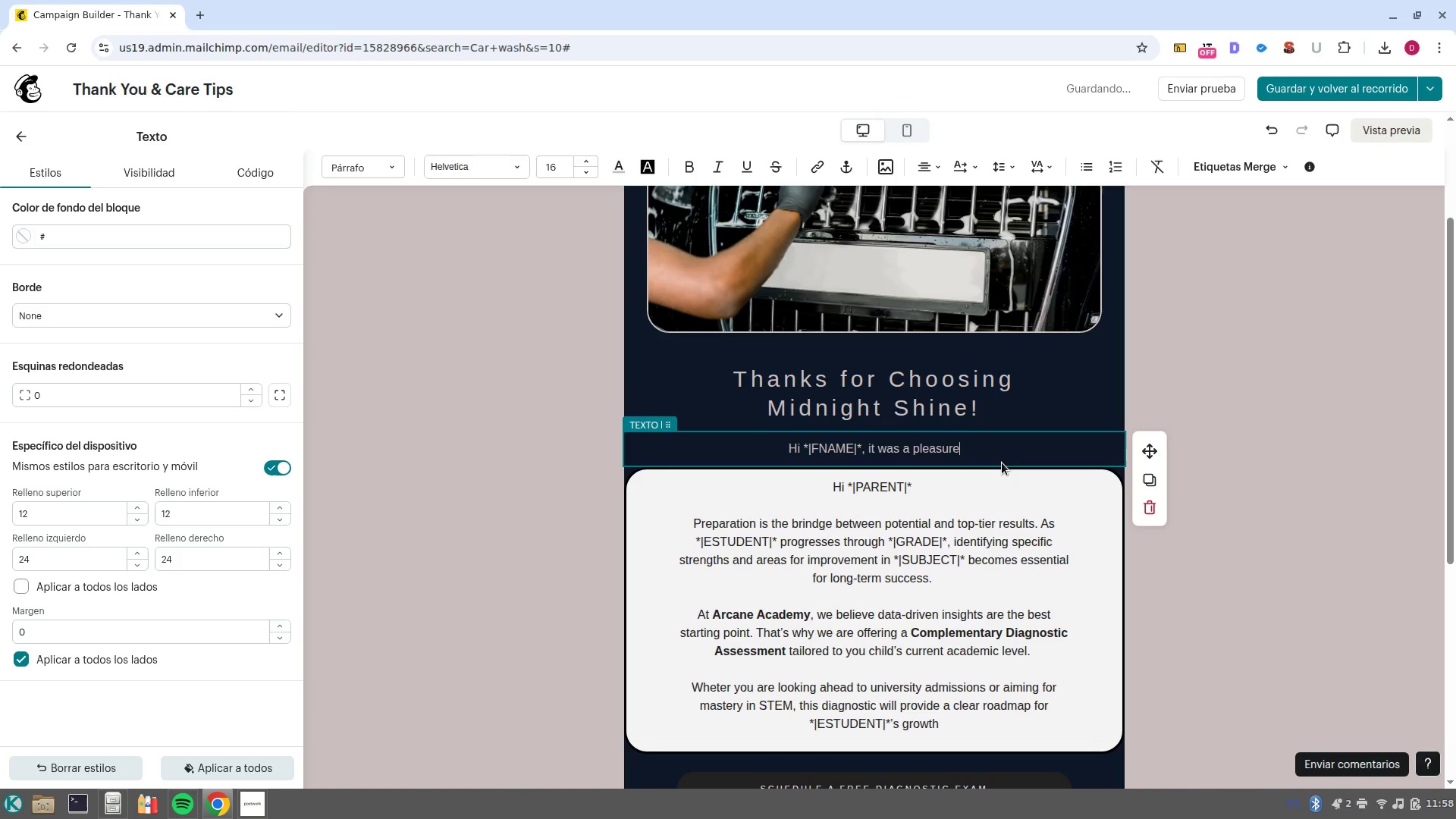 
type( servicing your }1)
 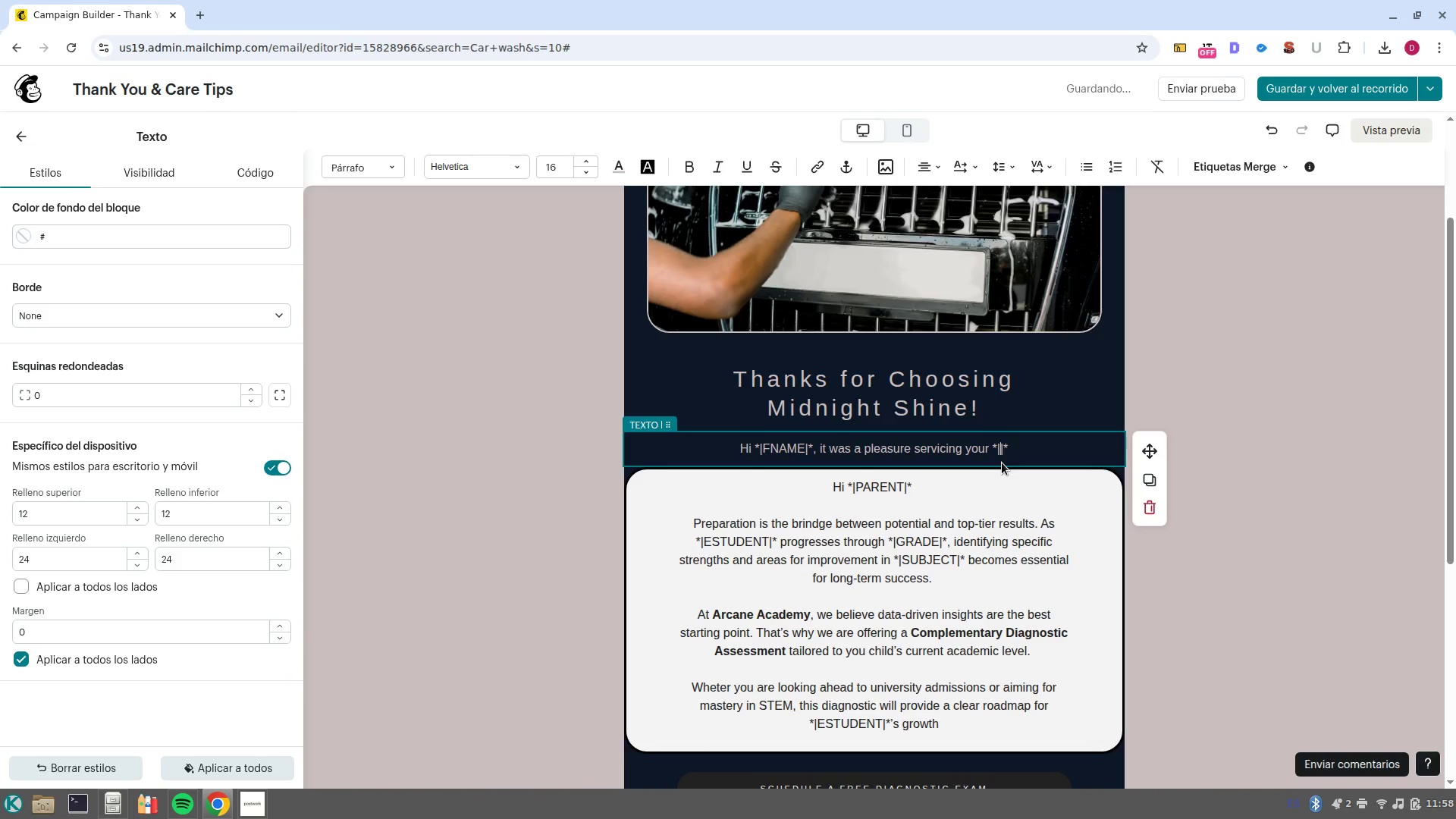 
hold_key(key=AltRight, duration=1.07)
 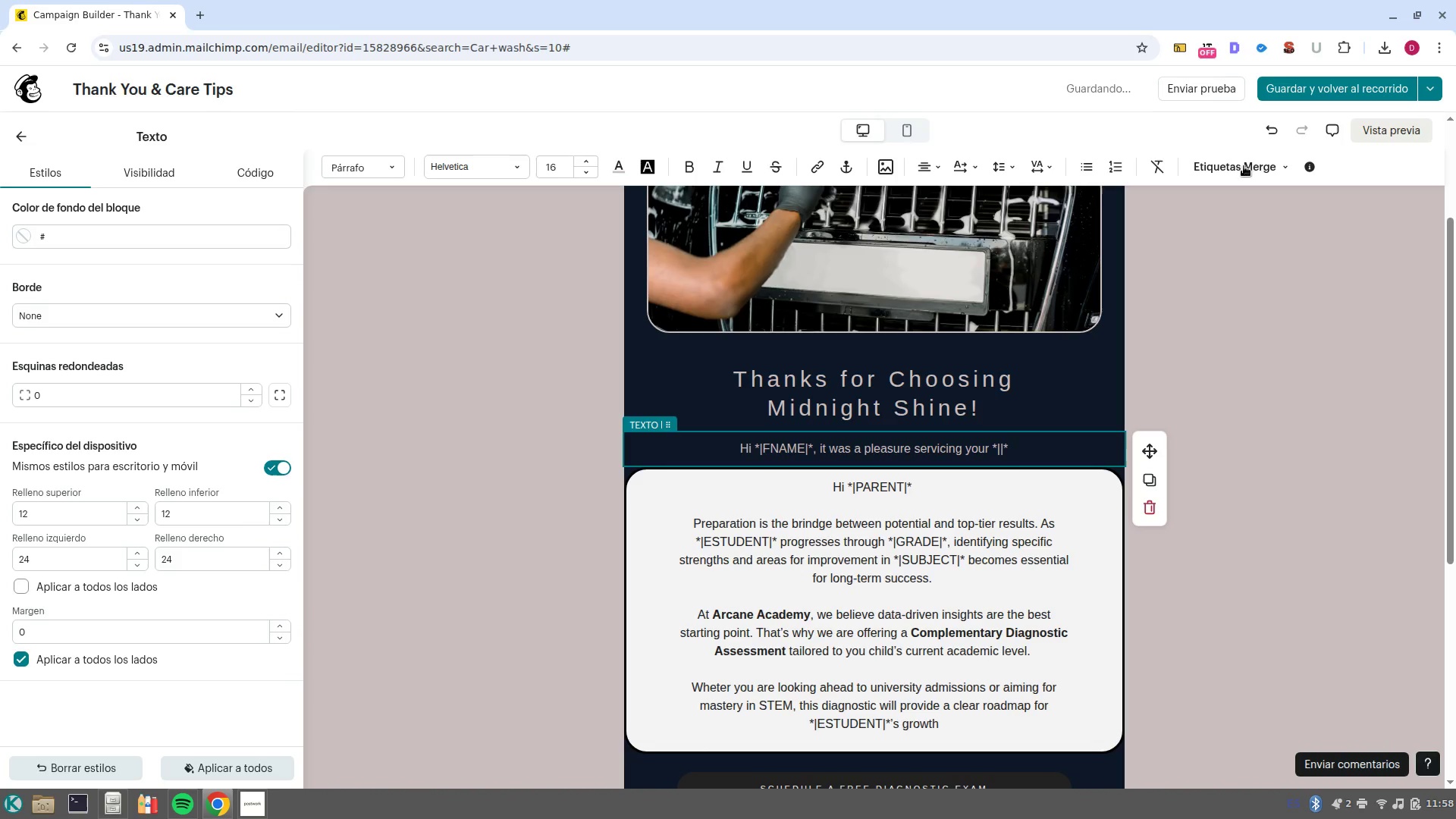 
left_click([1048, 451])
 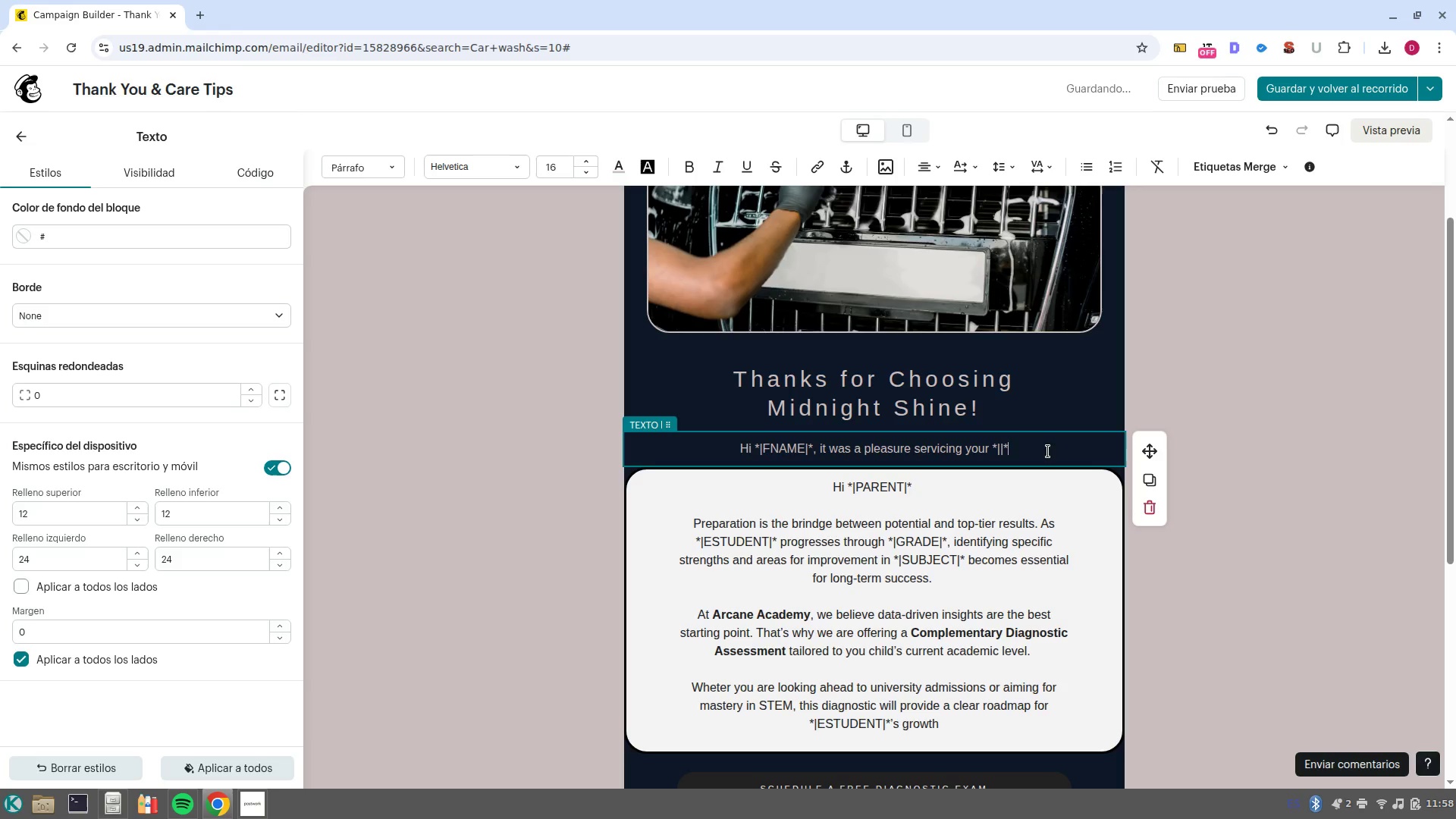 
key(Control+Backspace)
 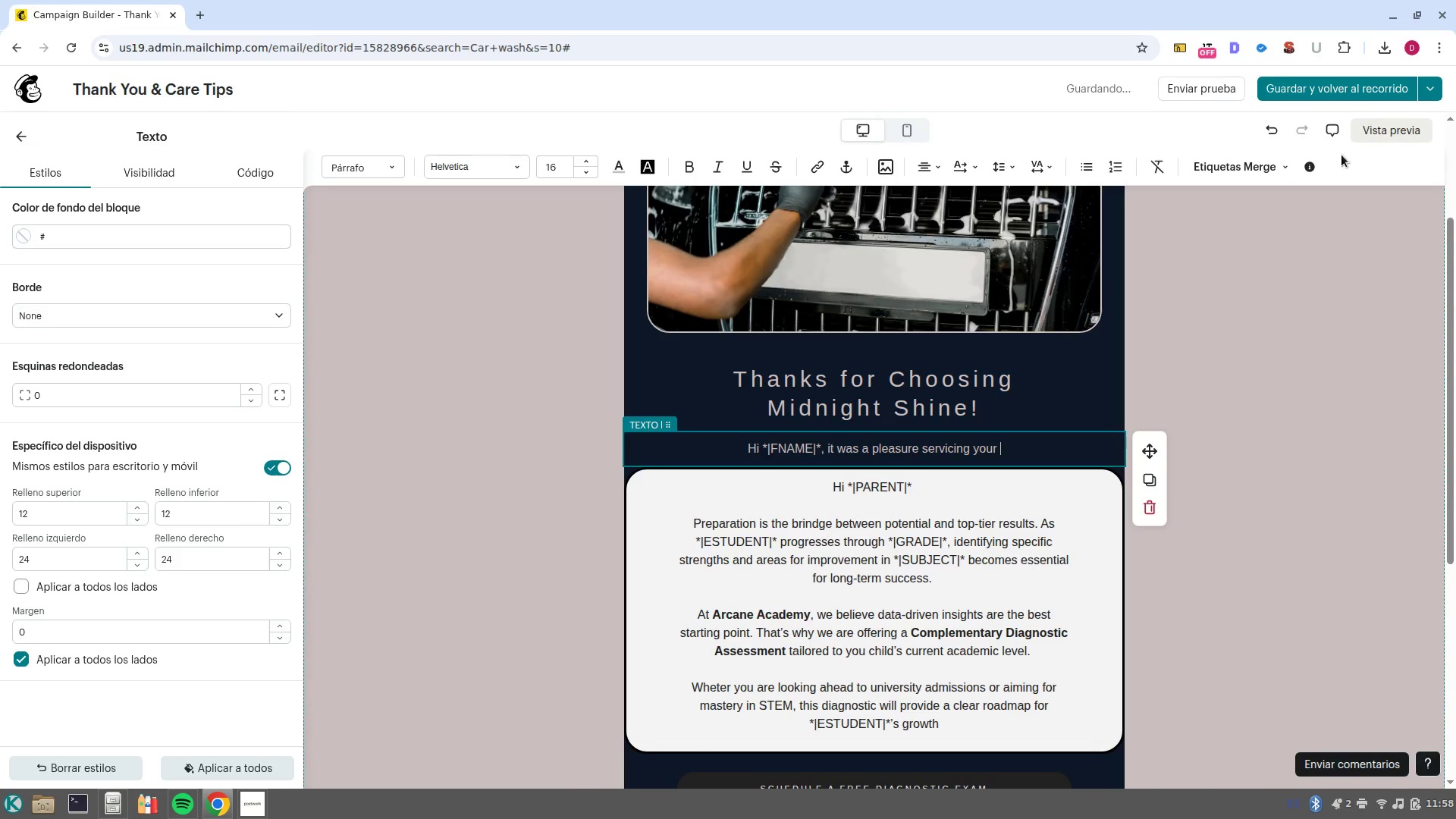 
left_click([1257, 173])
 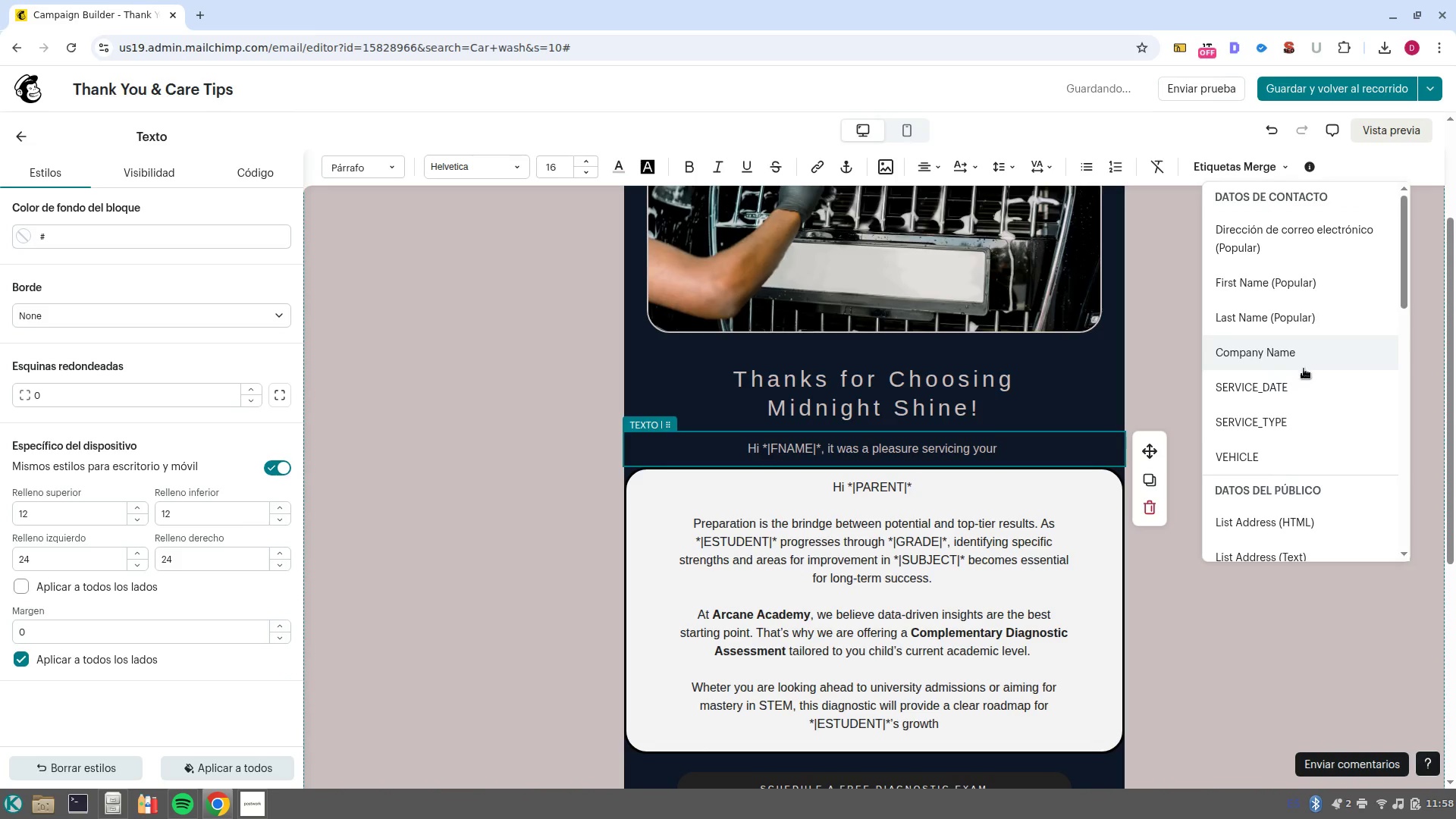 
left_click([1303, 458])
 